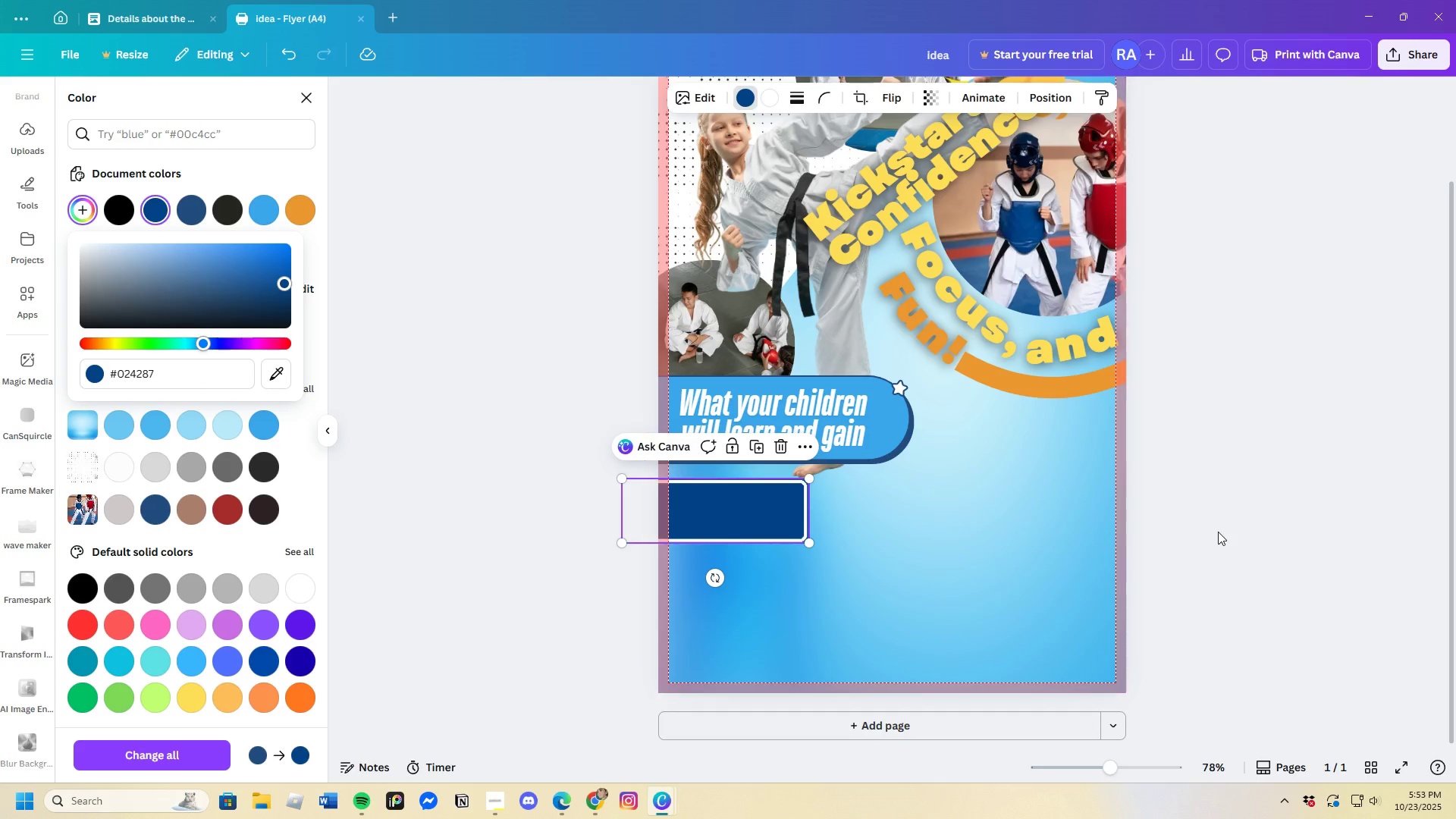 
left_click([1219, 532])
 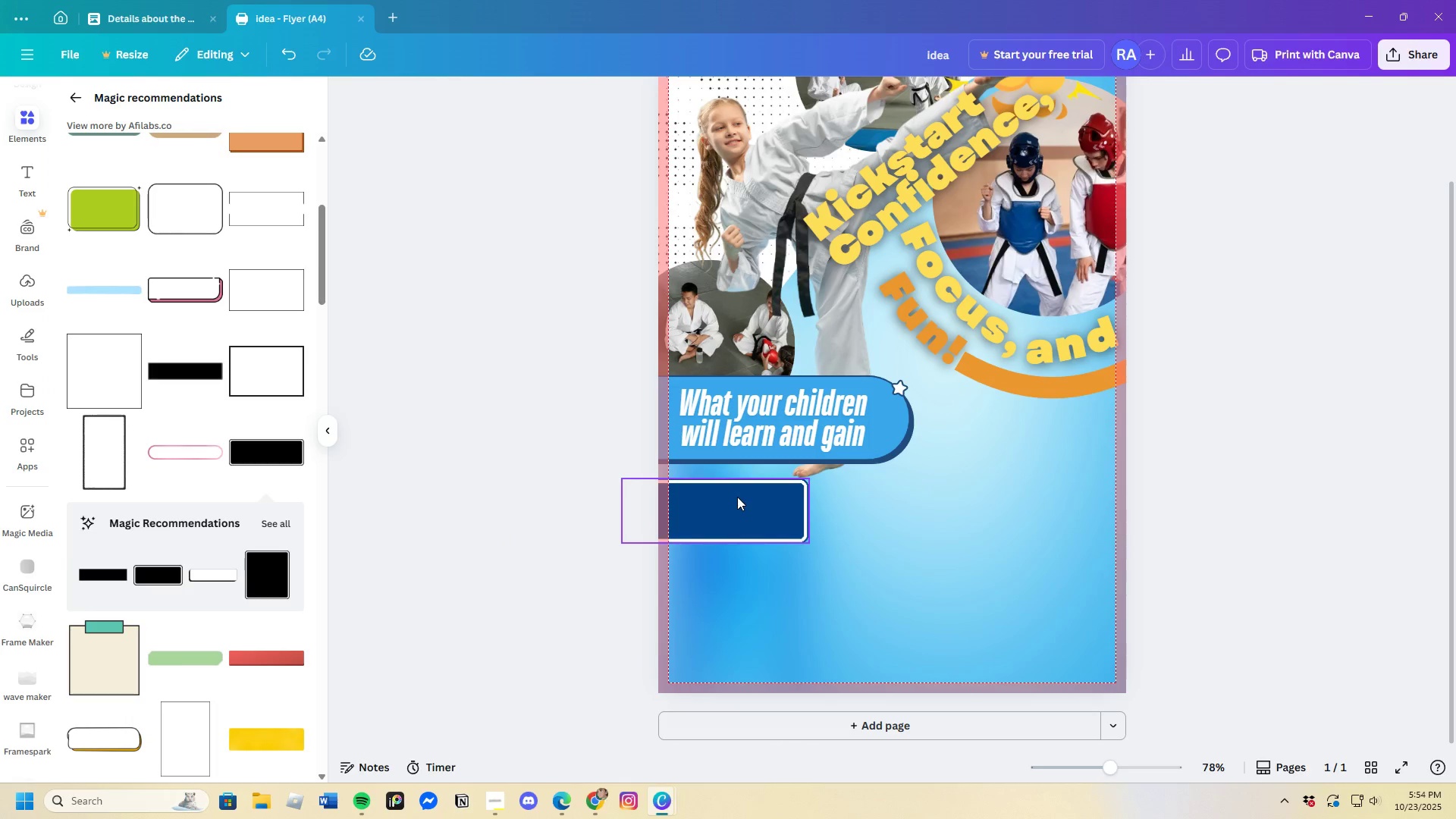 
wait(8.15)
 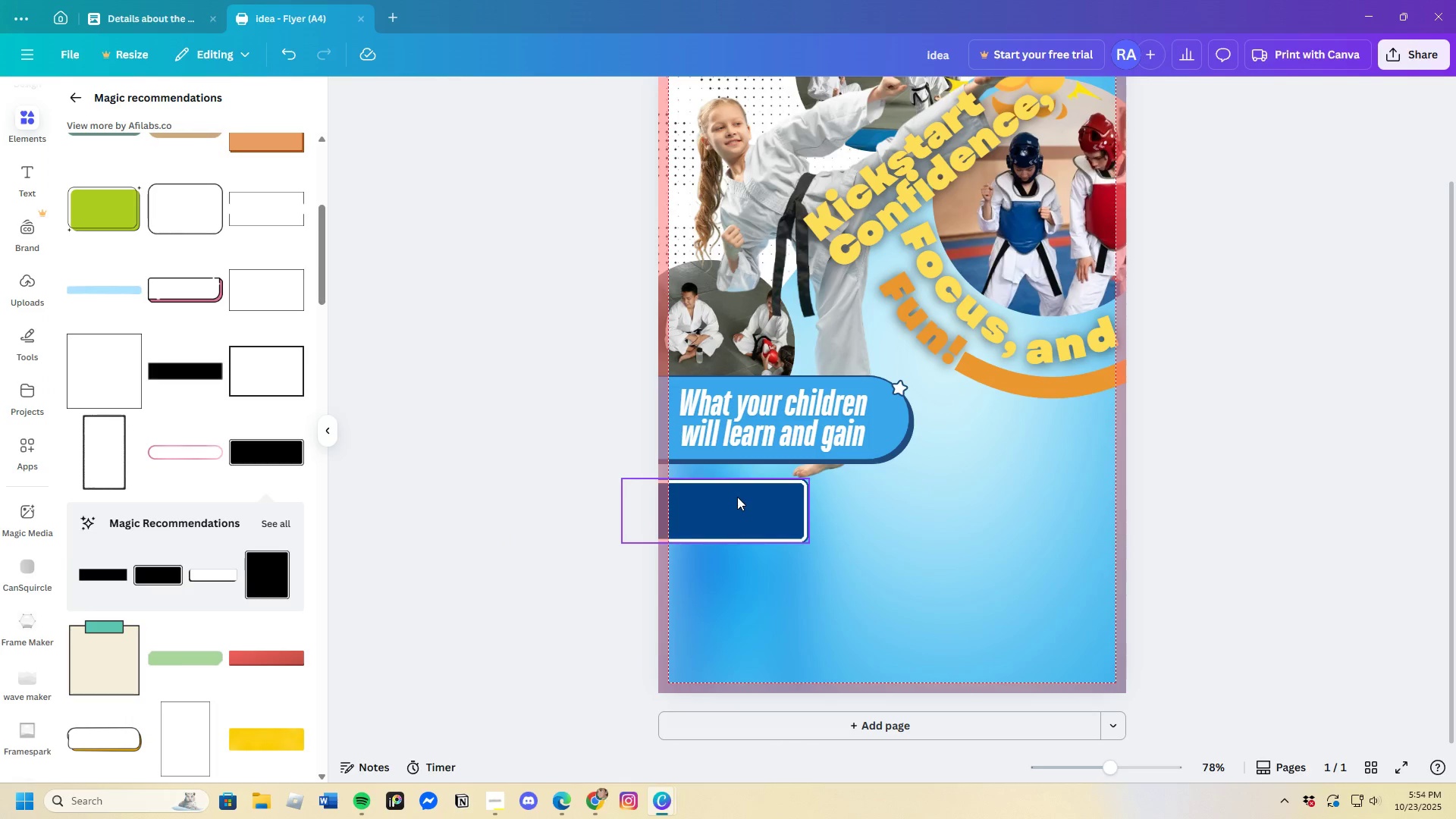 
left_click_drag(start_coordinate=[804, 481], to_coordinate=[809, 493])
 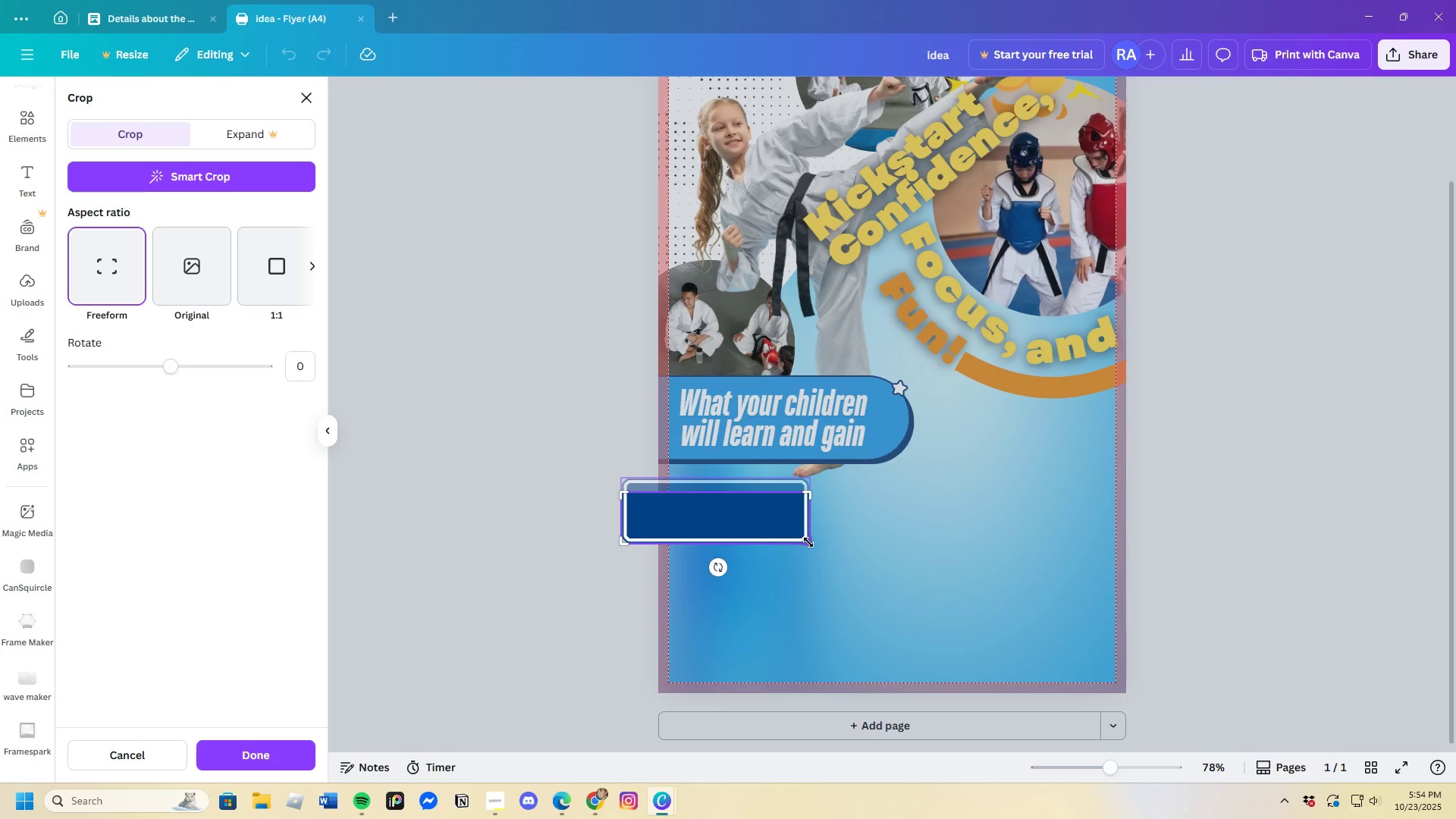 
left_click_drag(start_coordinate=[808, 541], to_coordinate=[811, 531])
 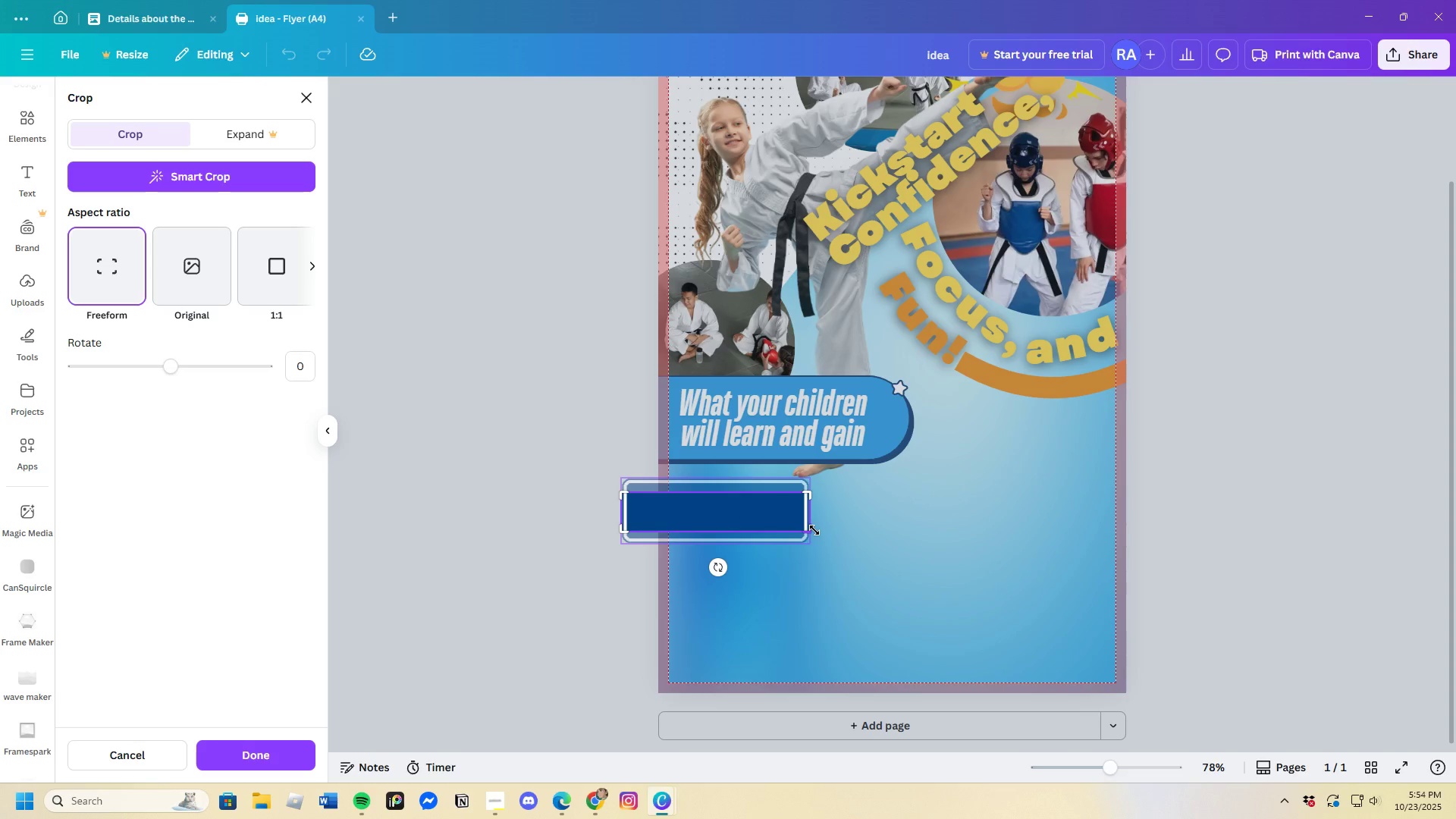 
key(Enter)
 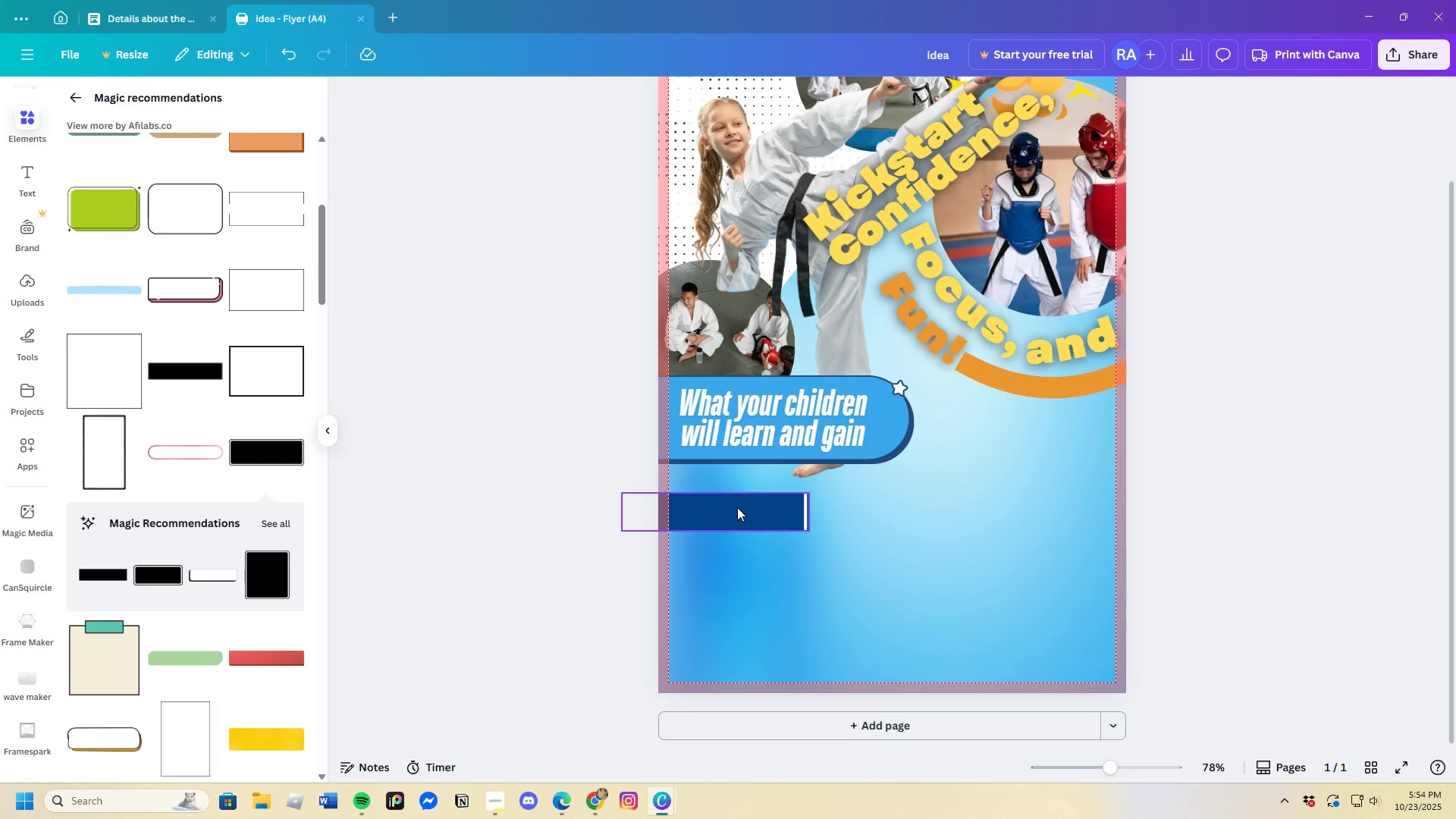 
left_click([745, 505])
 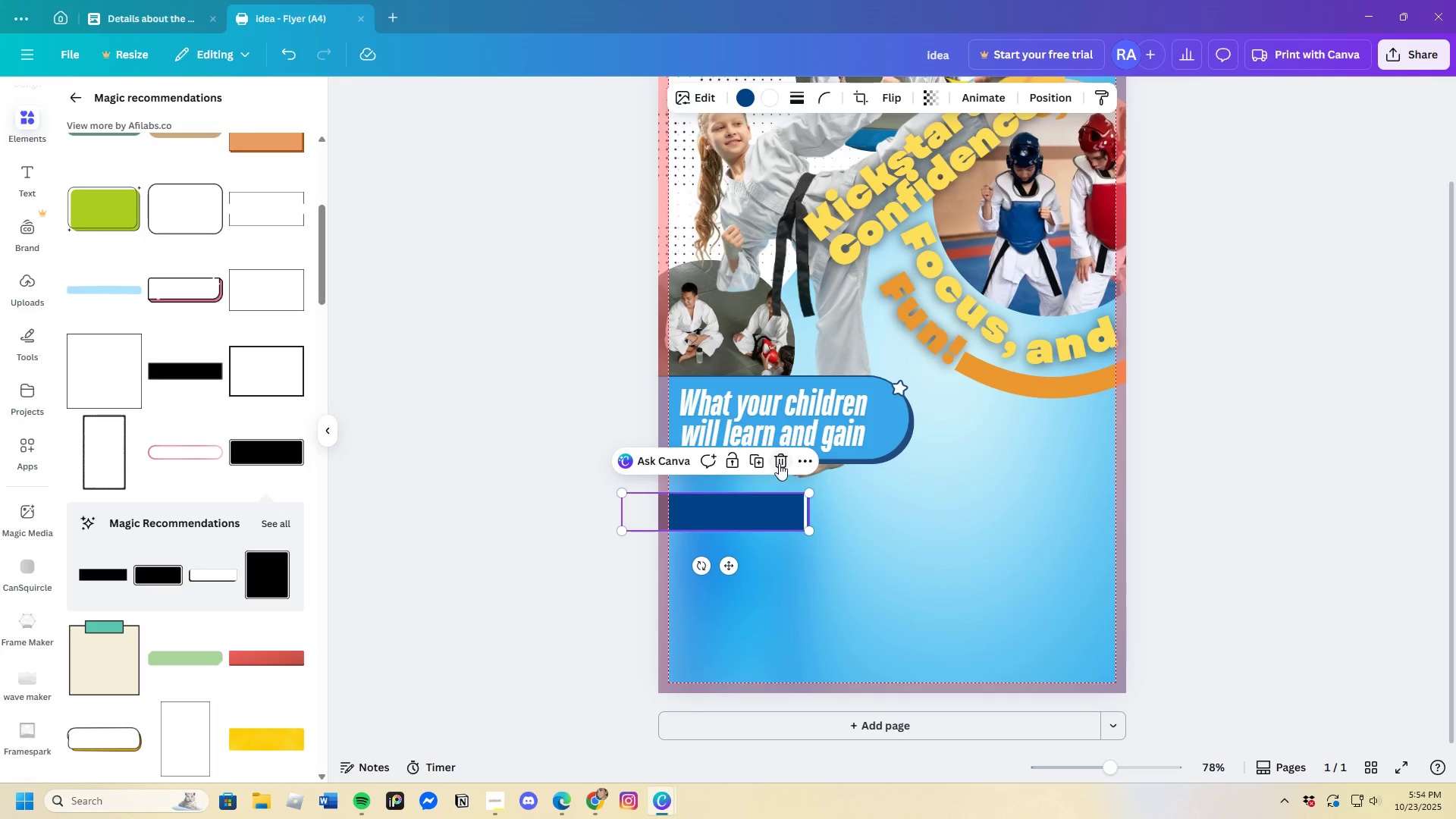 
left_click([779, 463])
 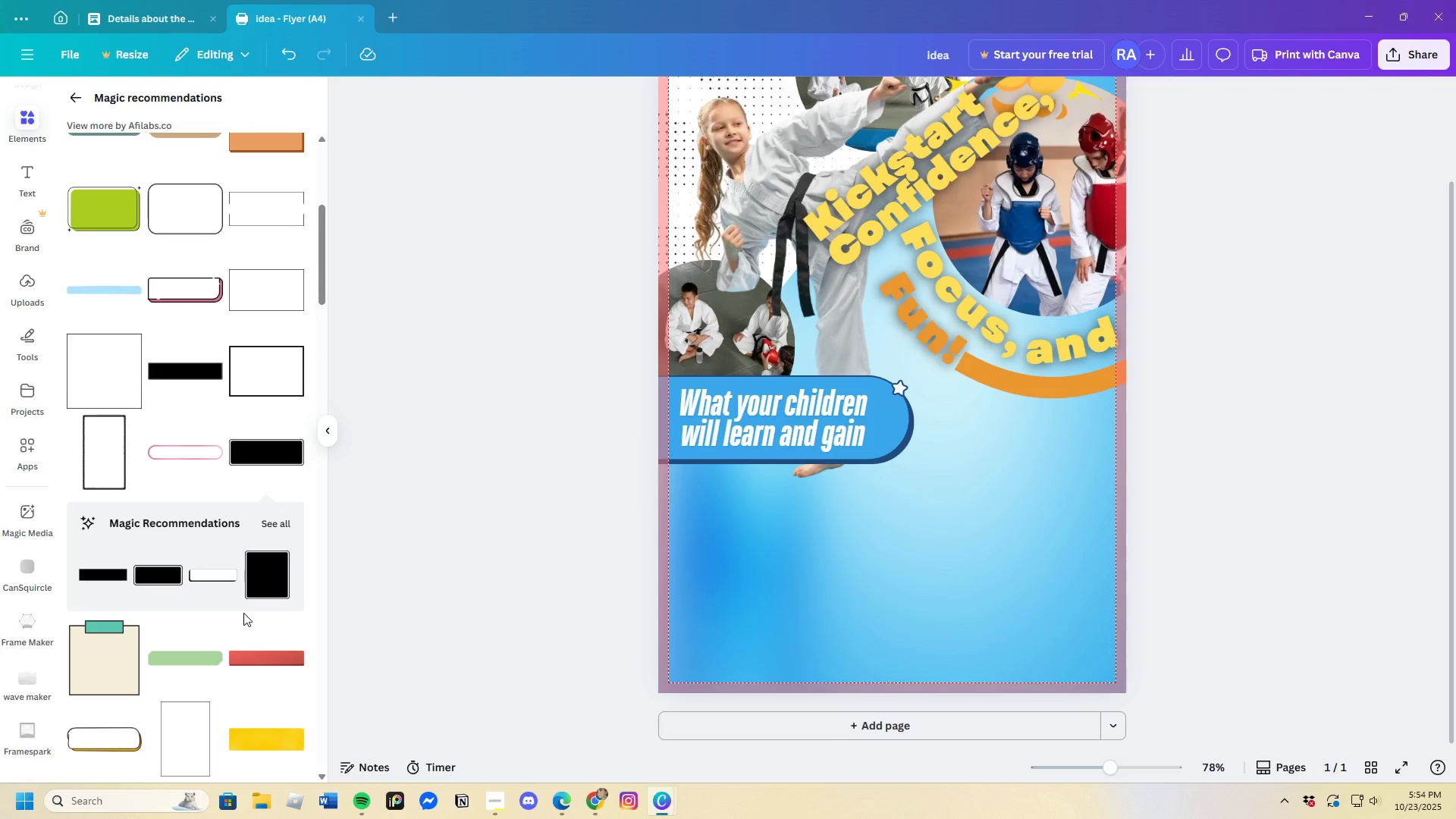 
scroll: coordinate [247, 689], scroll_direction: down, amount: 8.0
 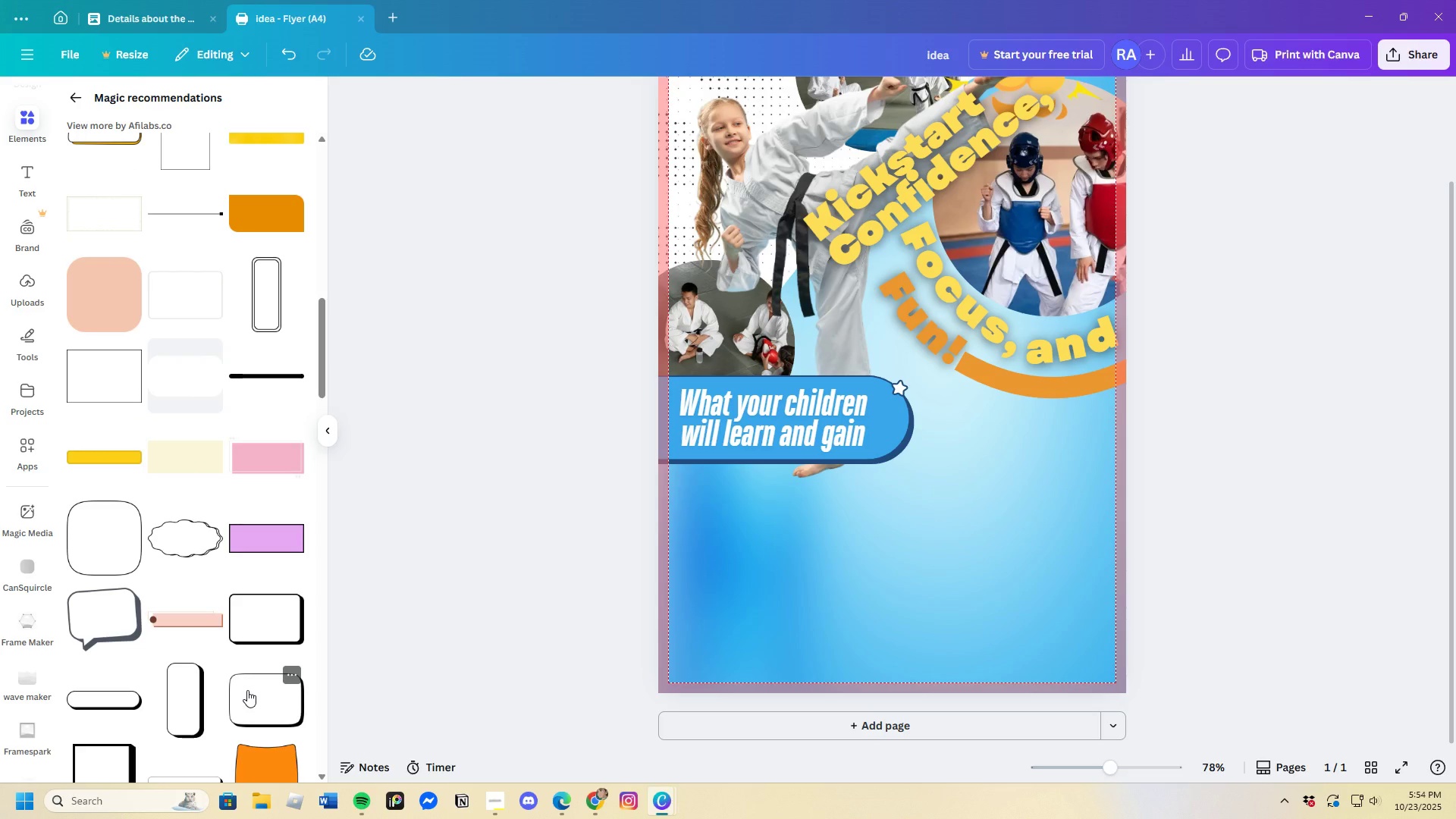 
left_click([263, 317])
 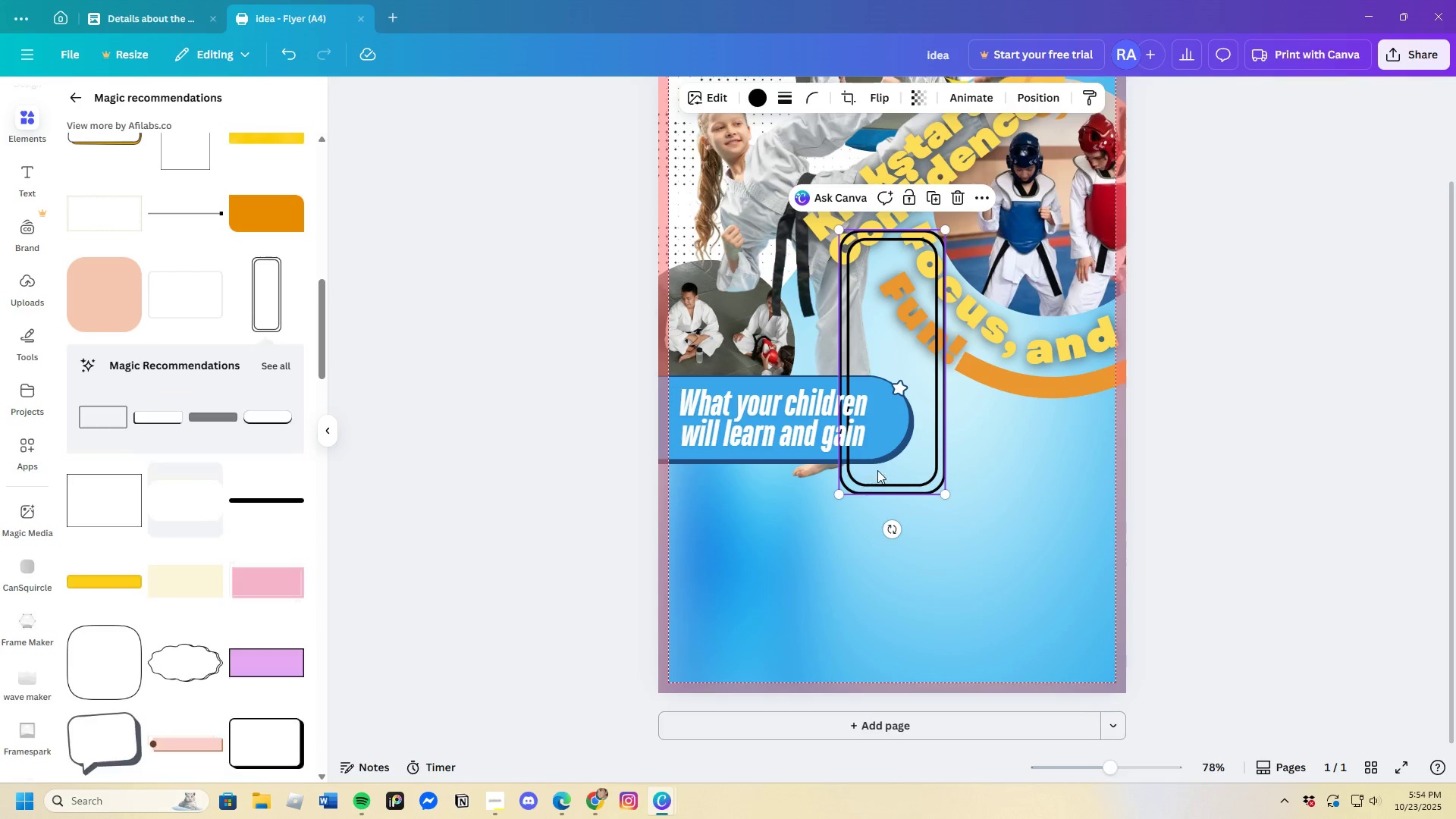 
left_click_drag(start_coordinate=[879, 470], to_coordinate=[836, 645])
 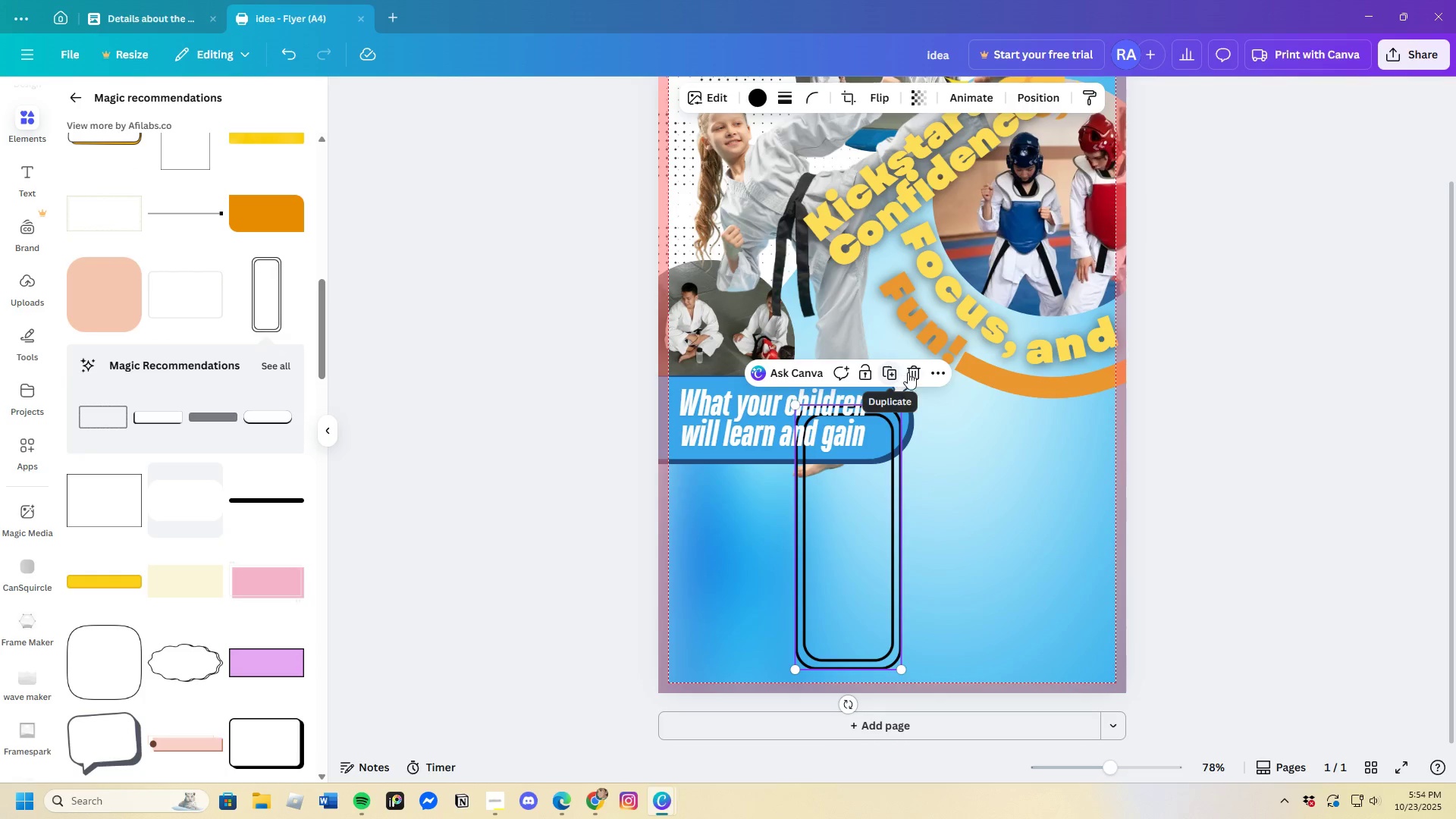 
scroll: coordinate [259, 614], scroll_direction: down, amount: 17.0
 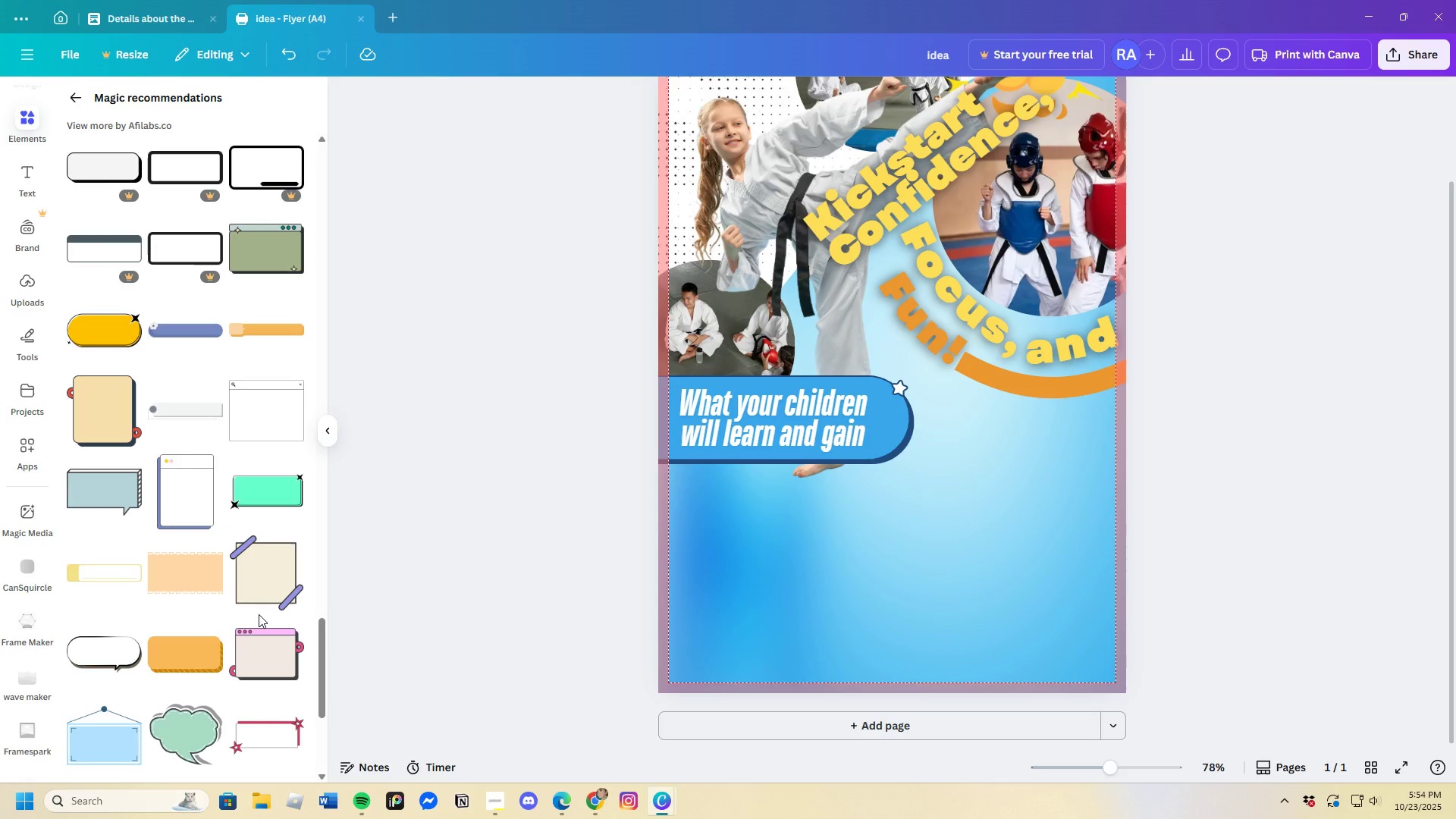 
scroll: coordinate [259, 614], scroll_direction: down, amount: 9.0
 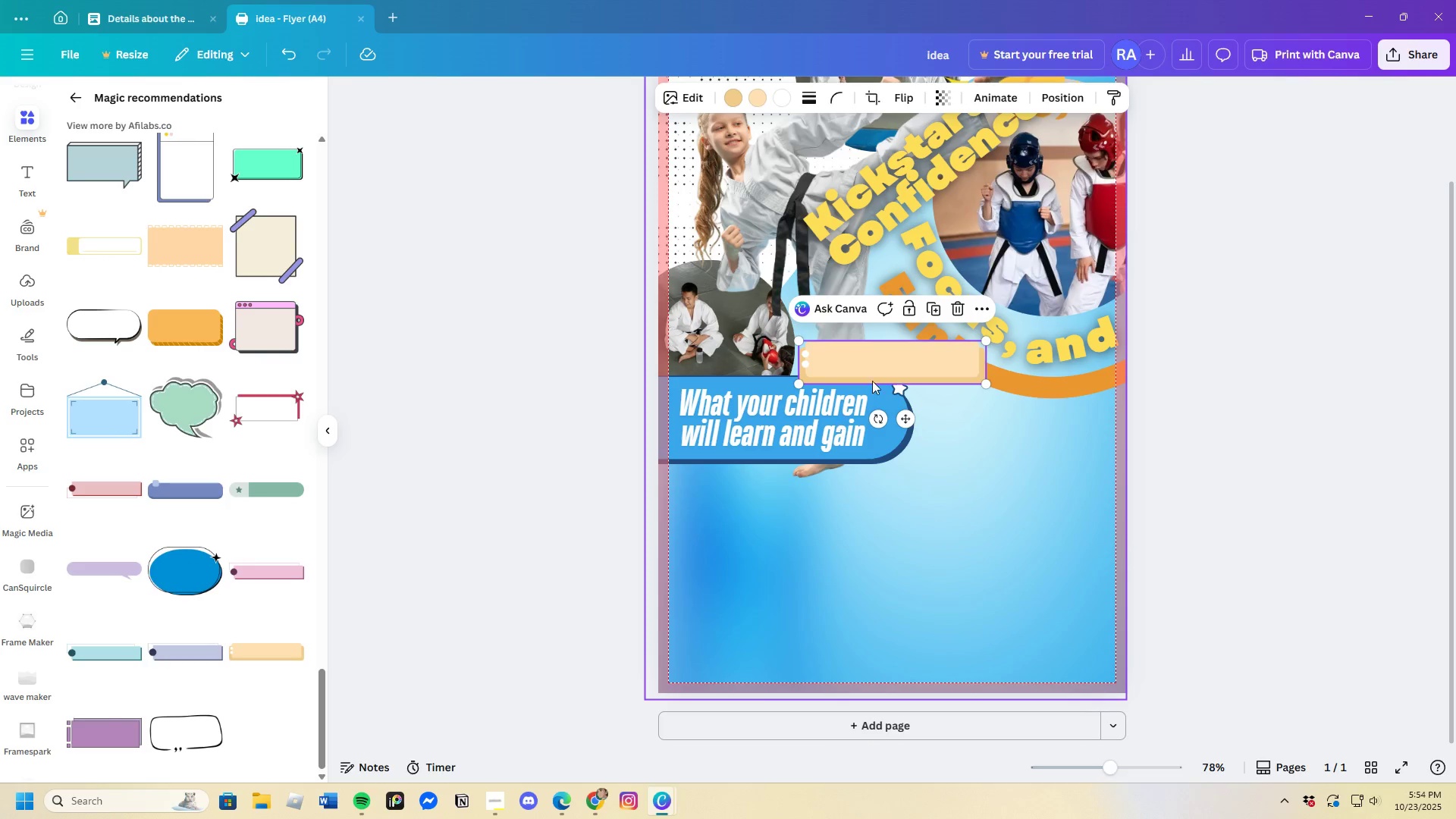 
left_click_drag(start_coordinate=[930, 357], to_coordinate=[781, 494])
 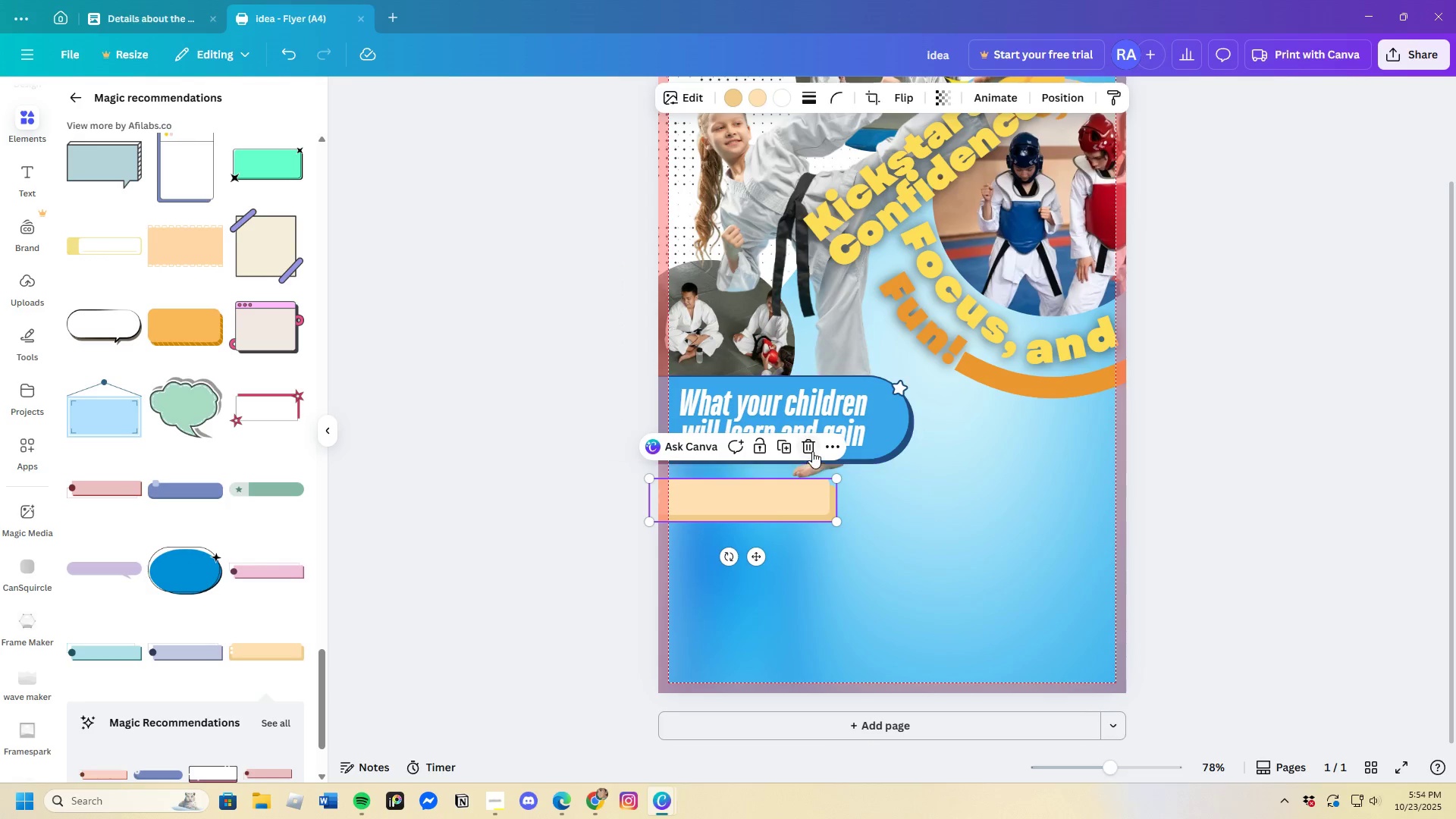 
left_click([812, 451])
 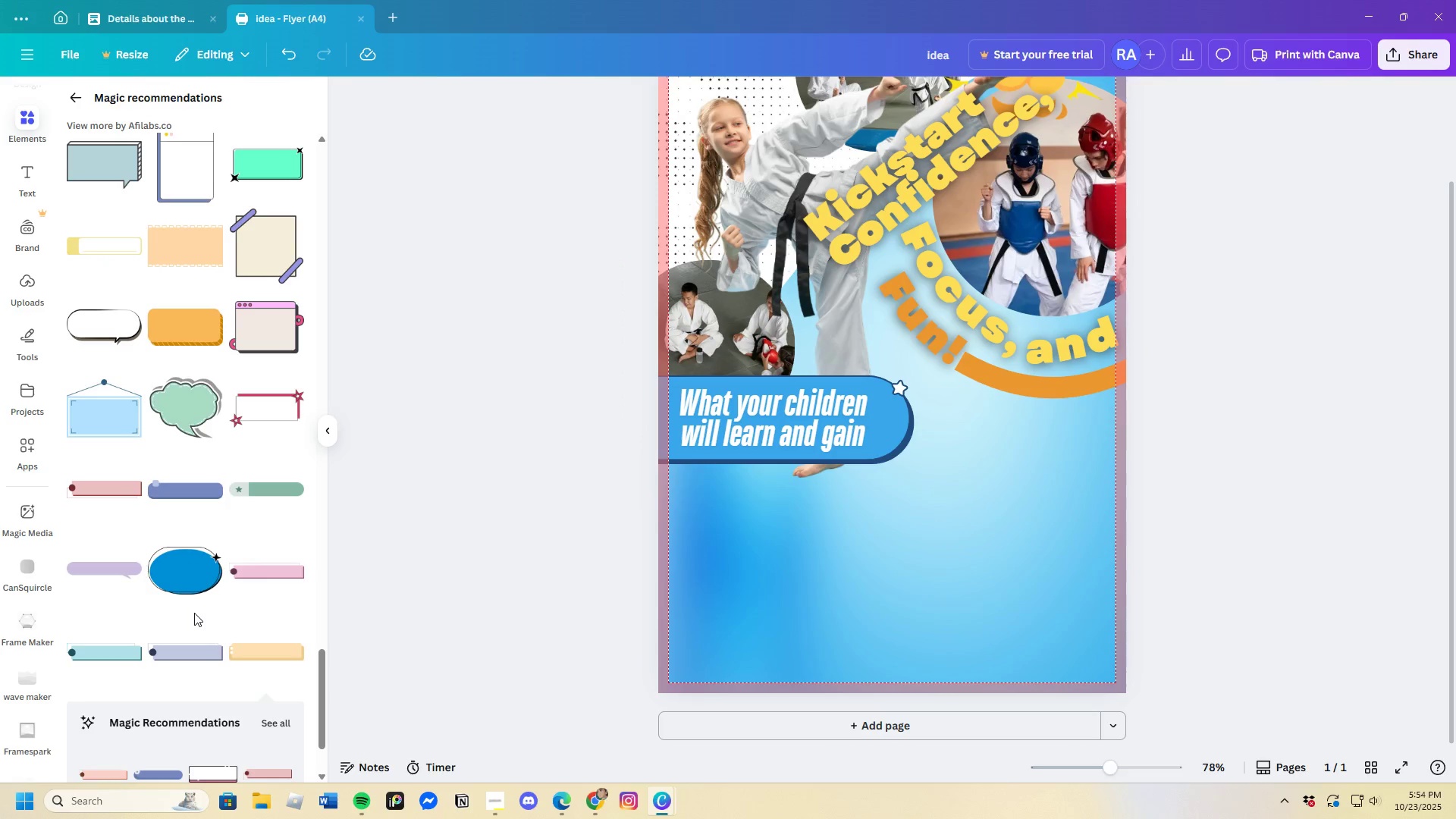 
mouse_move([216, 632])
 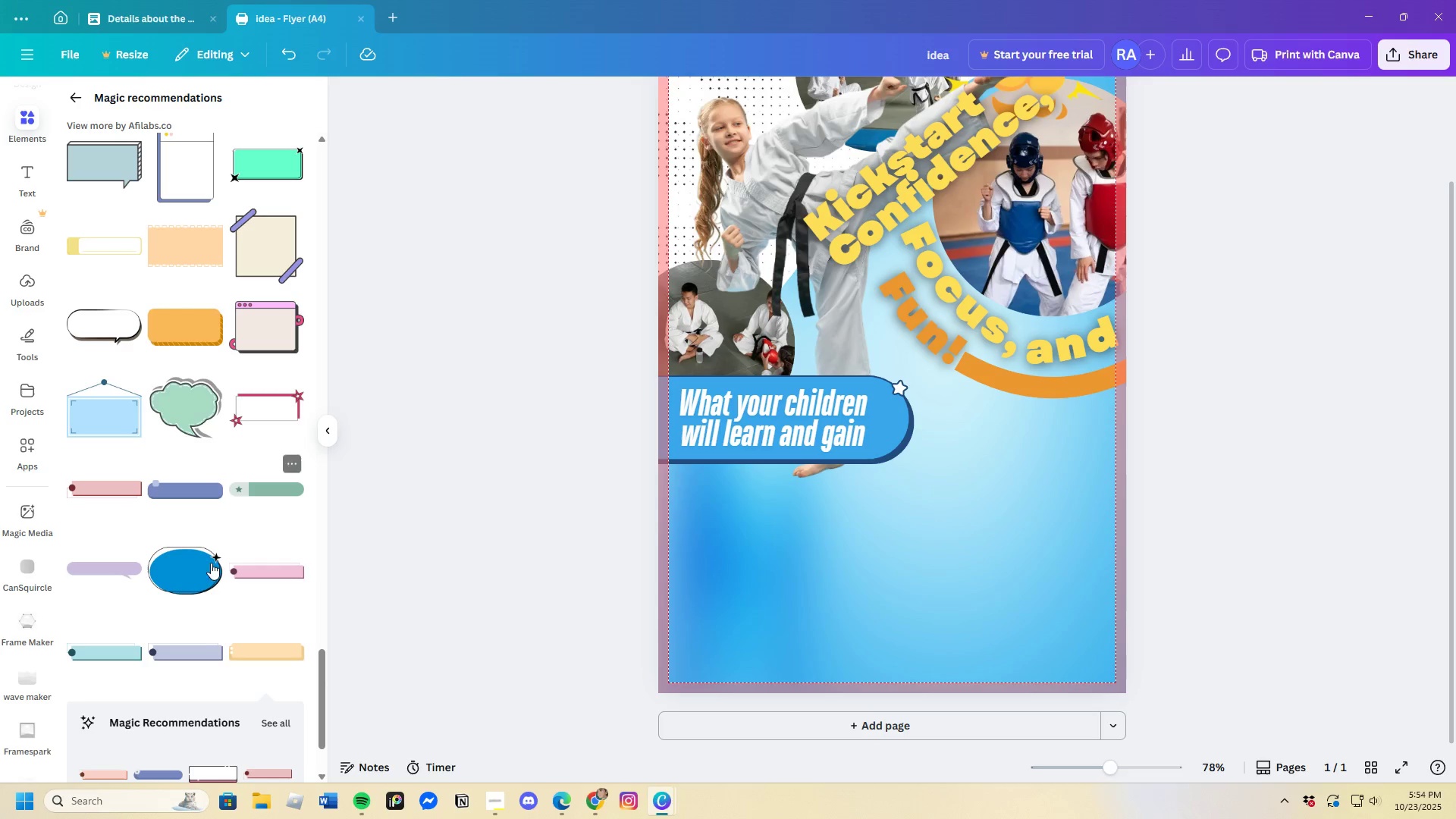 
scroll: coordinate [196, 638], scroll_direction: up, amount: 2.0
 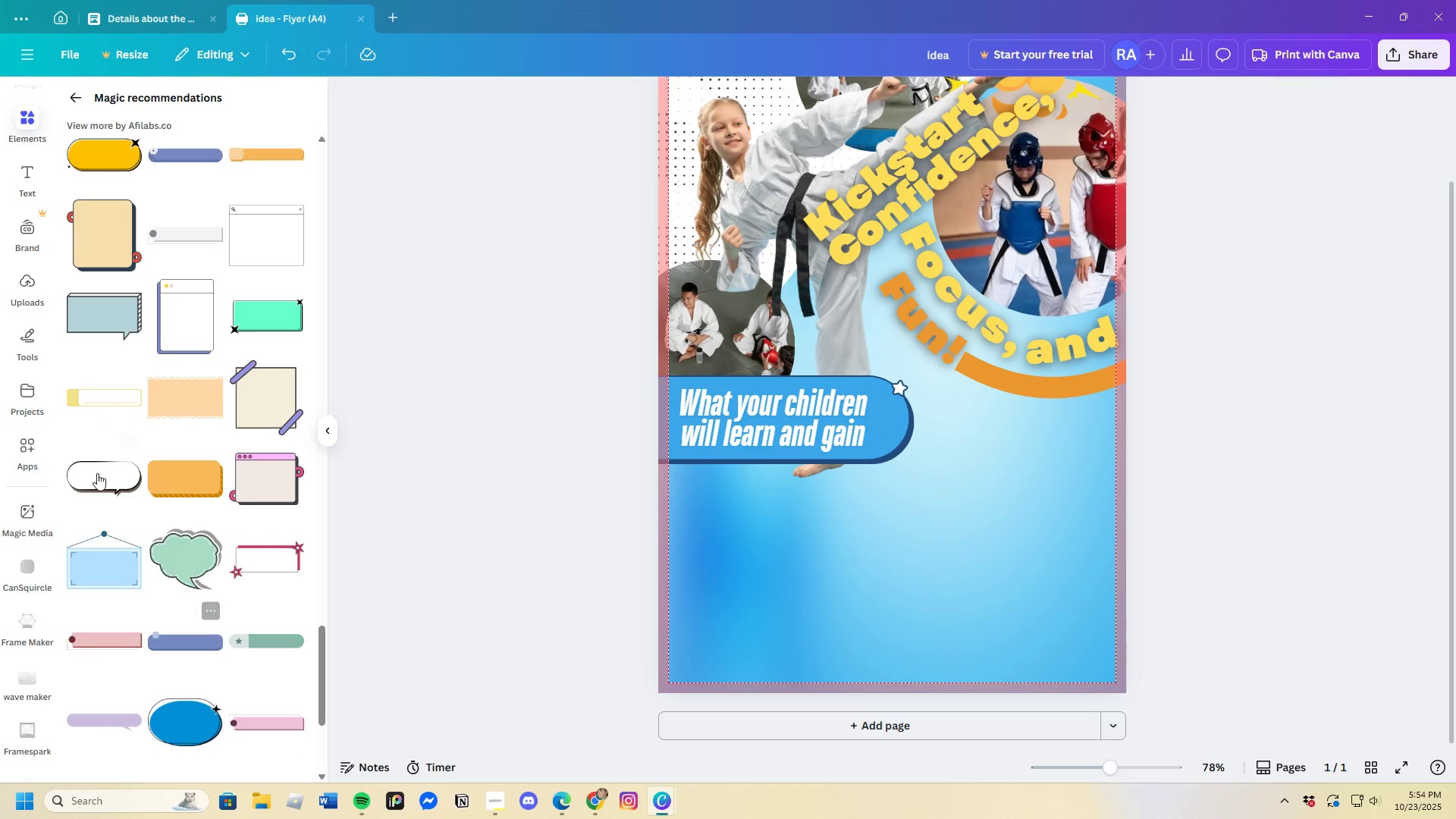 
left_click([109, 406])
 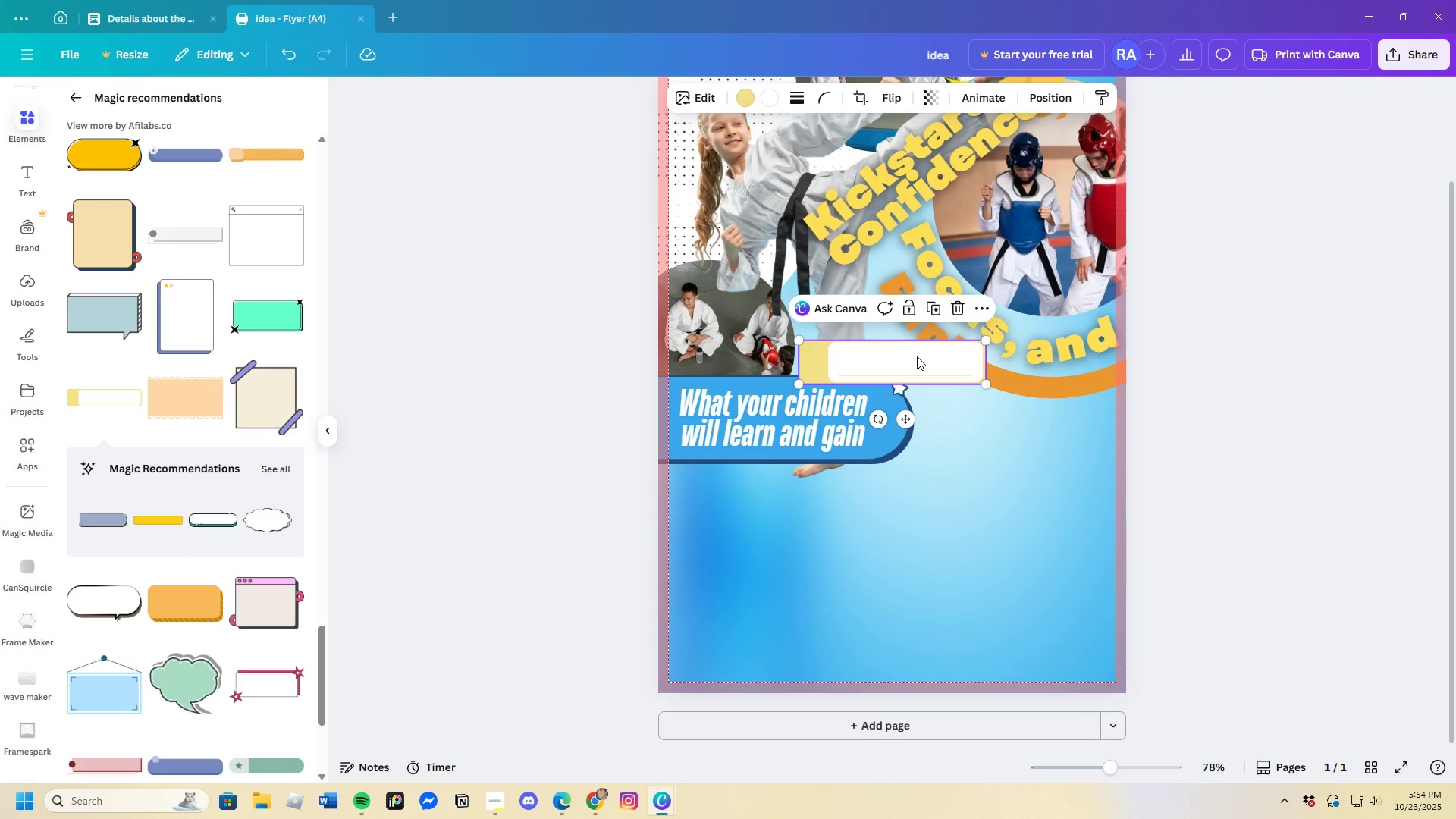 
left_click_drag(start_coordinate=[921, 359], to_coordinate=[767, 504])
 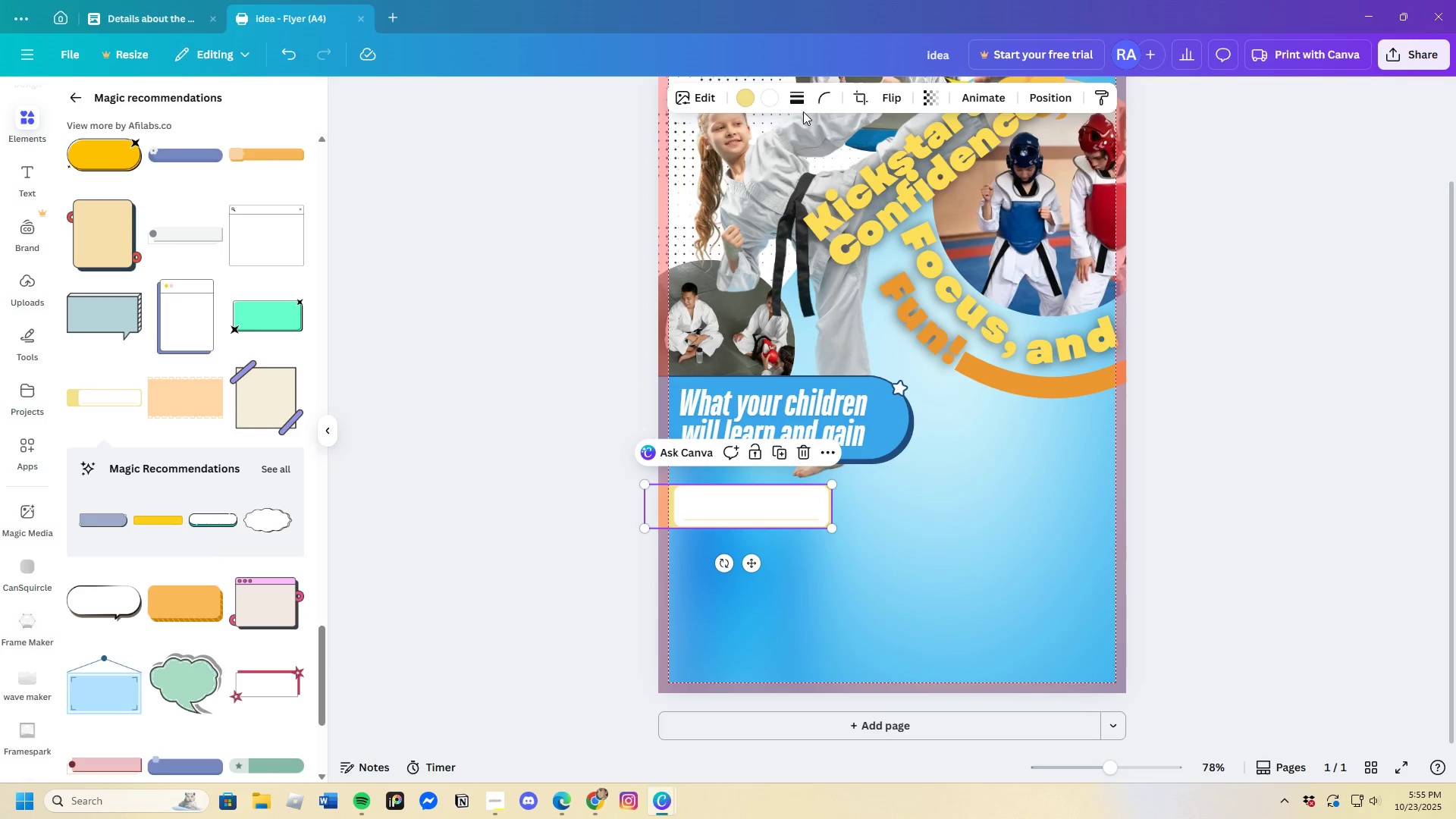 
left_click([743, 102])
 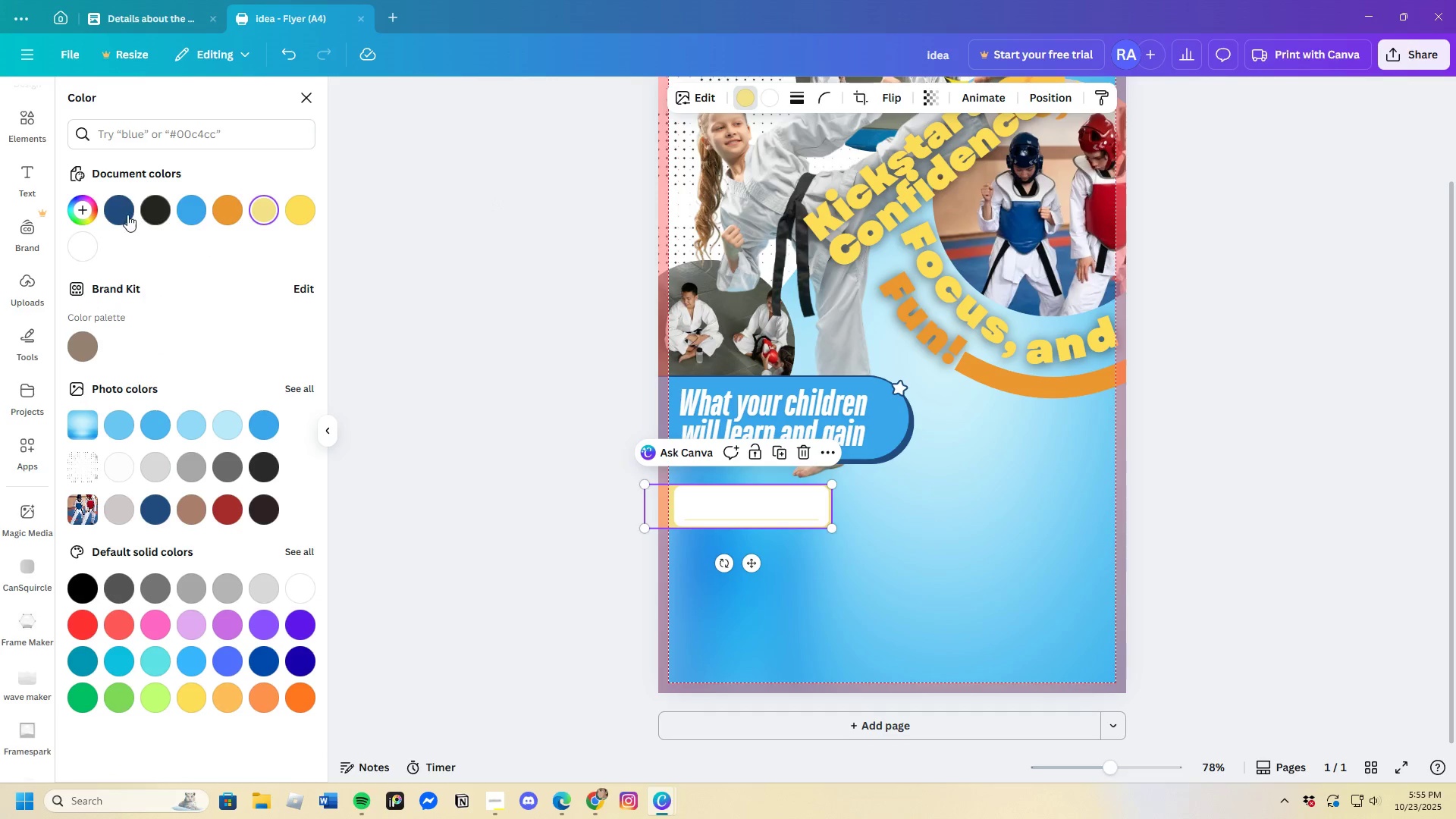 
left_click([126, 212])
 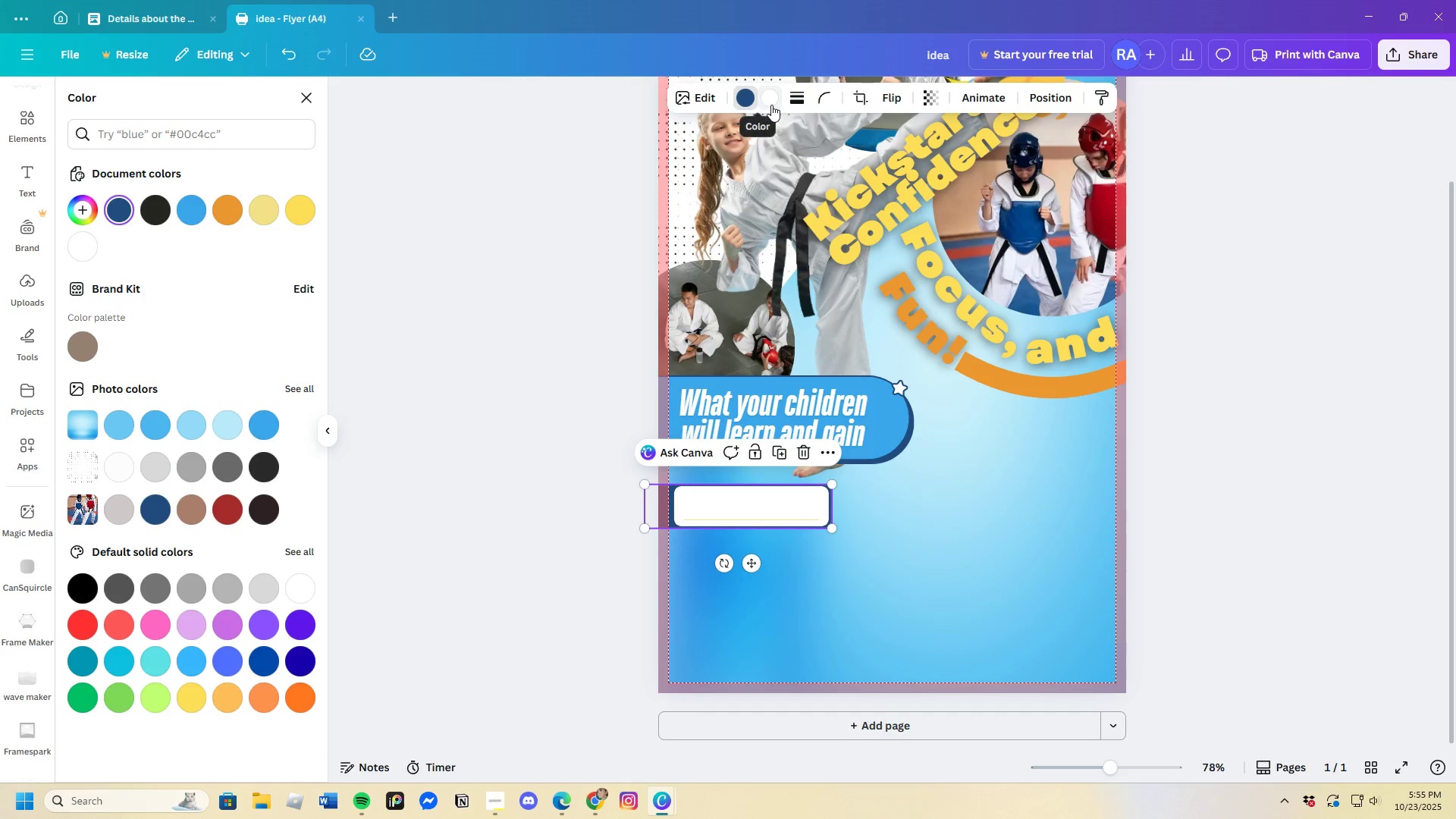 
left_click([988, 541])
 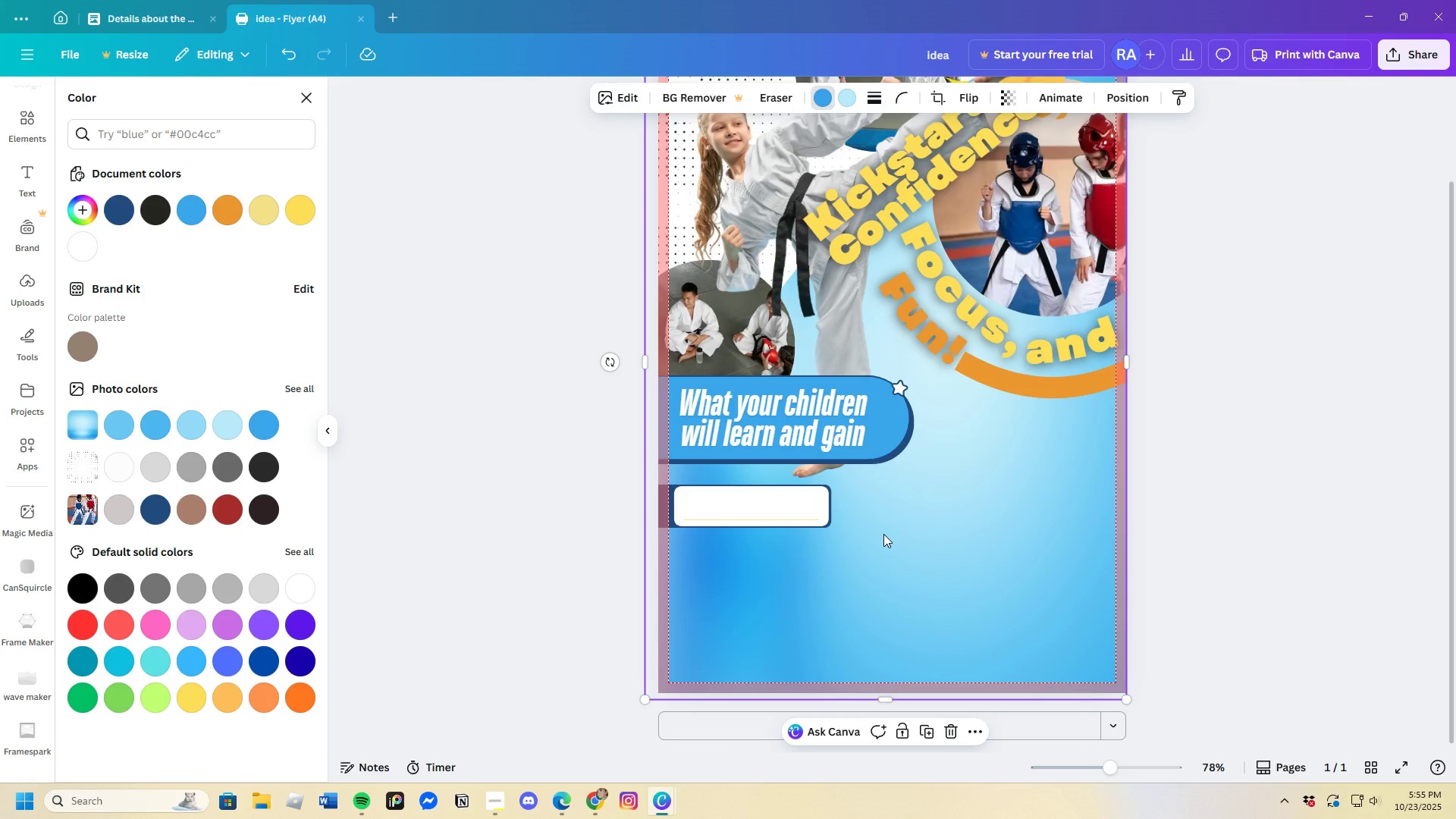 
left_click_drag(start_coordinate=[769, 508], to_coordinate=[767, 499])
 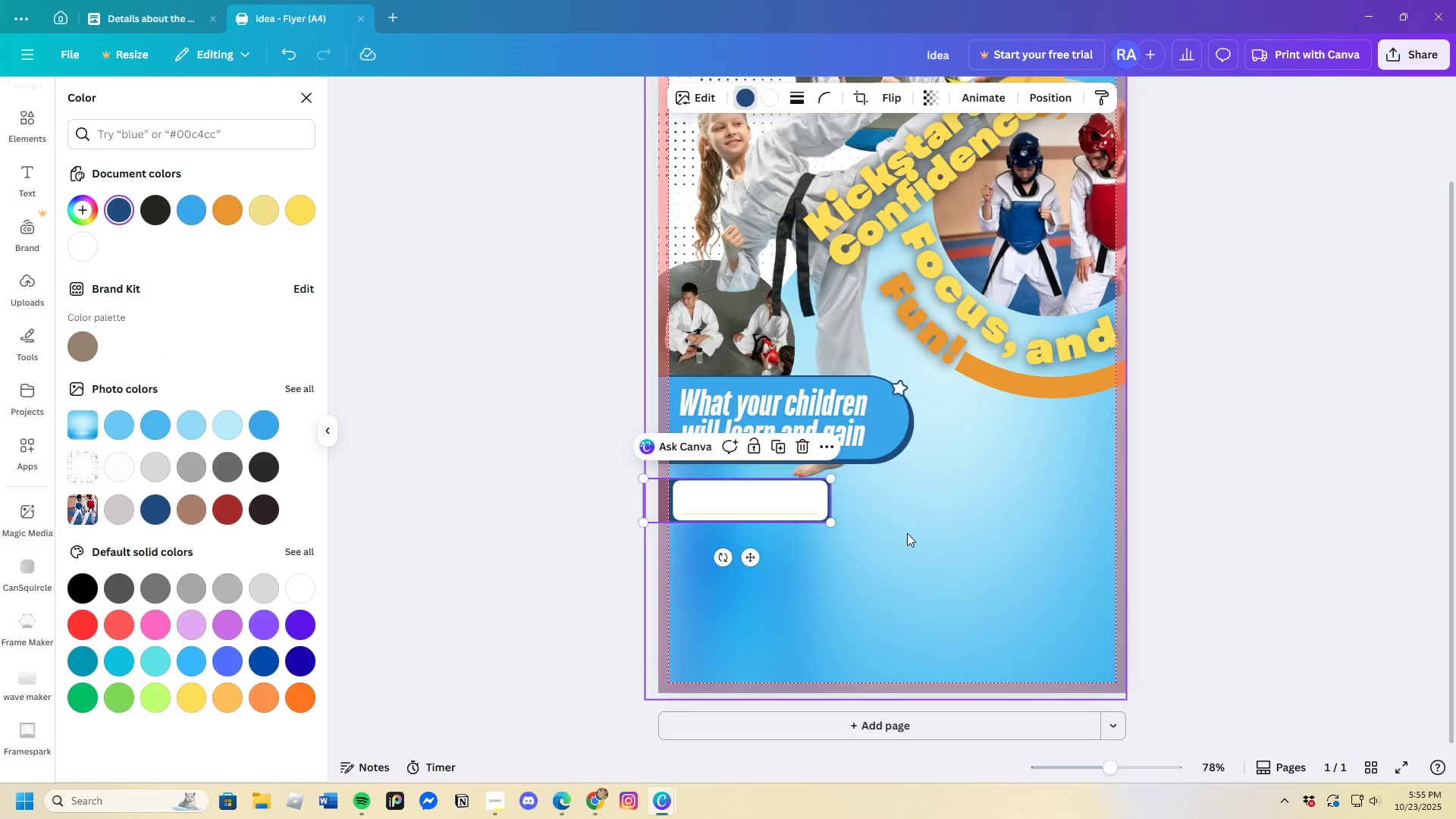 
left_click([907, 533])
 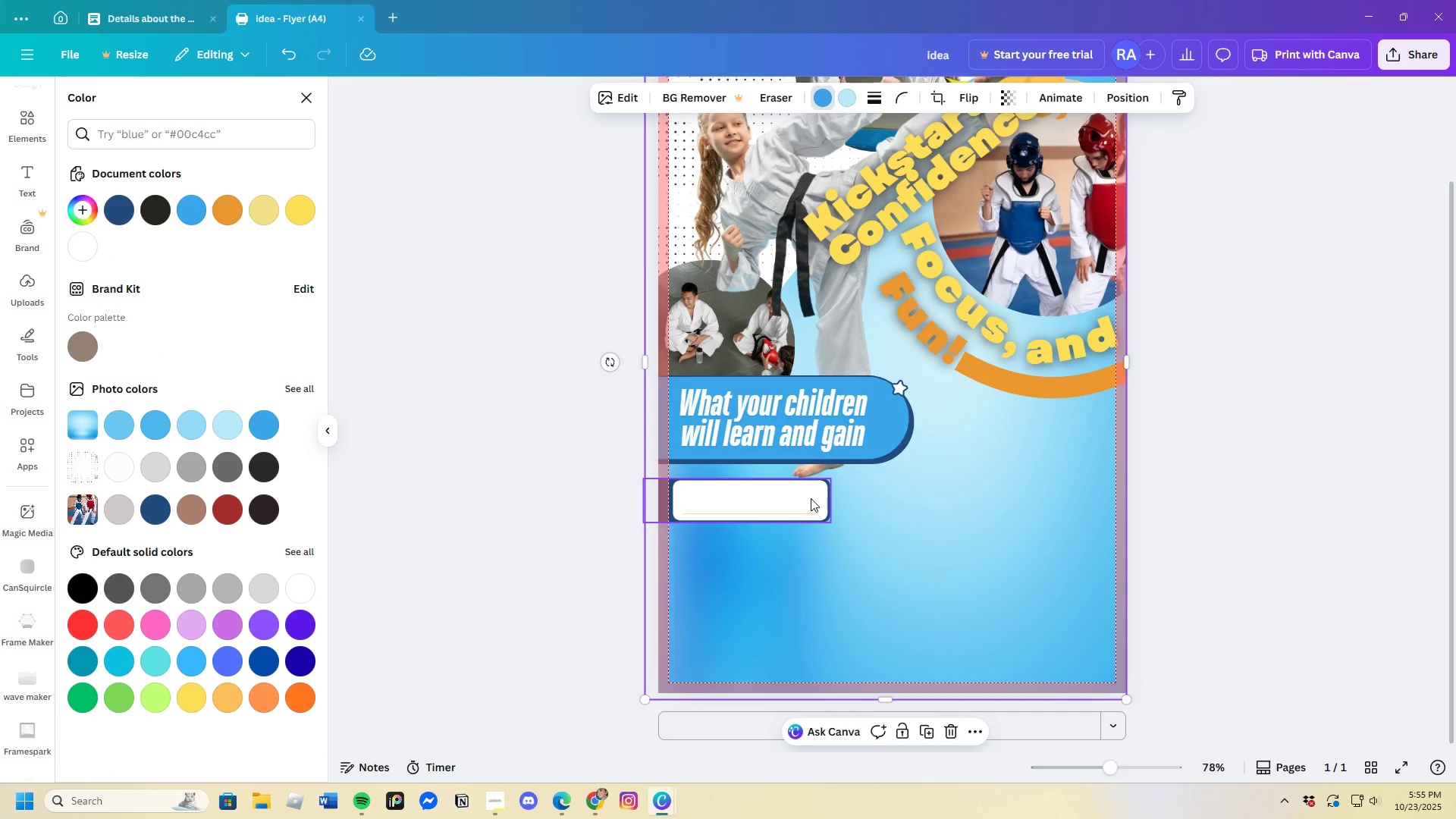 
left_click([798, 493])
 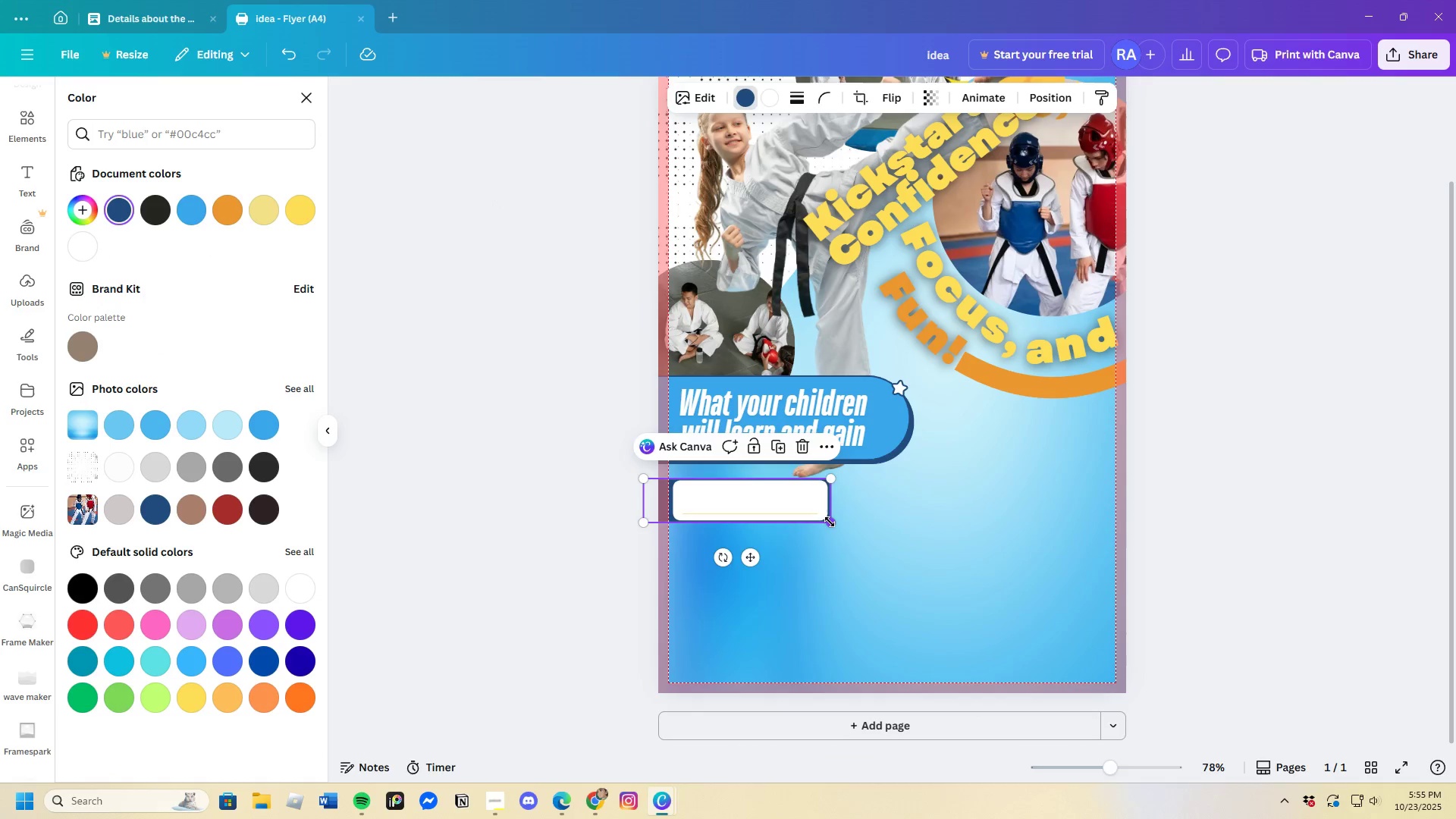 
left_click_drag(start_coordinate=[830, 522], to_coordinate=[781, 524])
 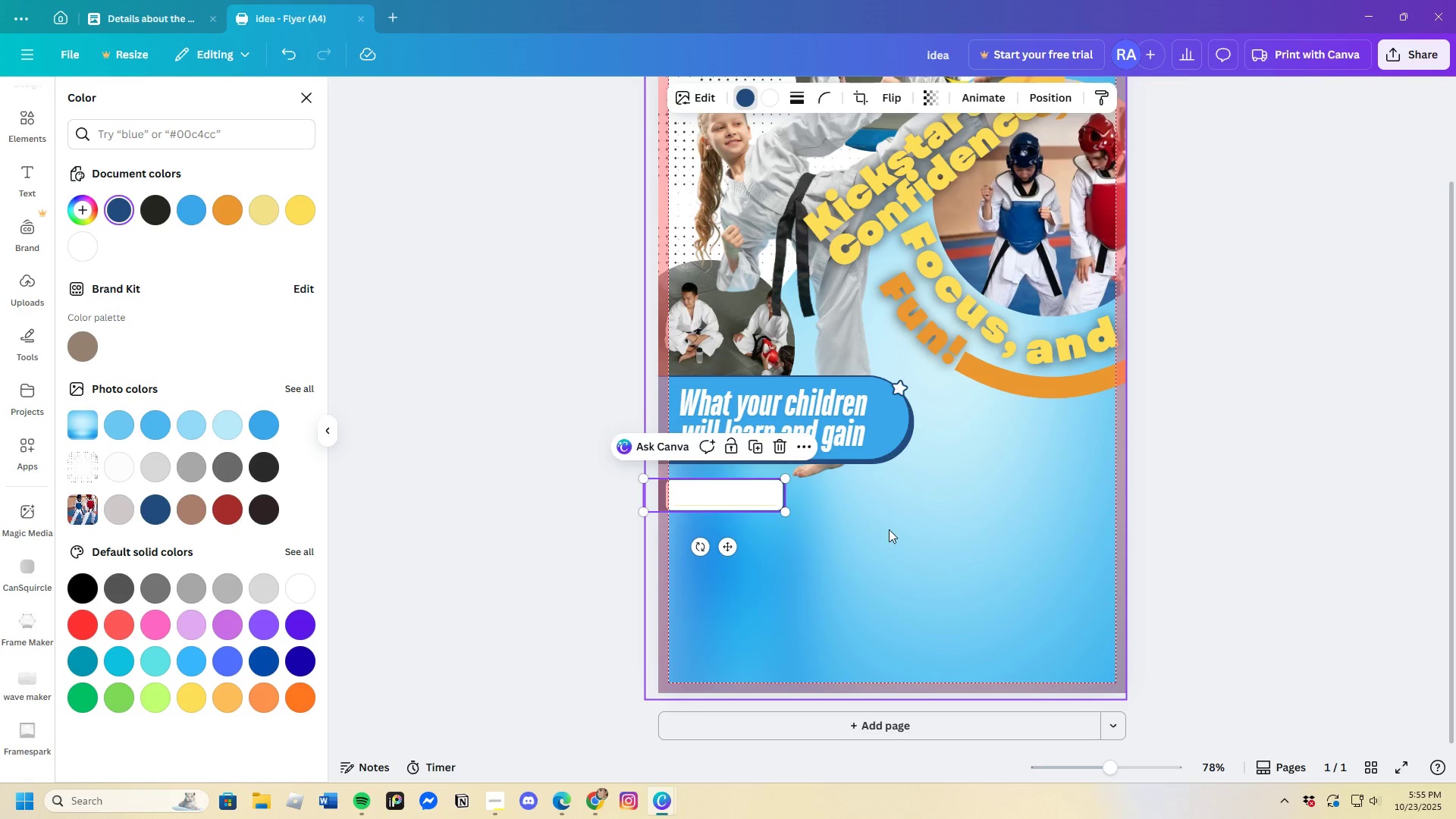 
left_click([889, 529])
 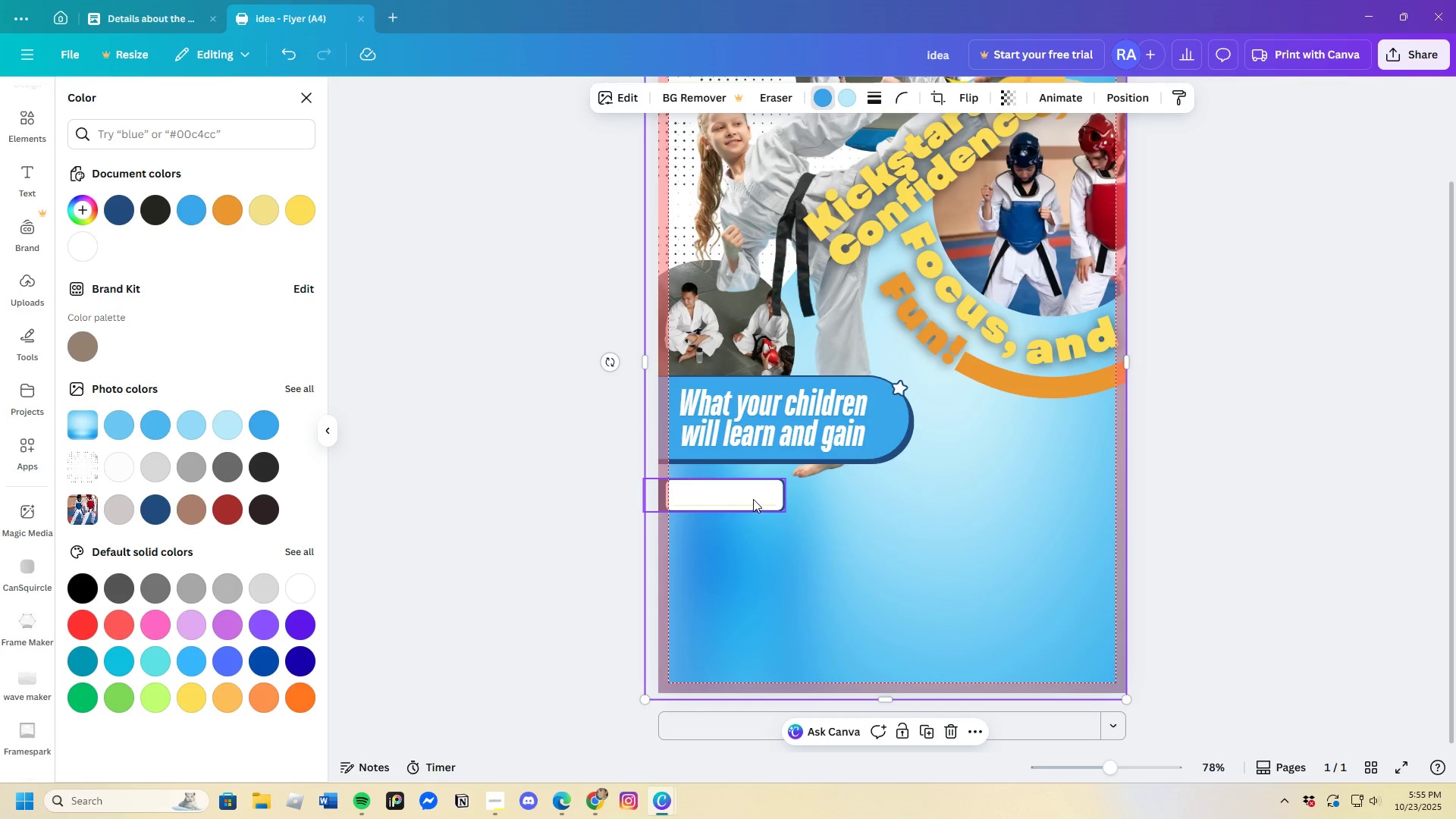 
left_click_drag(start_coordinate=[750, 498], to_coordinate=[762, 500])
 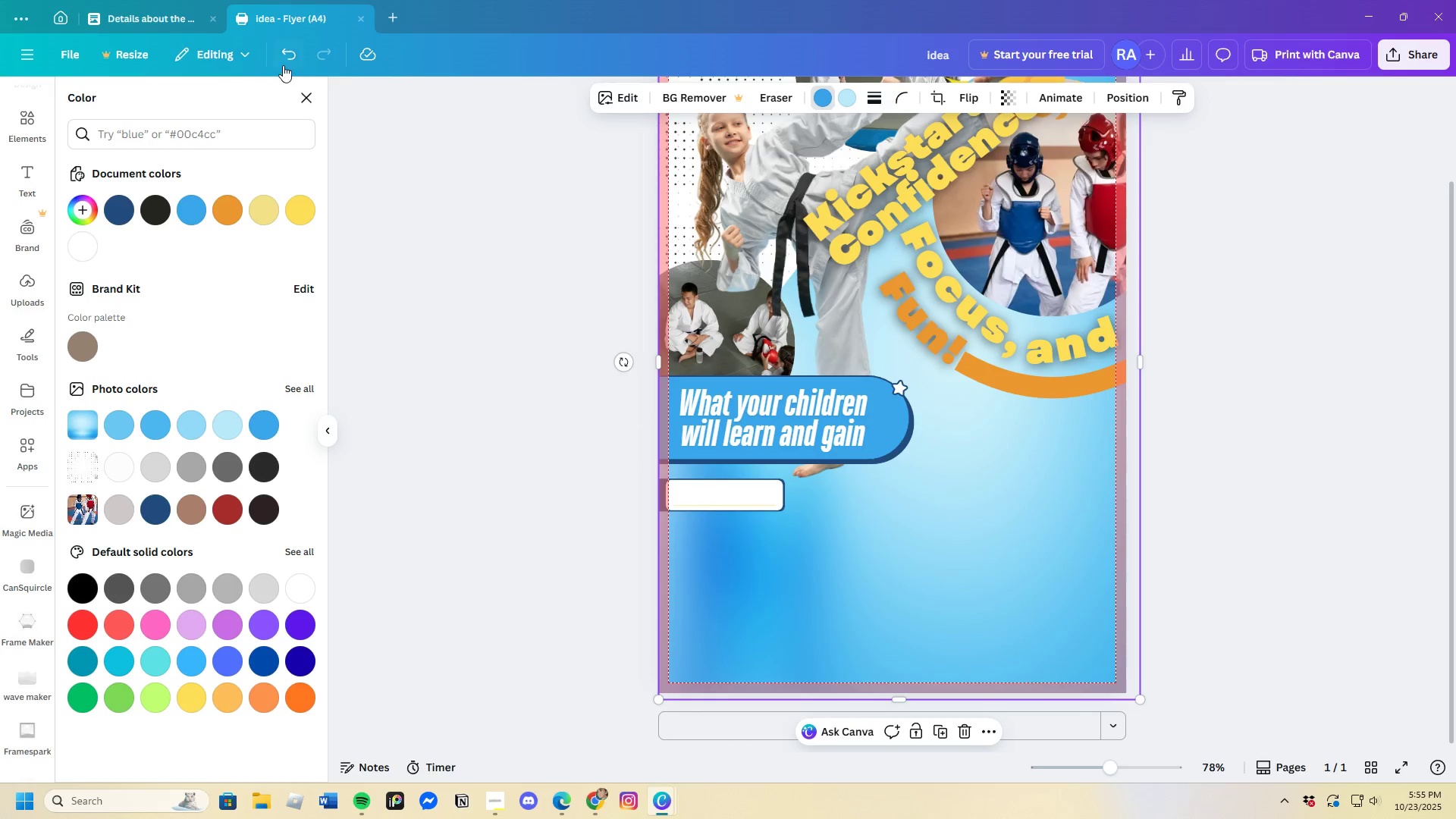 
left_click([285, 61])
 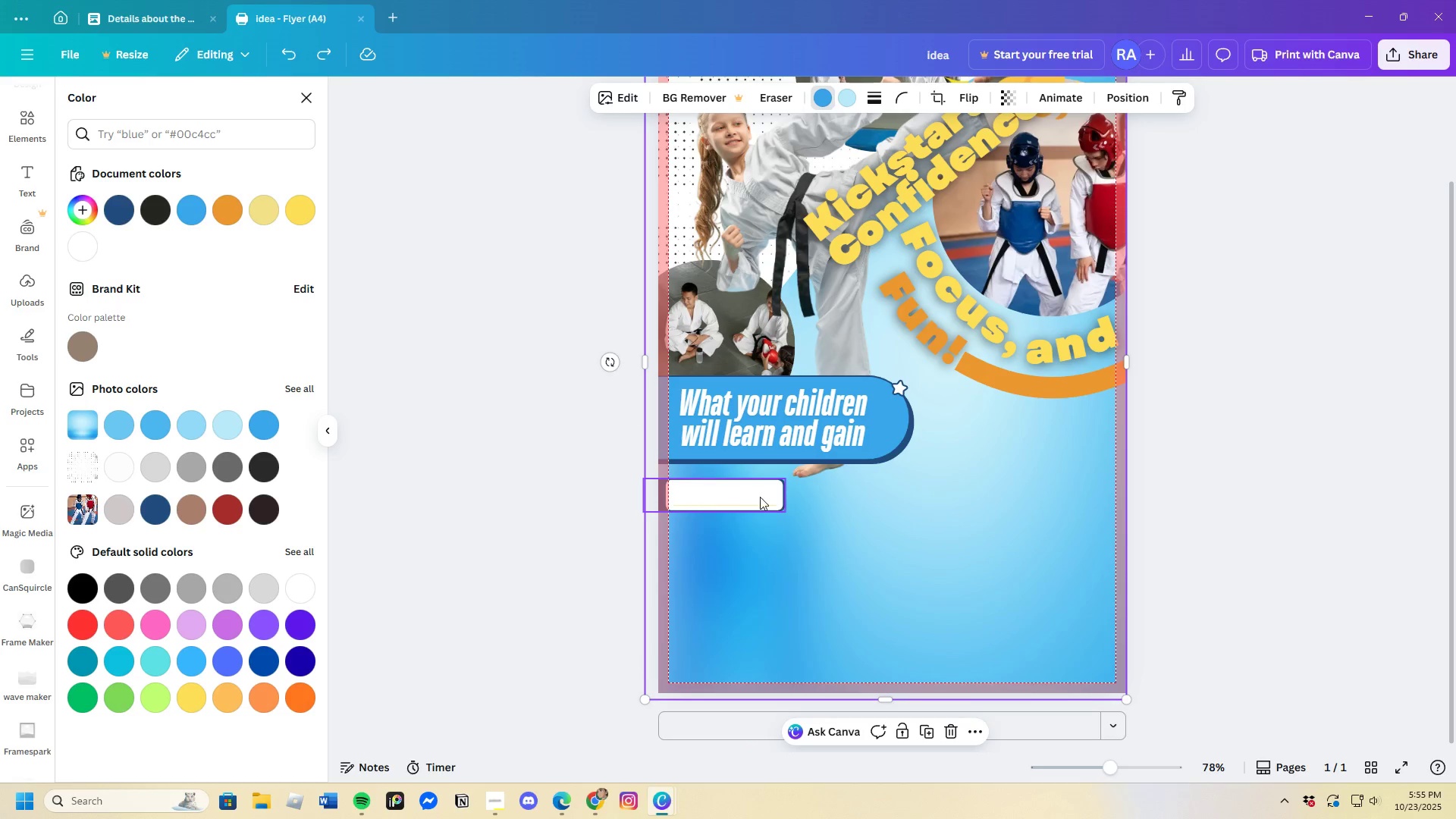 
left_click([752, 496])
 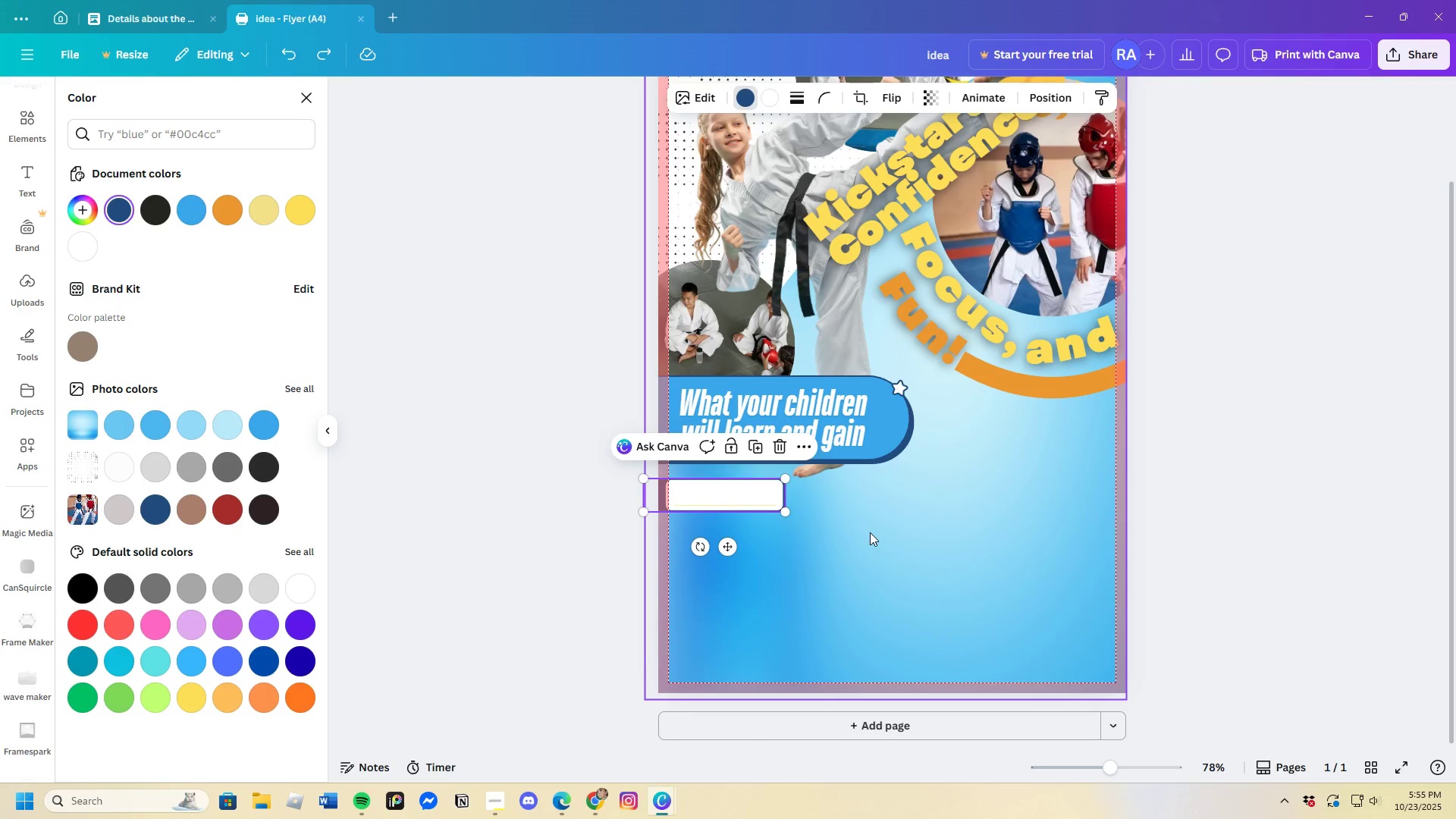 
left_click([870, 532])
 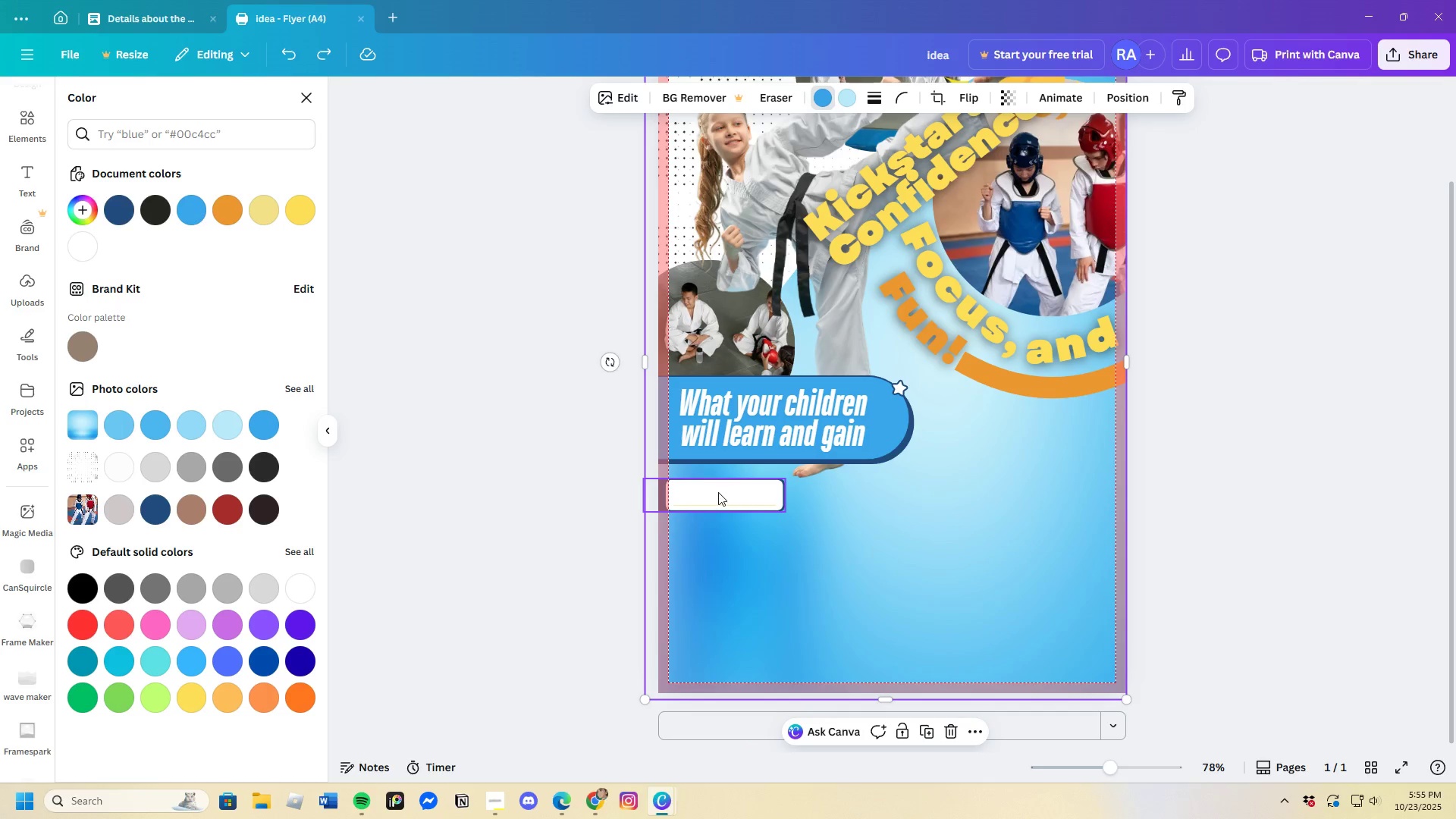 
left_click([718, 492])
 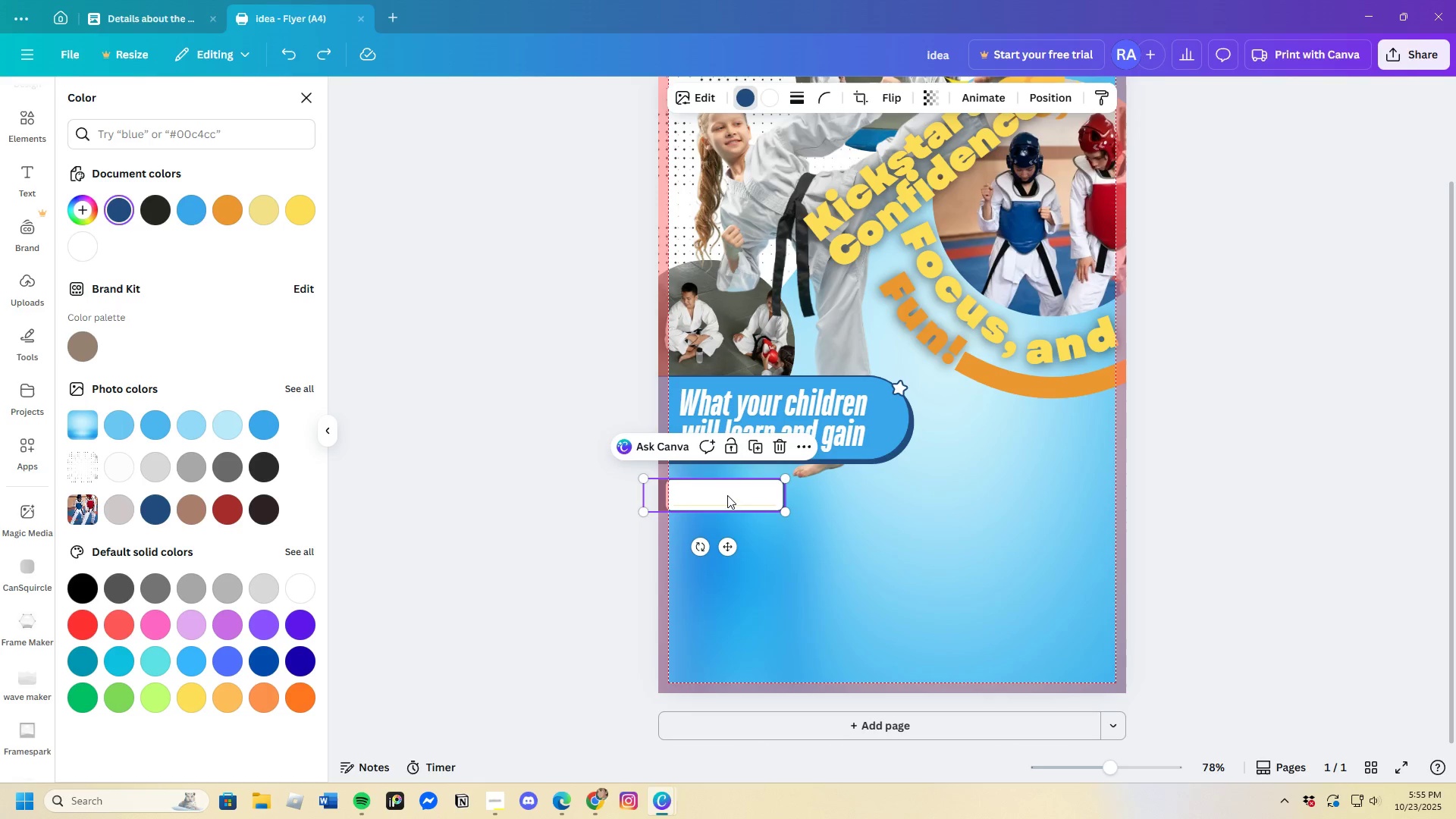 
left_click_drag(start_coordinate=[729, 496], to_coordinate=[736, 492])
 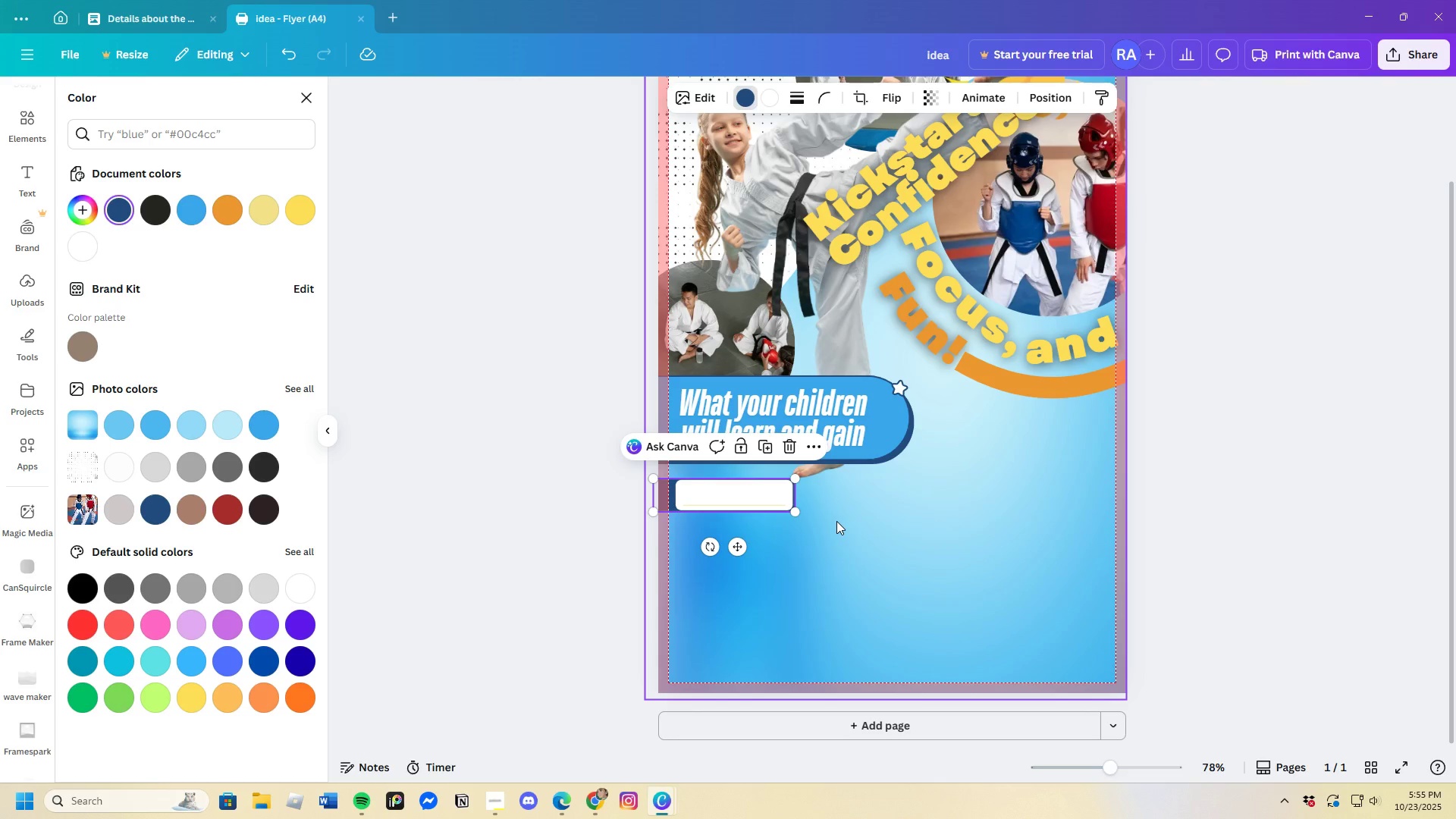 
left_click([836, 521])
 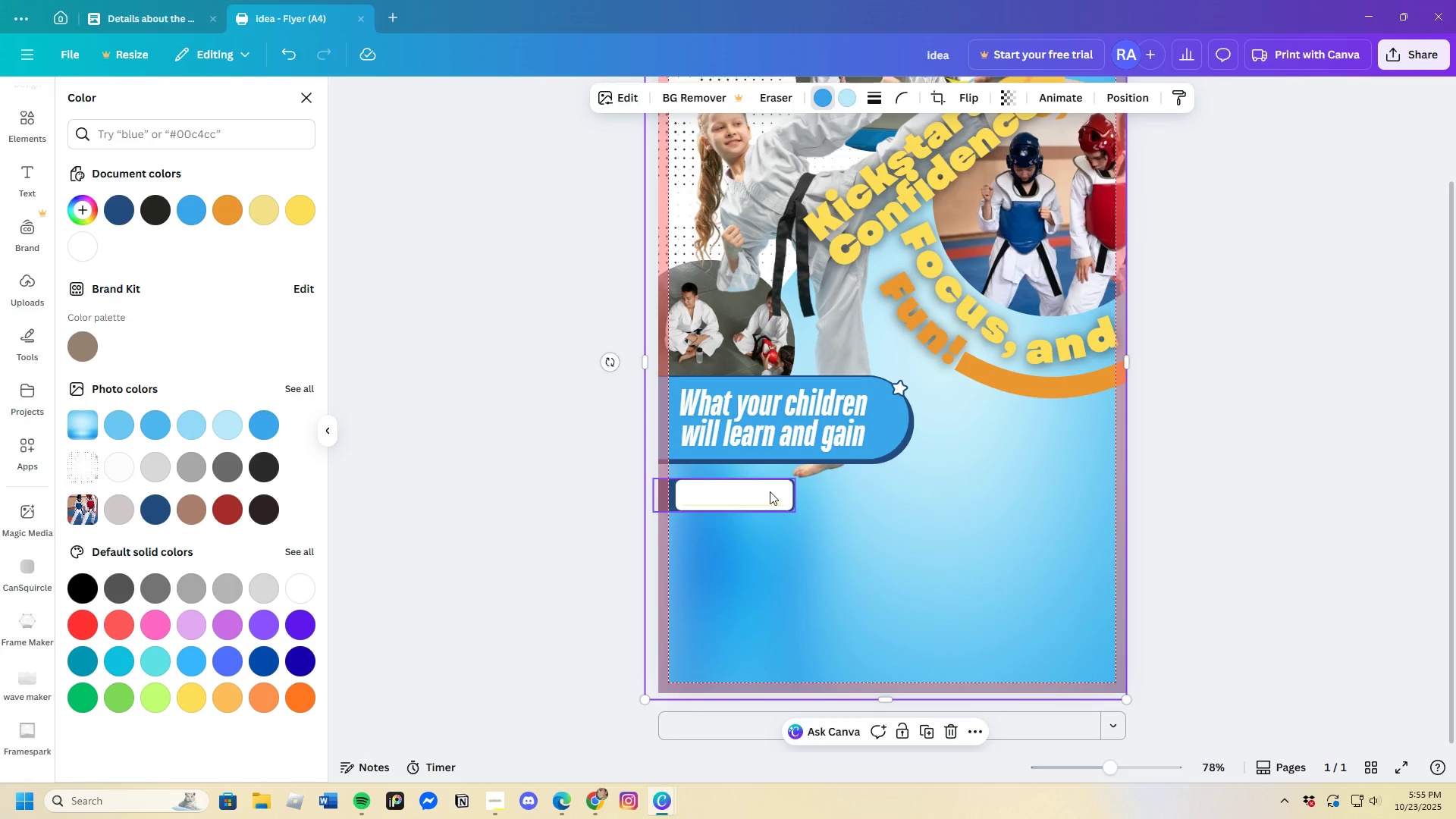 
left_click([768, 489])
 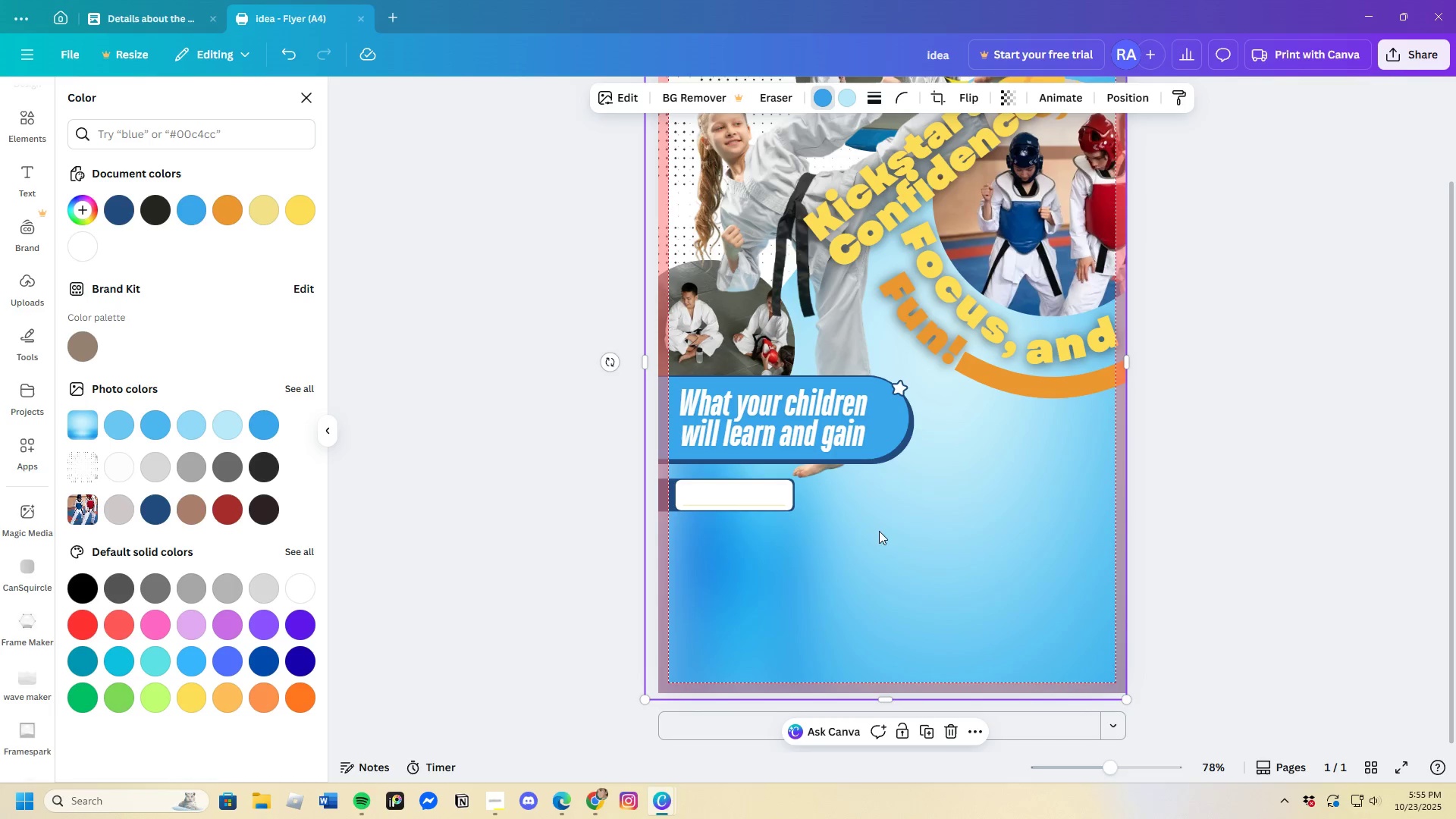 
scroll: coordinate [931, 612], scroll_direction: up, amount: 3.0
 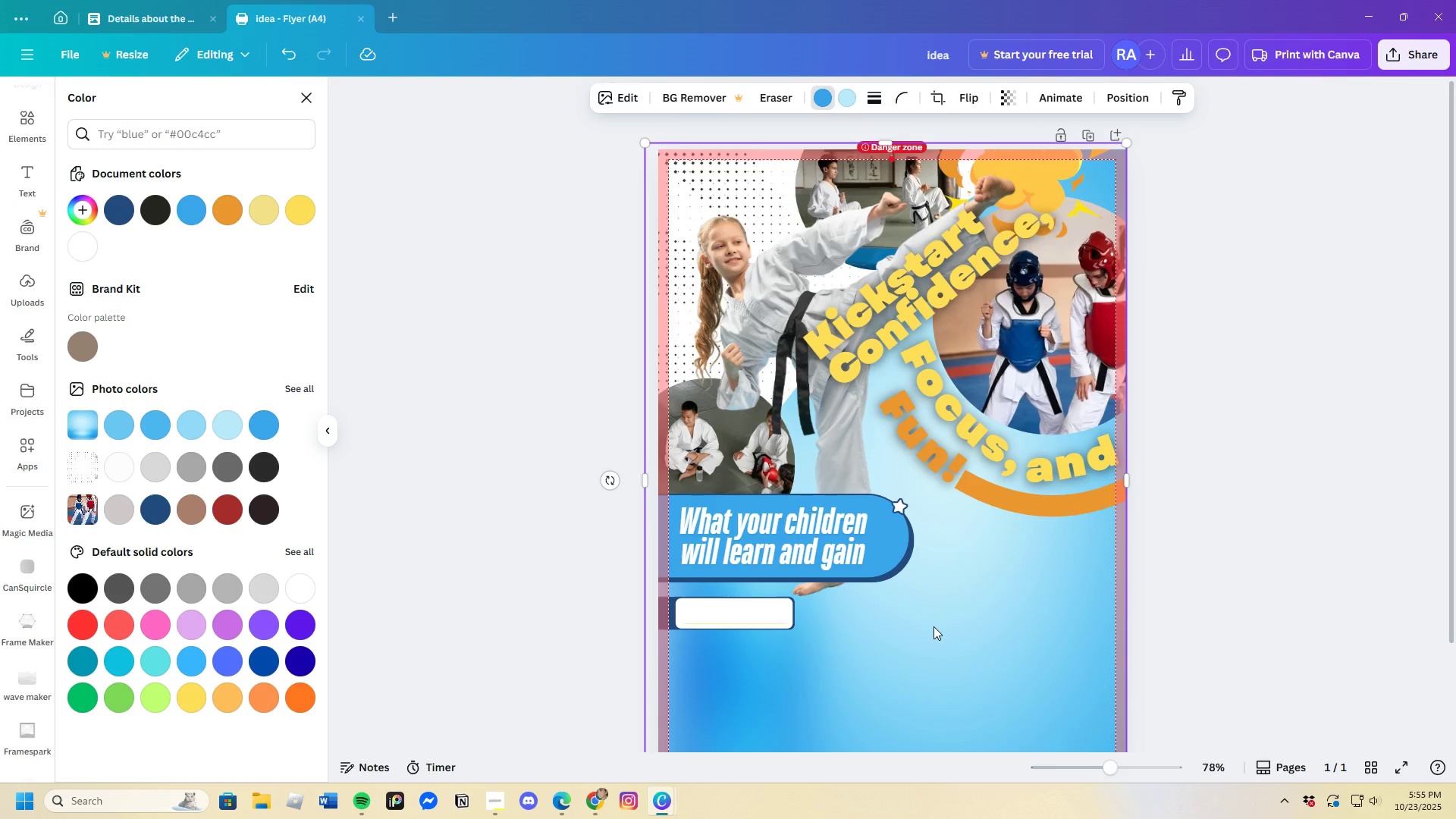 
scroll: coordinate [934, 626], scroll_direction: down, amount: 4.0
 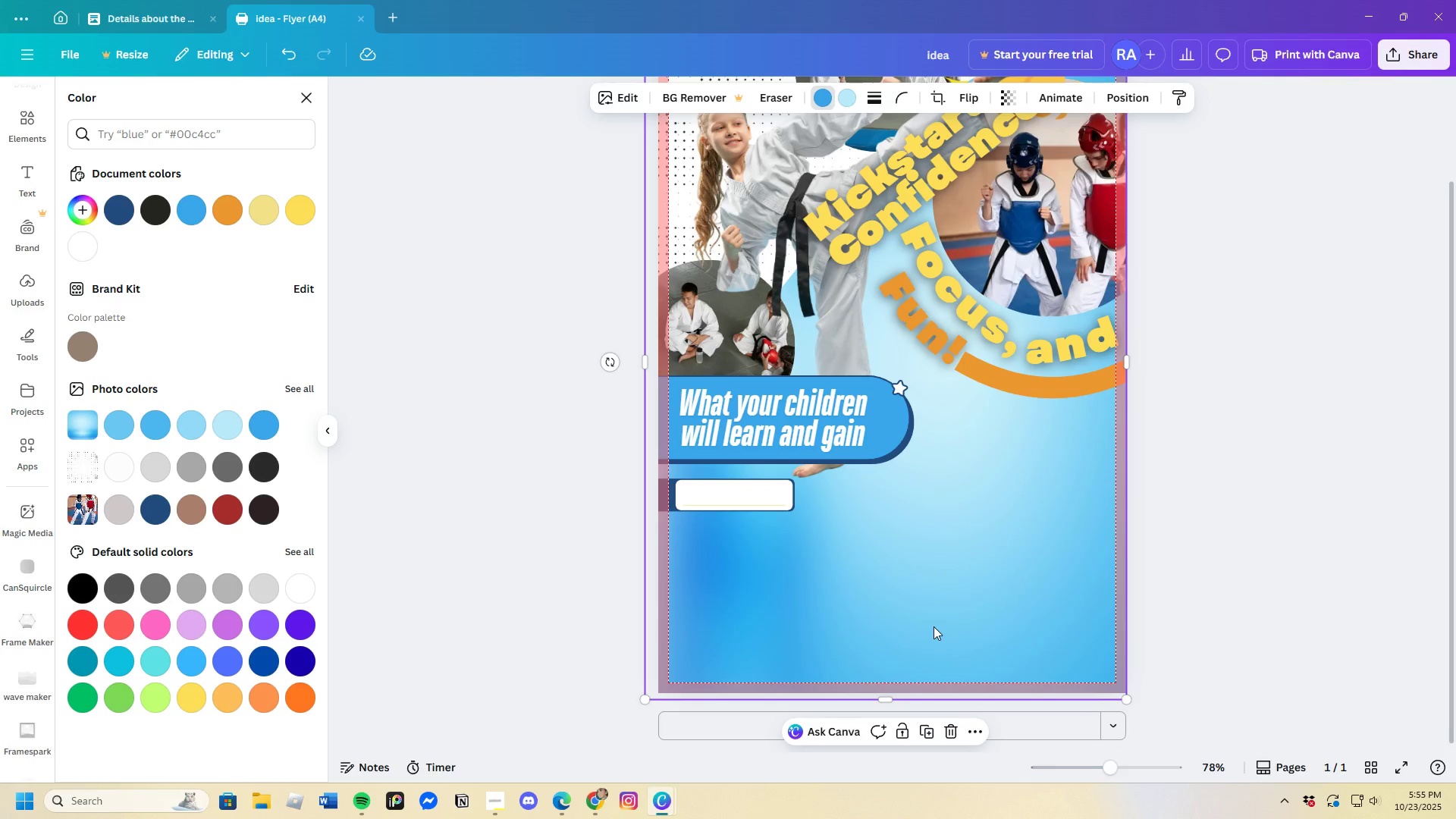 
scroll: coordinate [934, 626], scroll_direction: up, amount: 1.0
 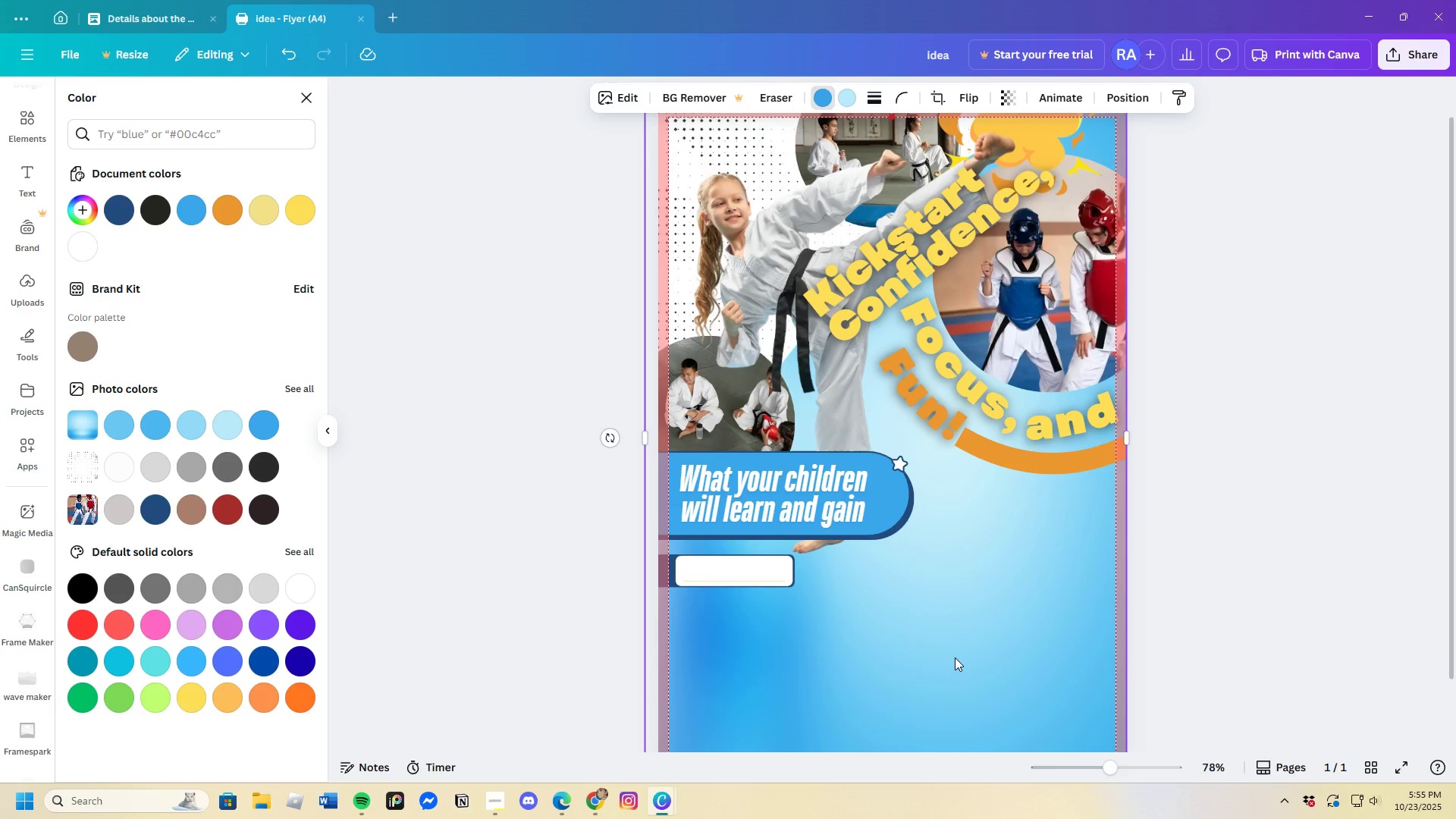 
scroll: coordinate [955, 654], scroll_direction: none, amount: 0.0
 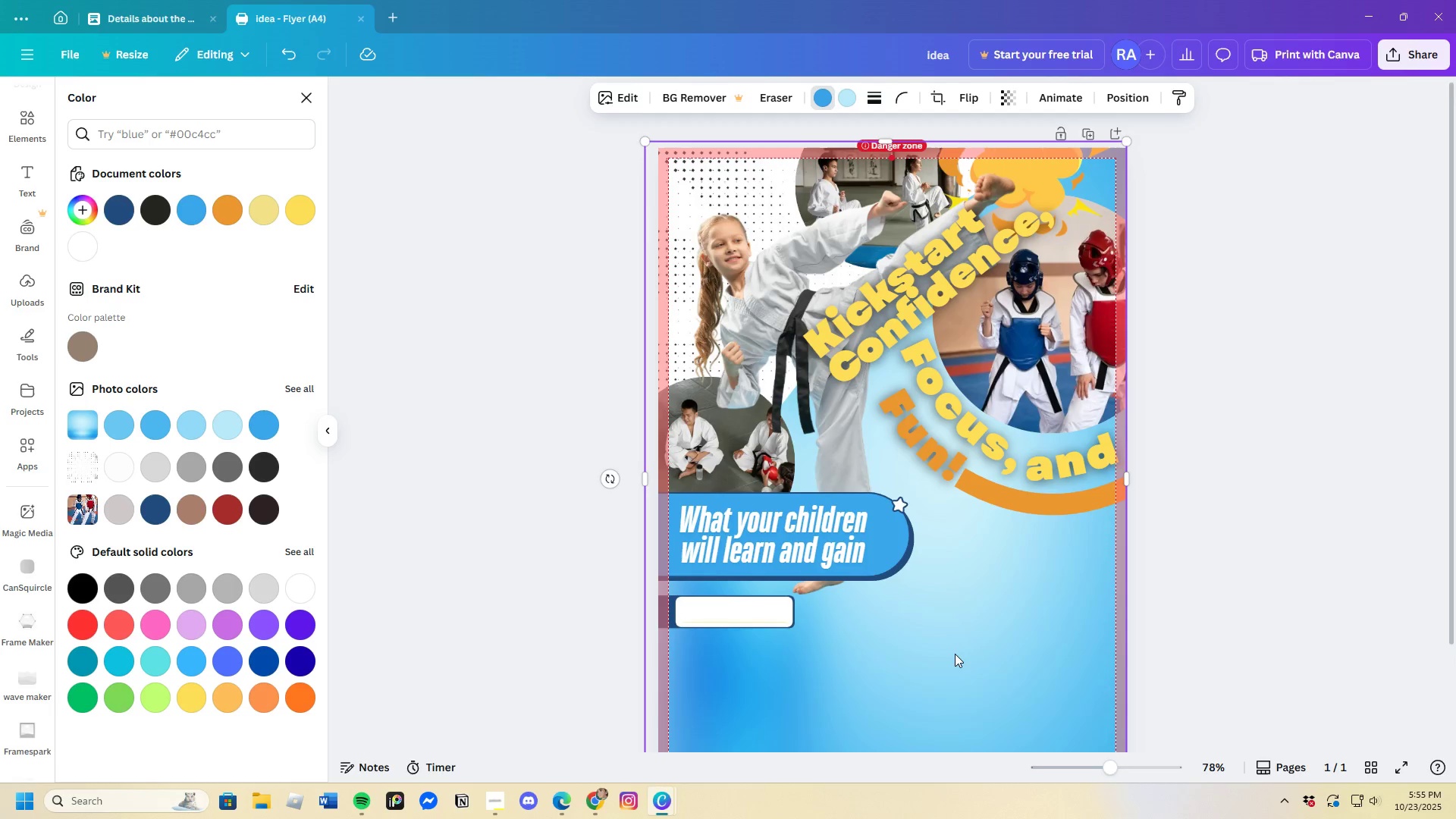 
scroll: coordinate [955, 654], scroll_direction: down, amount: 3.0
 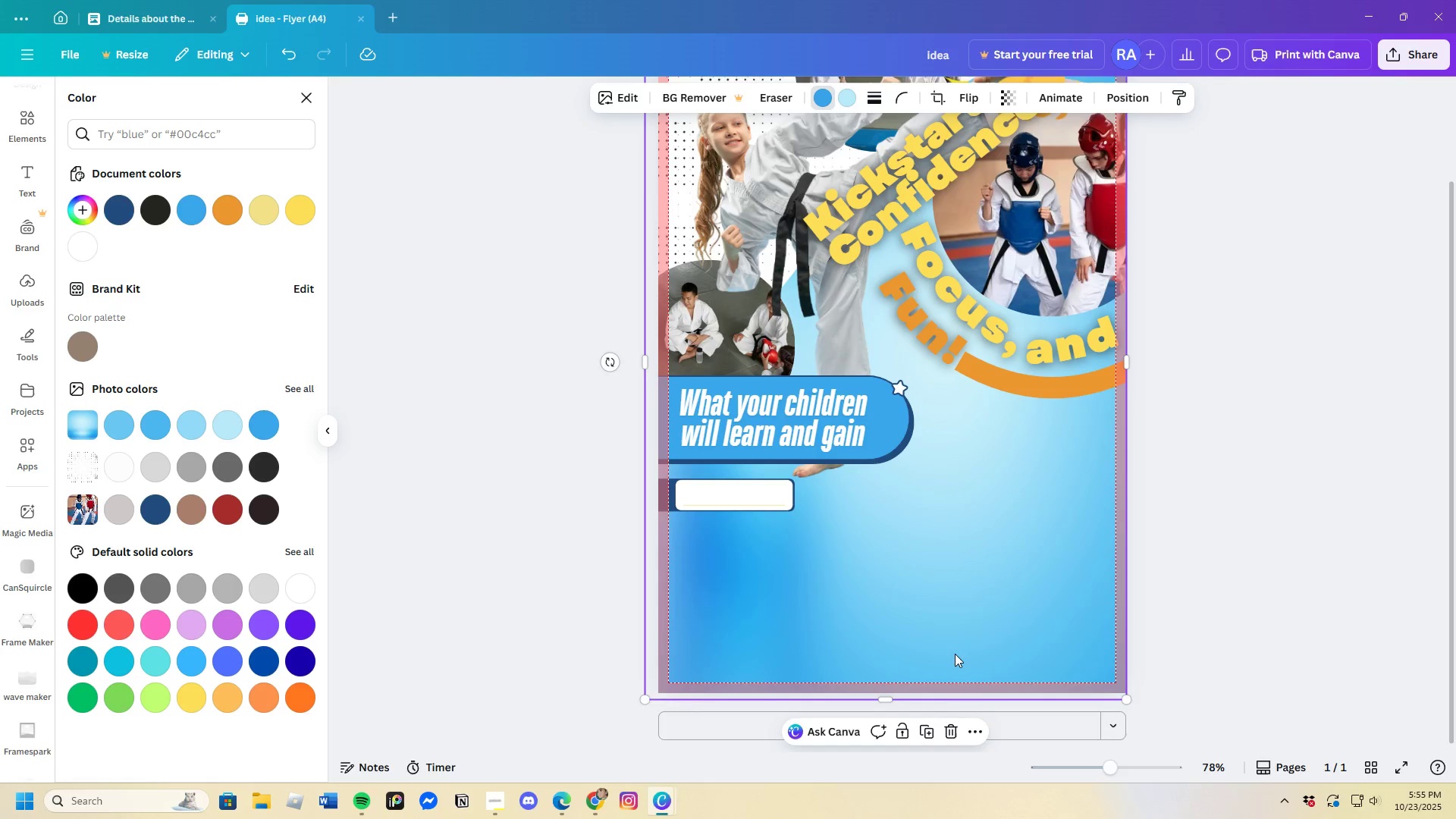 
scroll: coordinate [981, 686], scroll_direction: up, amount: 4.0
 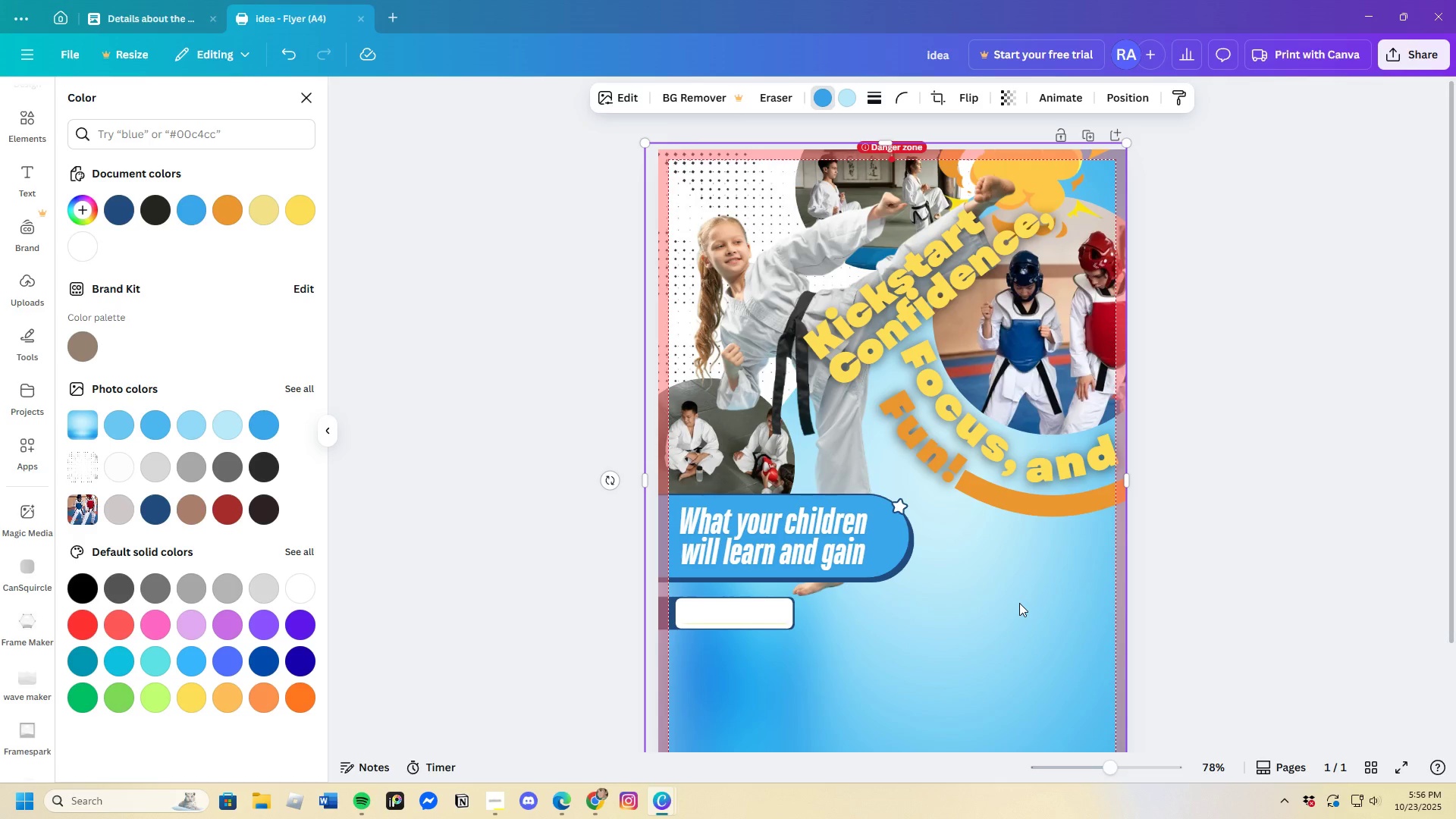 
wait(73.45)
 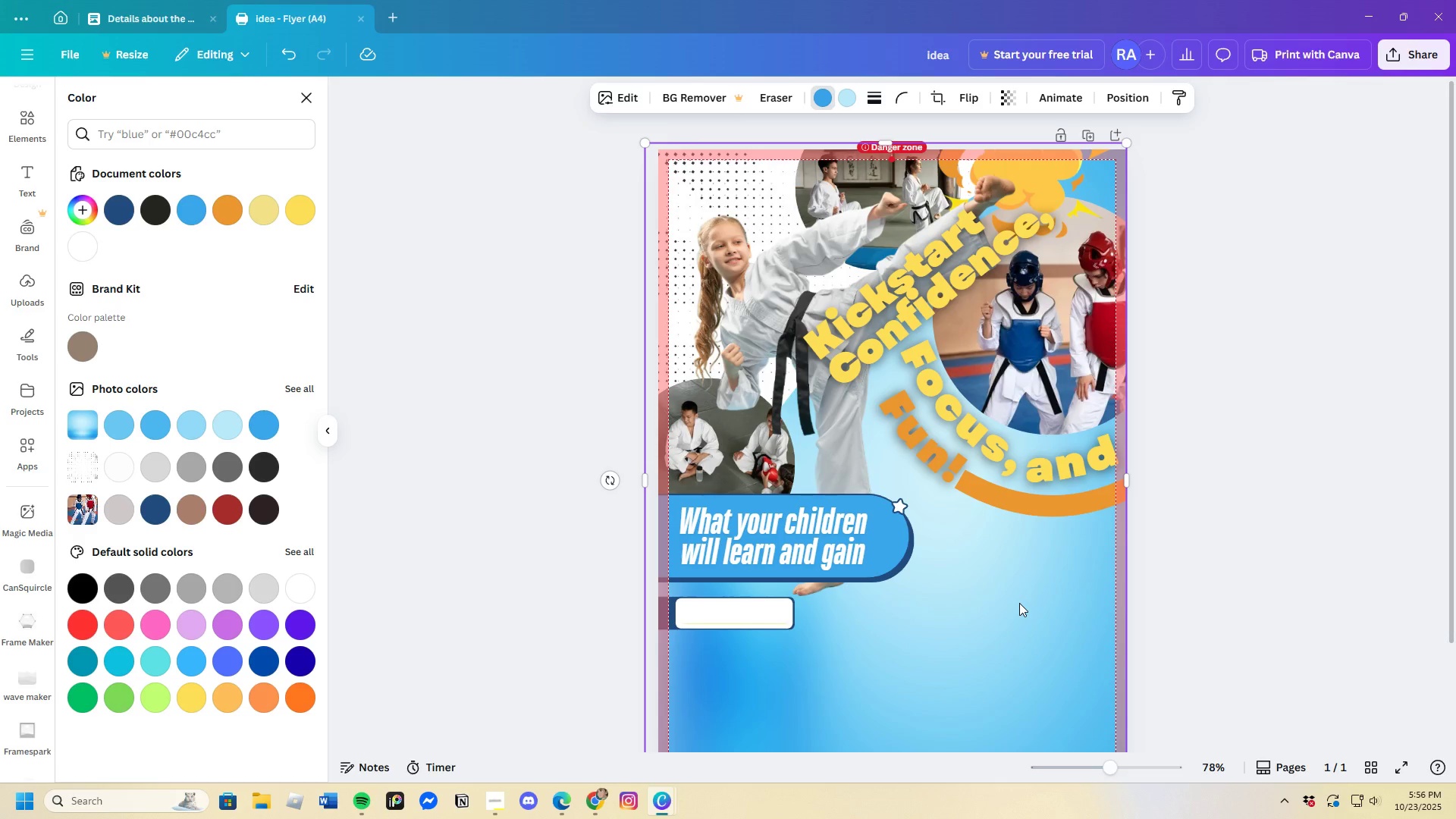 
left_click([742, 618])
 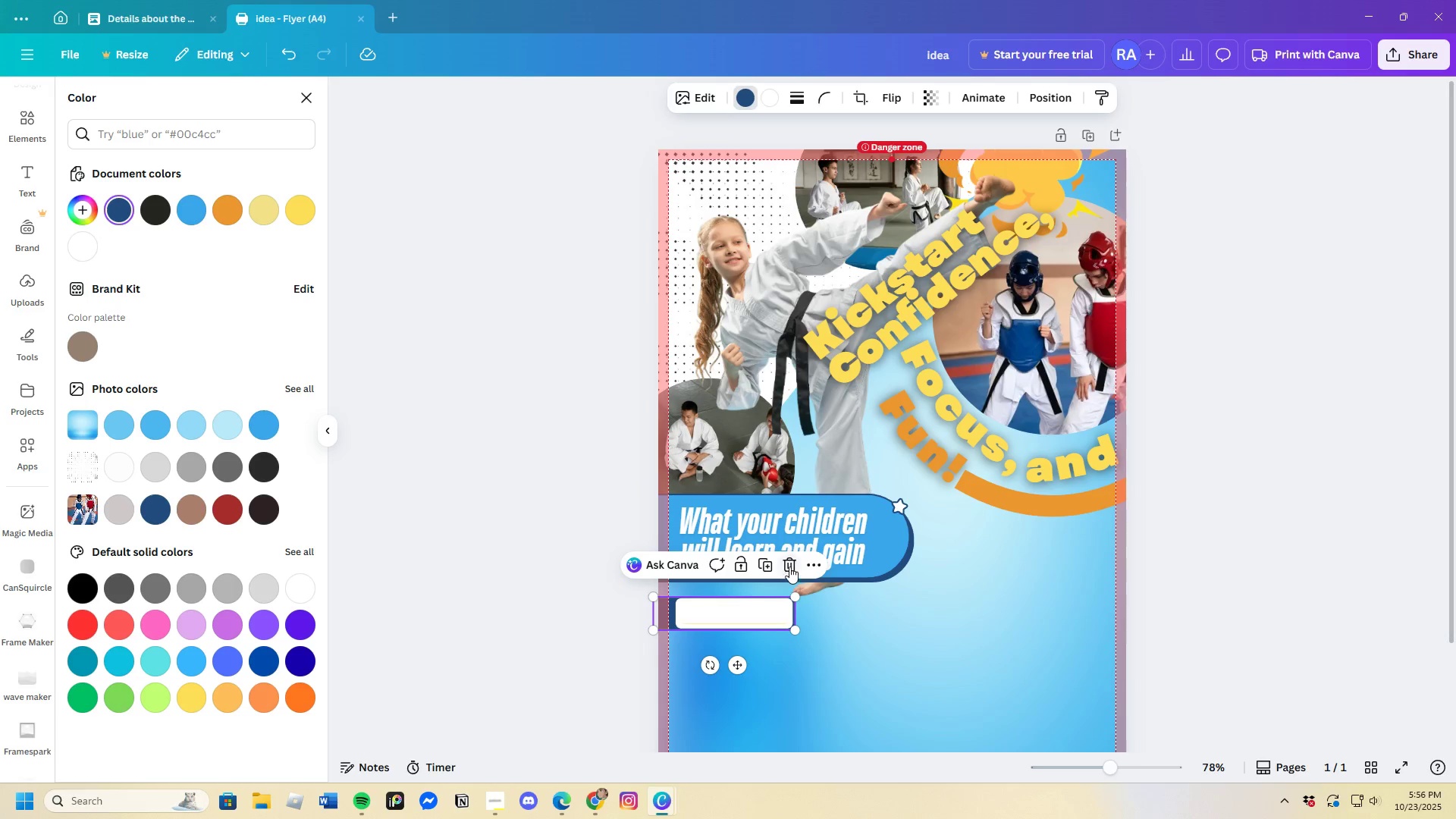 
left_click([790, 563])
 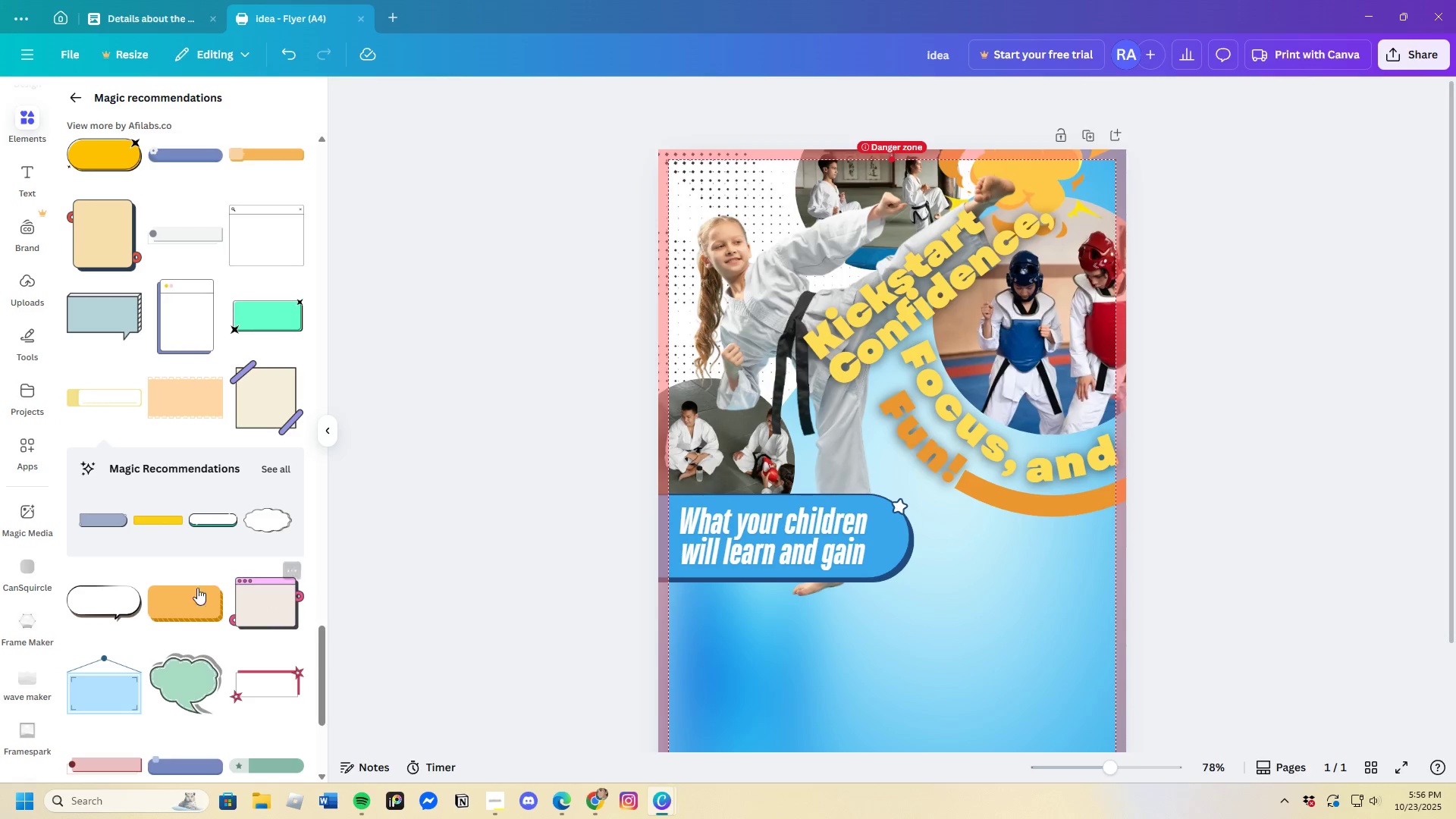 
scroll: coordinate [146, 629], scroll_direction: down, amount: 8.0
 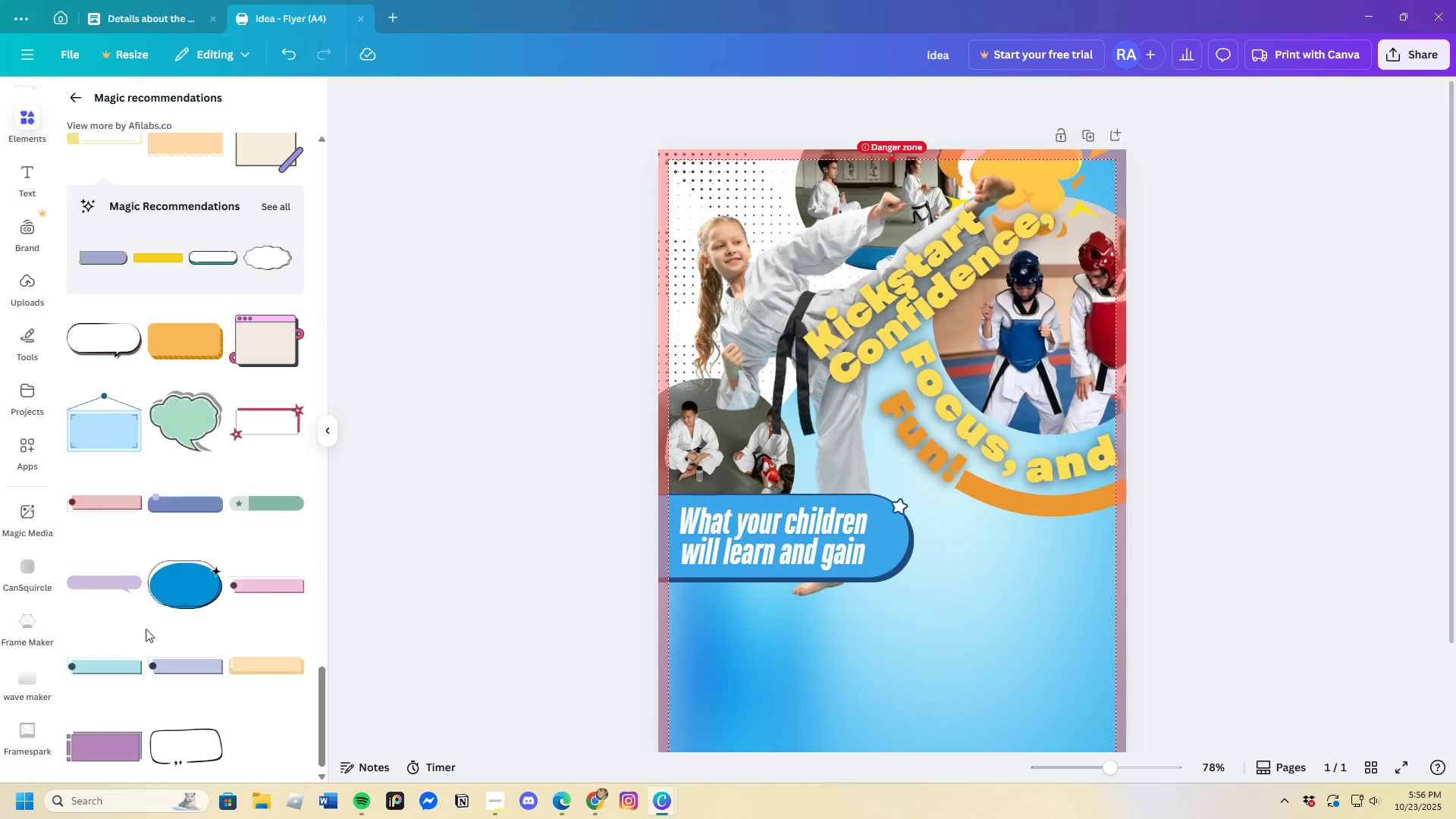 
scroll: coordinate [146, 629], scroll_direction: up, amount: 7.0
 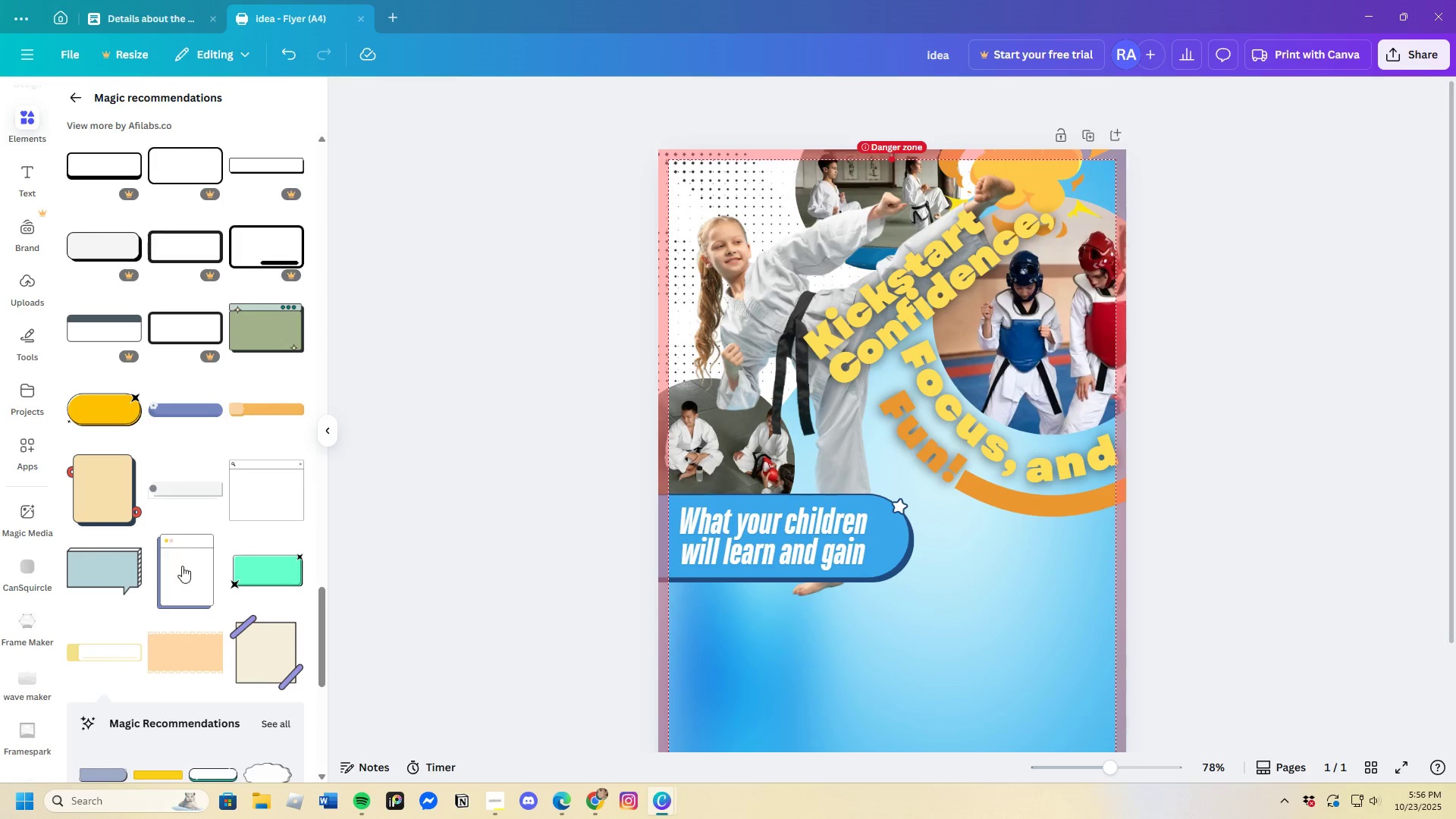 
left_click([180, 491])
 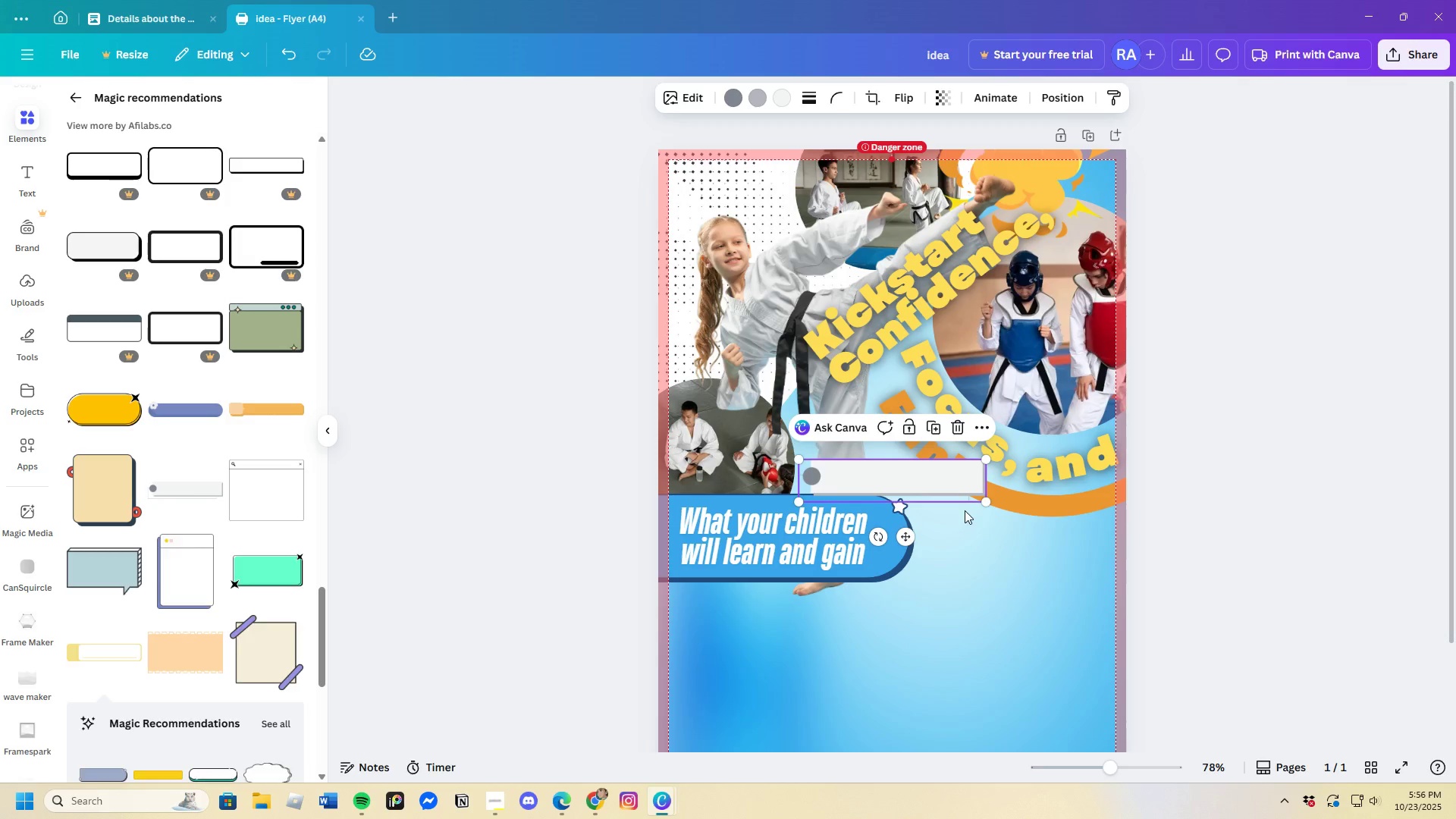 
left_click_drag(start_coordinate=[957, 479], to_coordinate=[811, 615])
 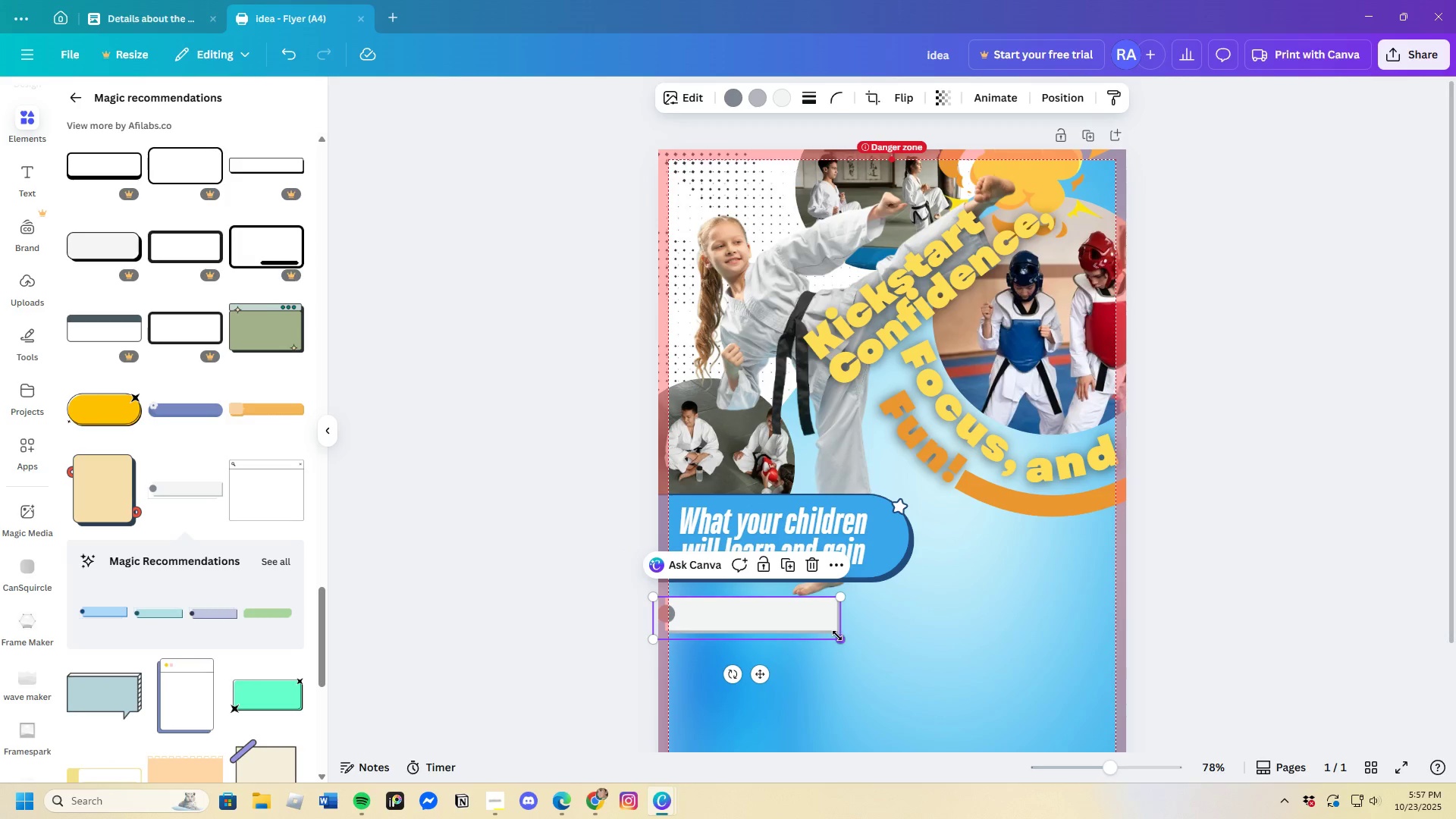 
left_click_drag(start_coordinate=[837, 635], to_coordinate=[834, 650])
 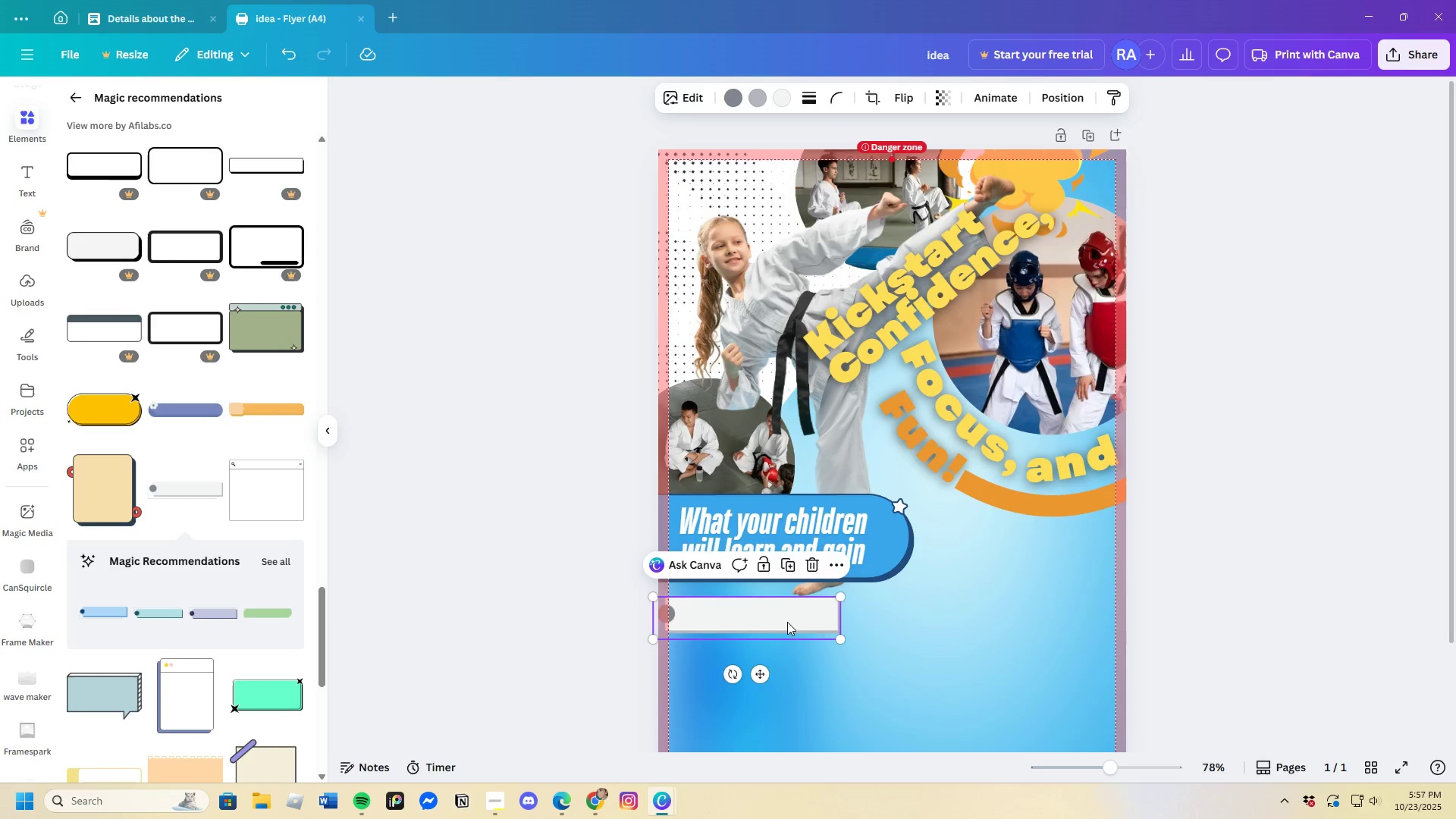 
double_click([787, 622])
 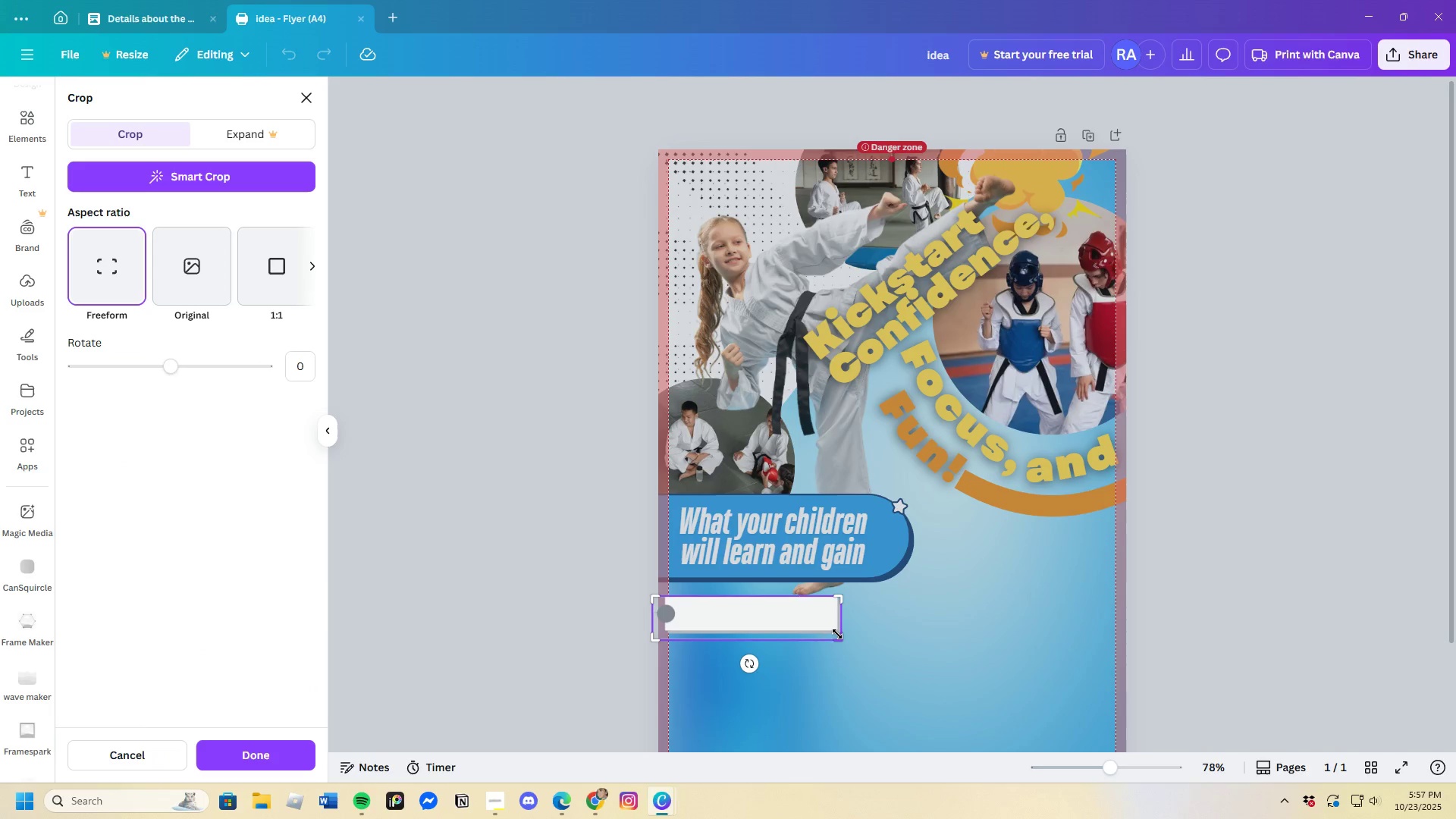 
left_click_drag(start_coordinate=[837, 634], to_coordinate=[780, 636])
 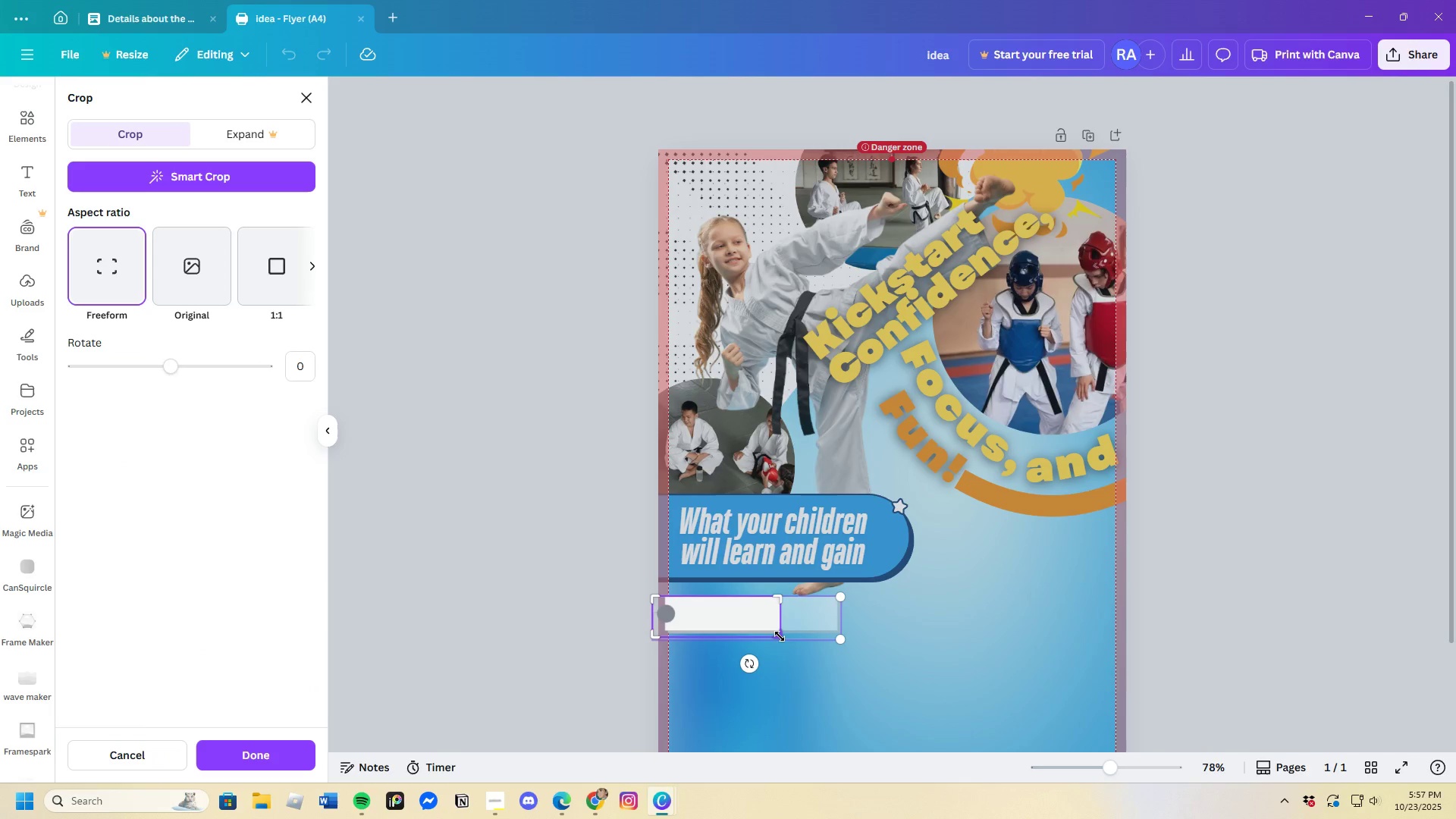 
key(Enter)
 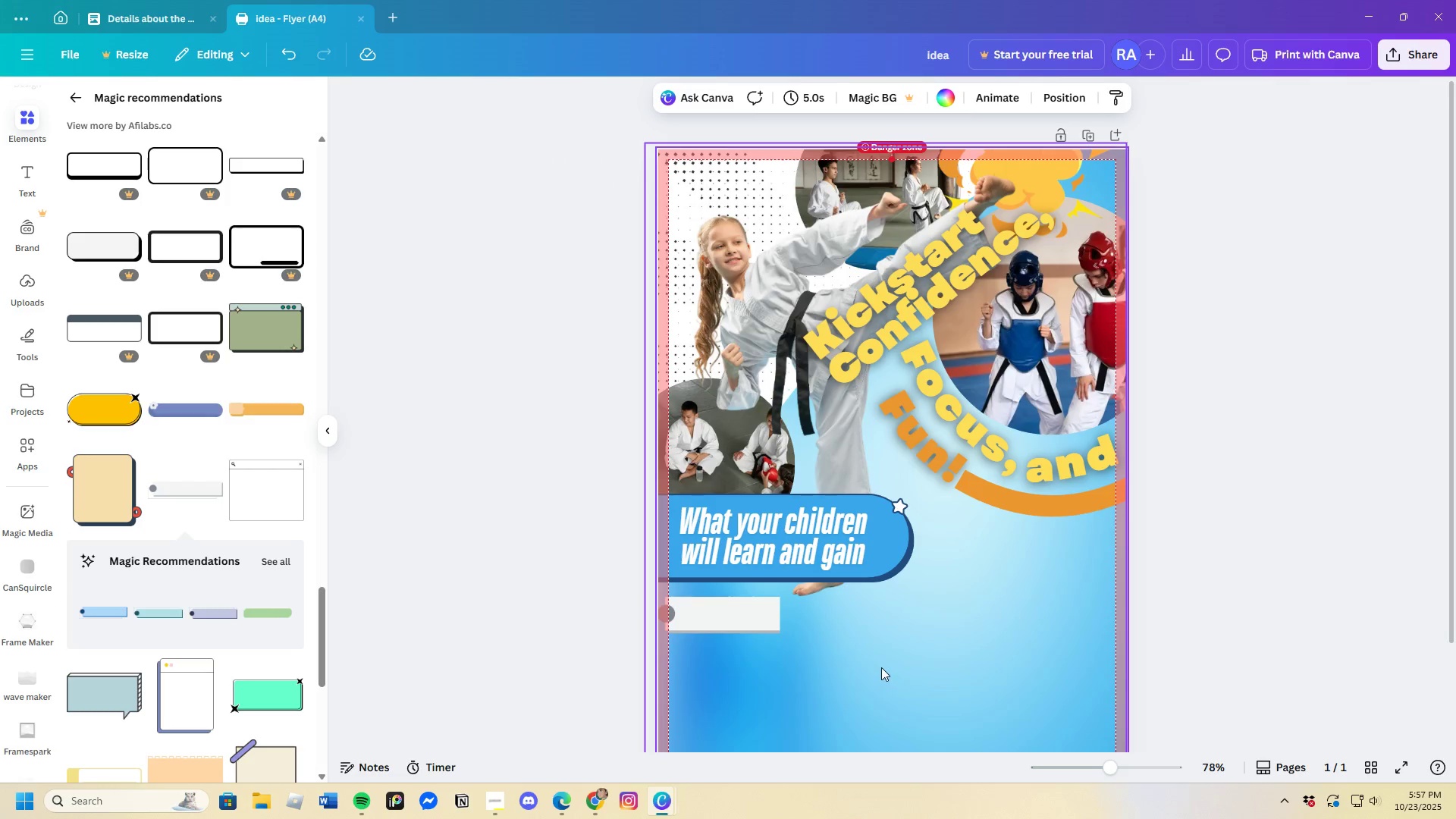 
left_click([881, 667])
 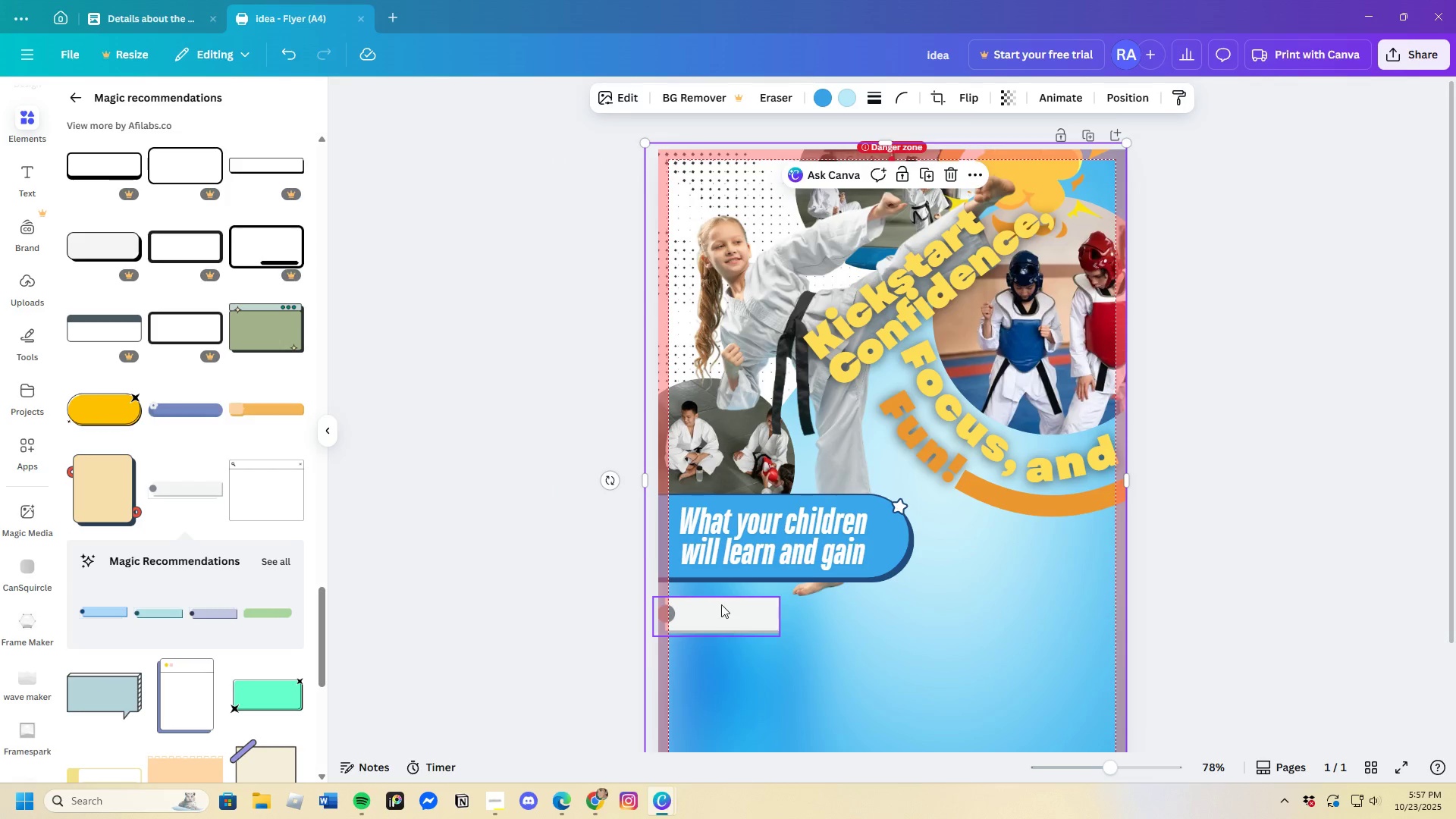 
left_click([721, 604])
 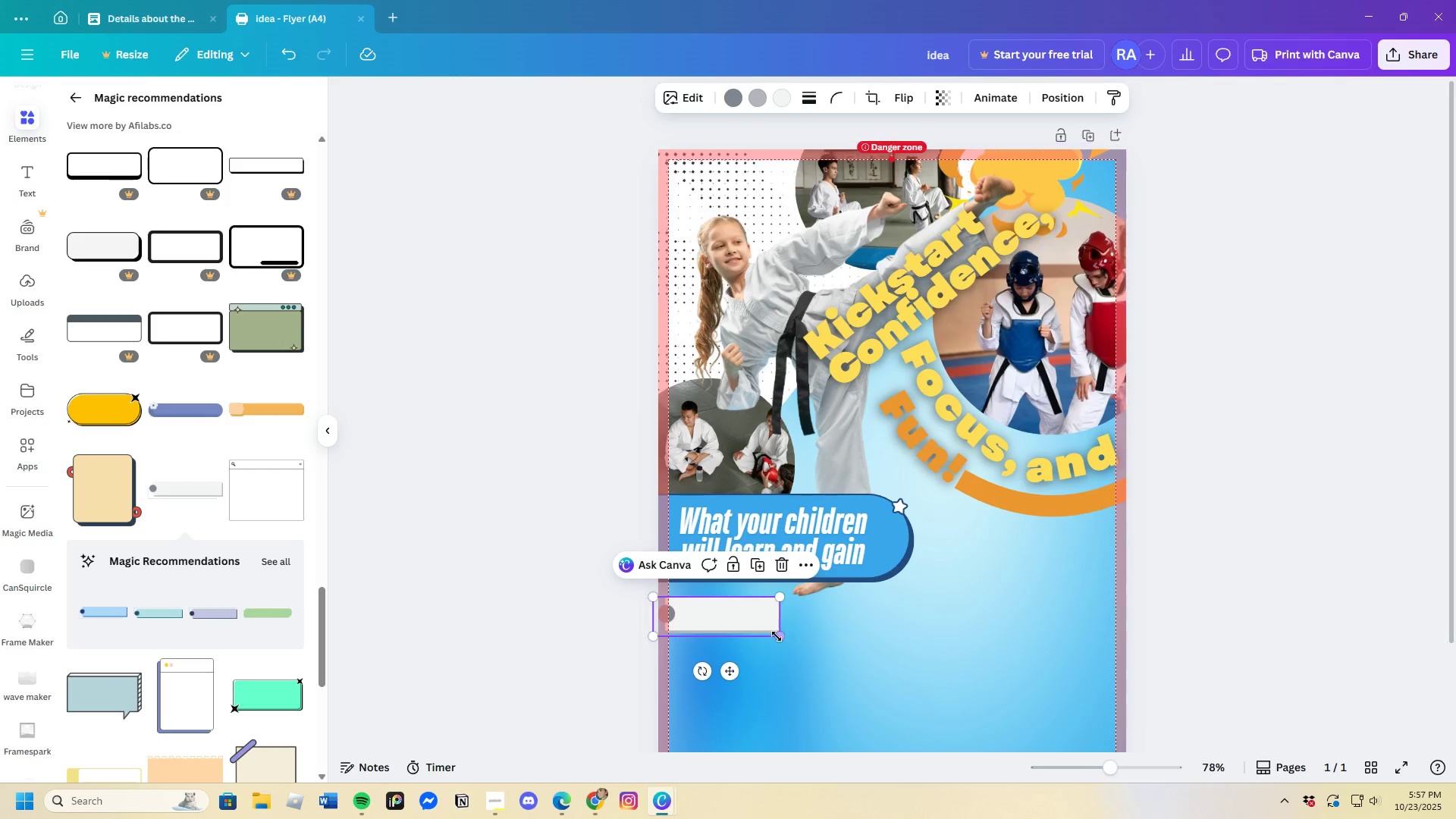 
left_click_drag(start_coordinate=[780, 639], to_coordinate=[808, 646])
 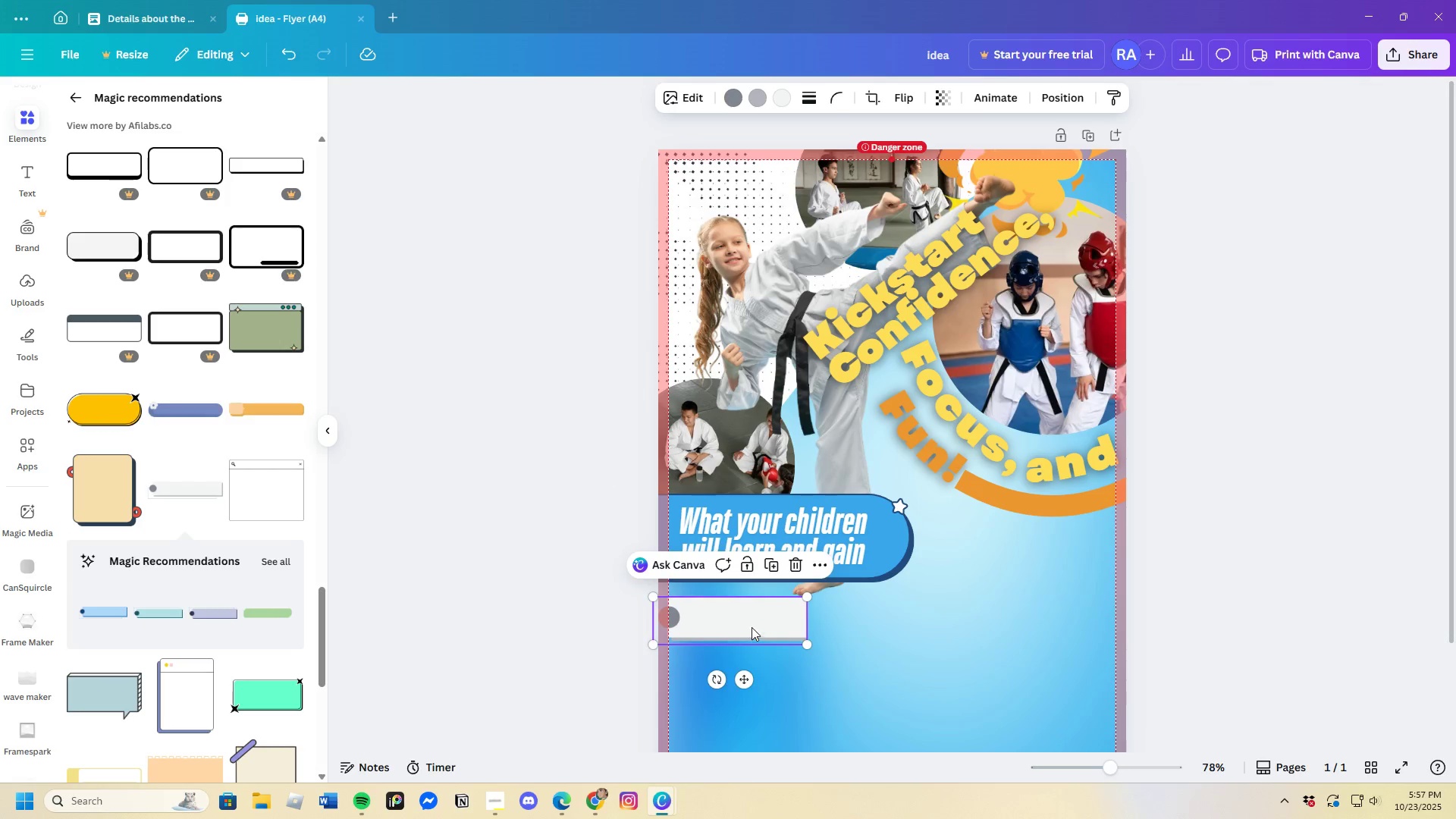 
left_click_drag(start_coordinate=[752, 629], to_coordinate=[748, 619])
 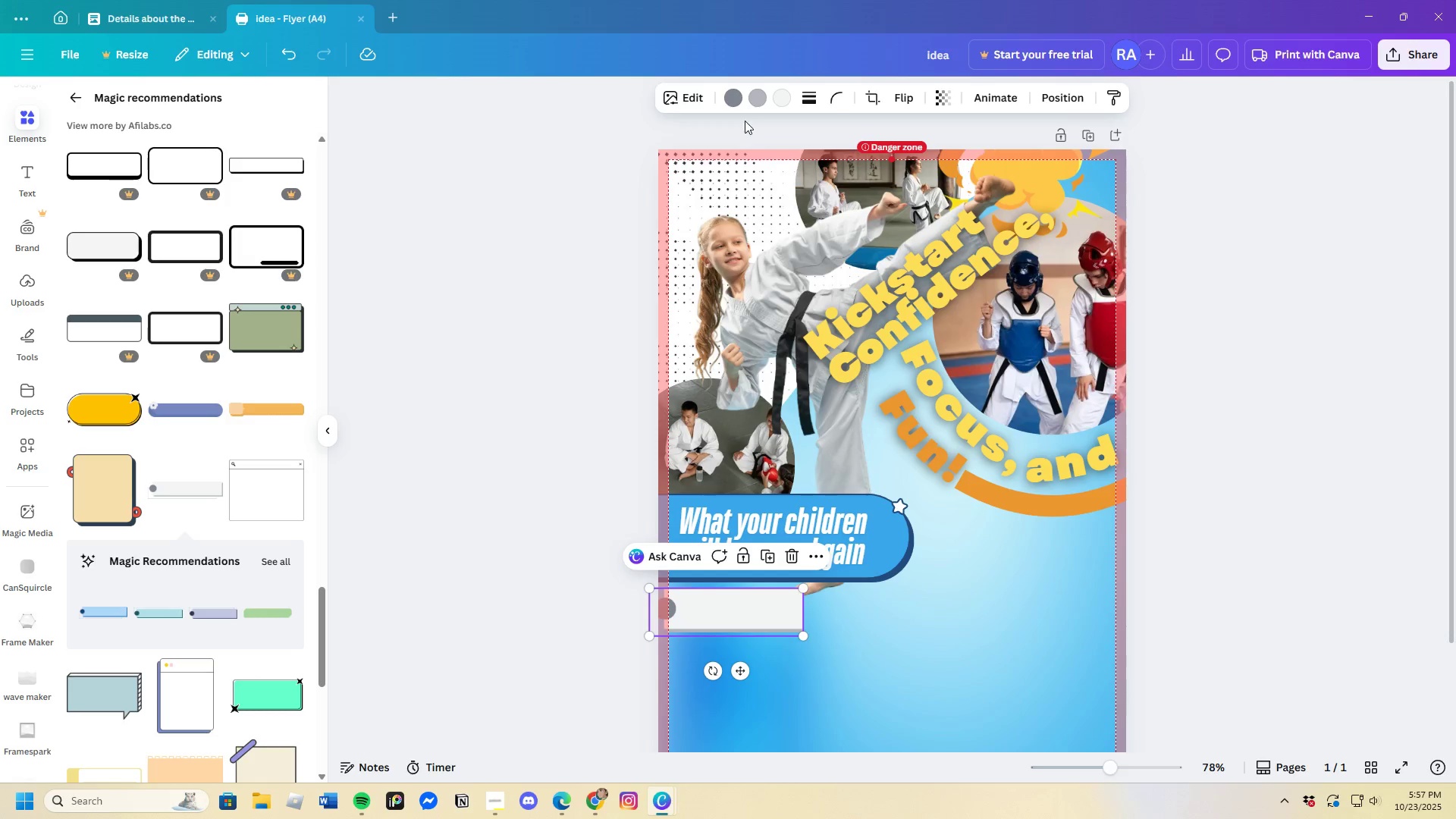 
left_click([730, 100])
 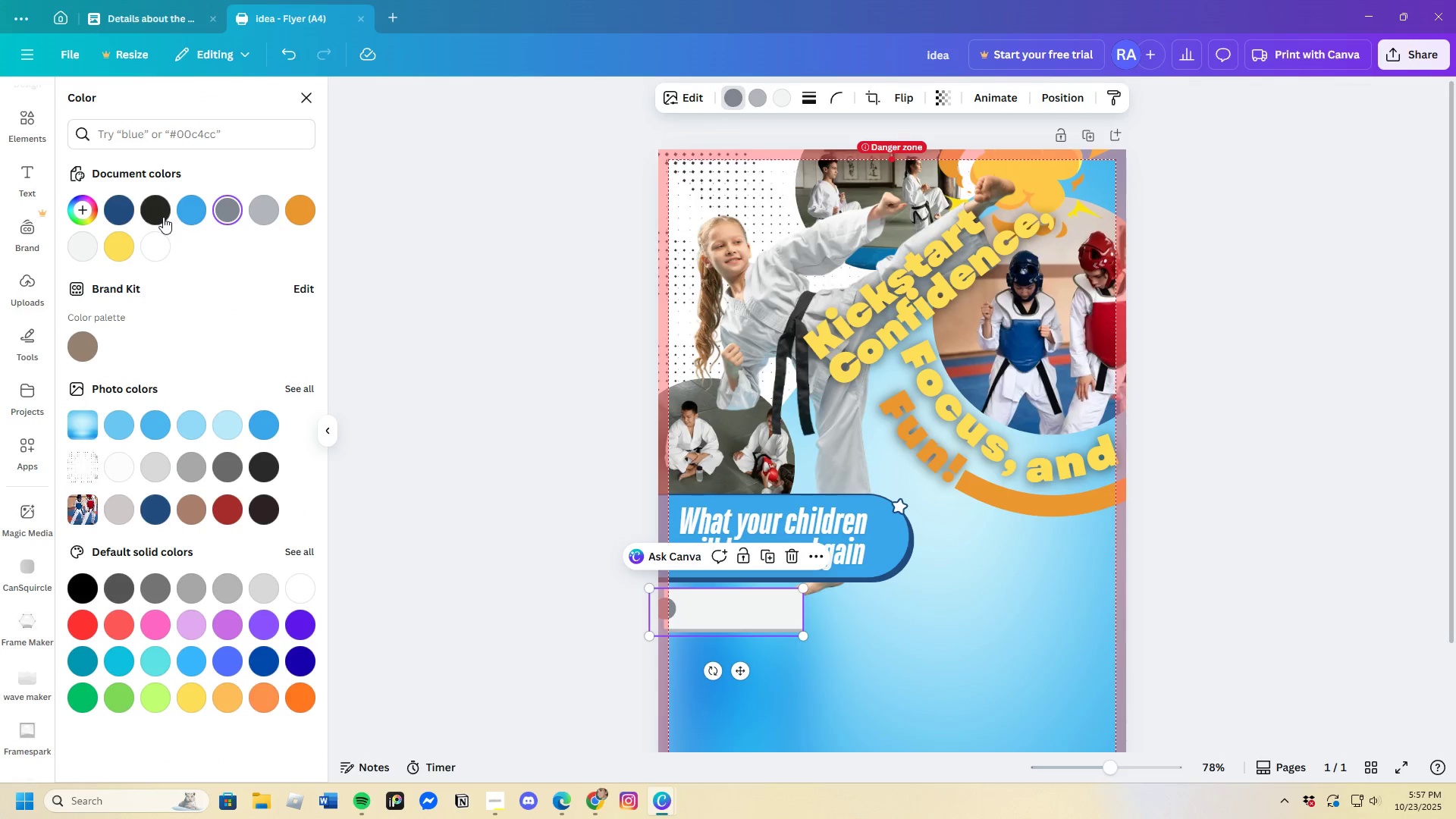 
left_click([119, 211])
 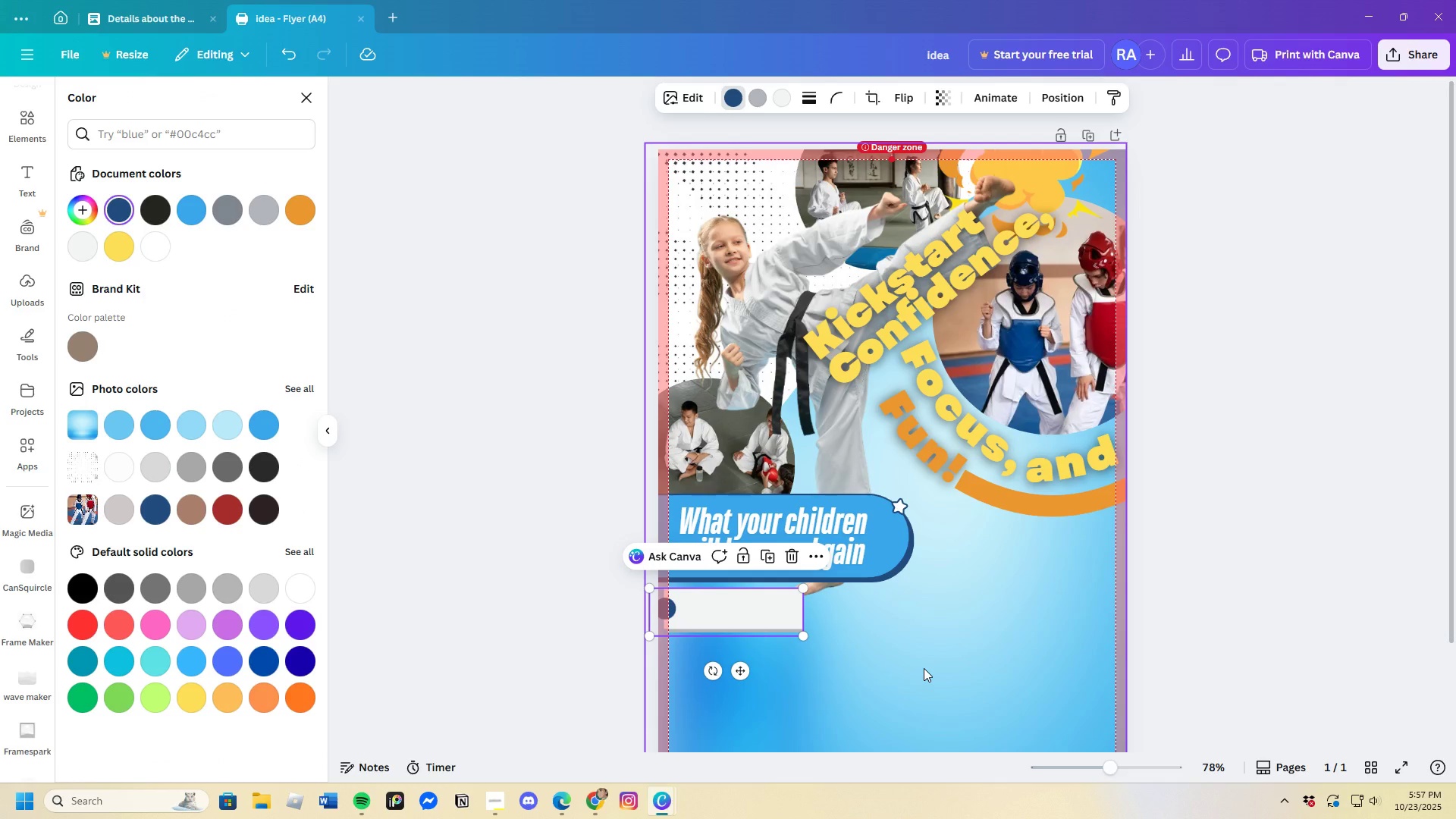 
left_click([924, 668])
 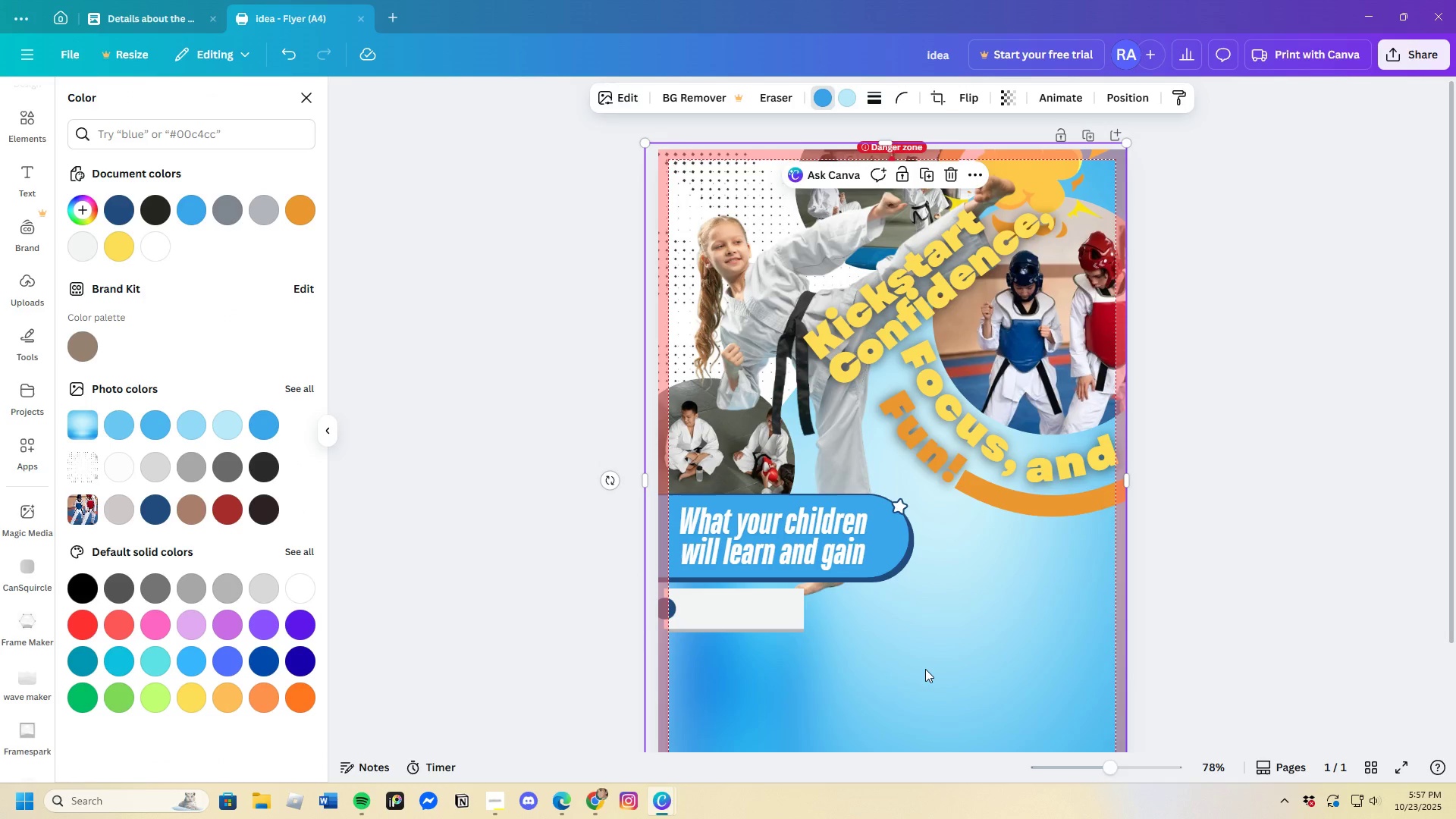 
scroll: coordinate [925, 669], scroll_direction: down, amount: 3.0
 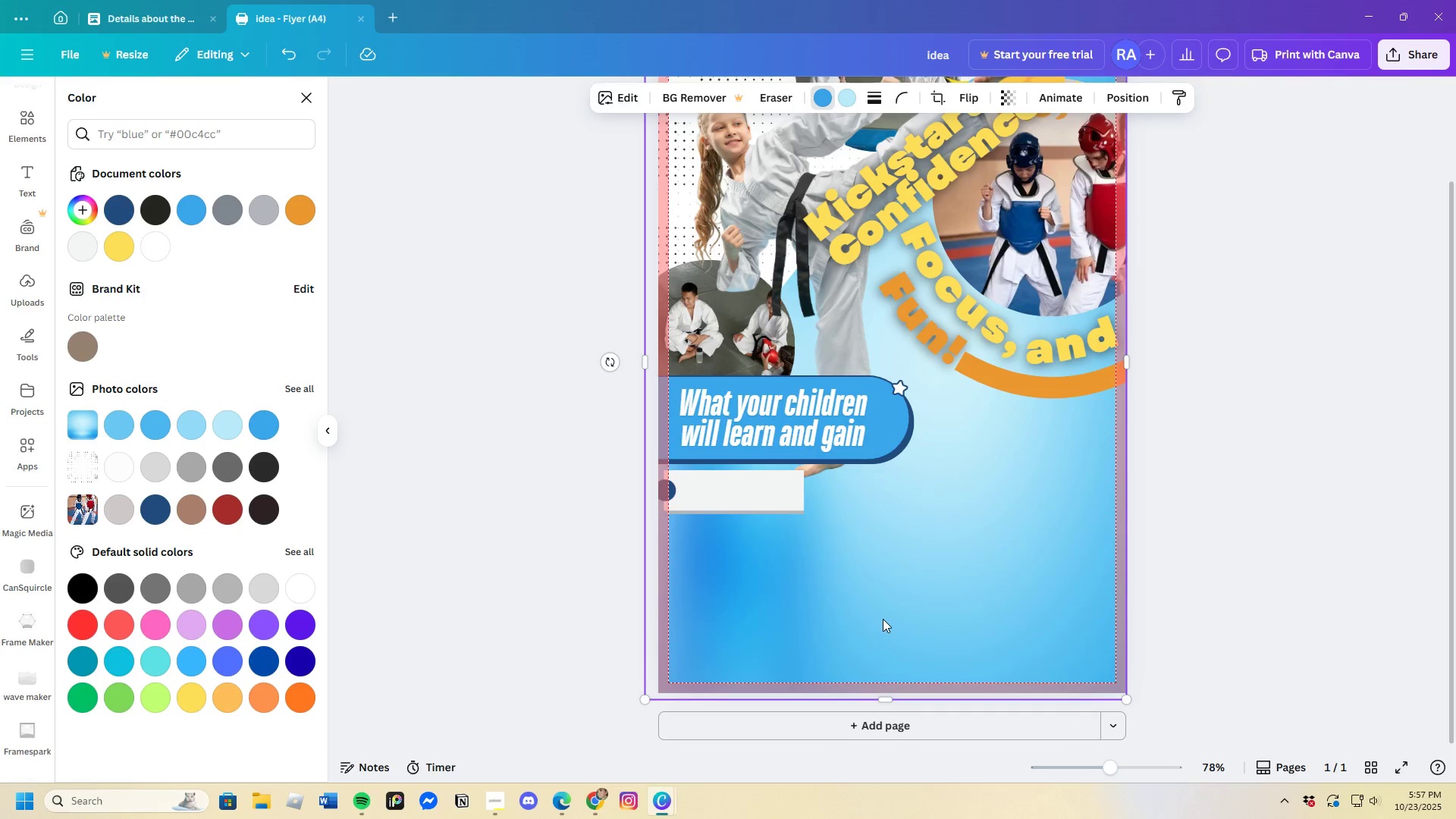 
wait(6.7)
 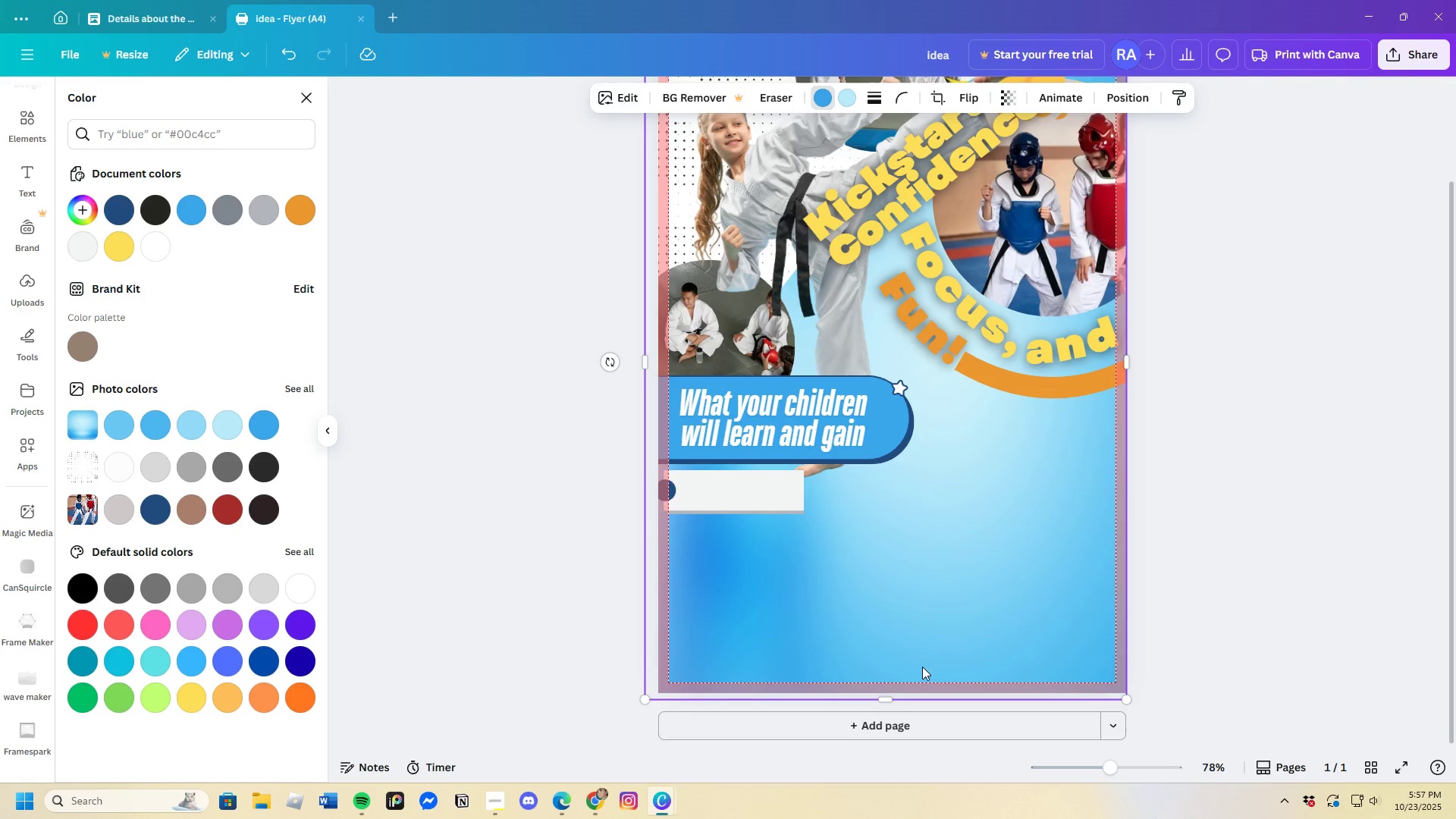 
mouse_move([717, 472])
 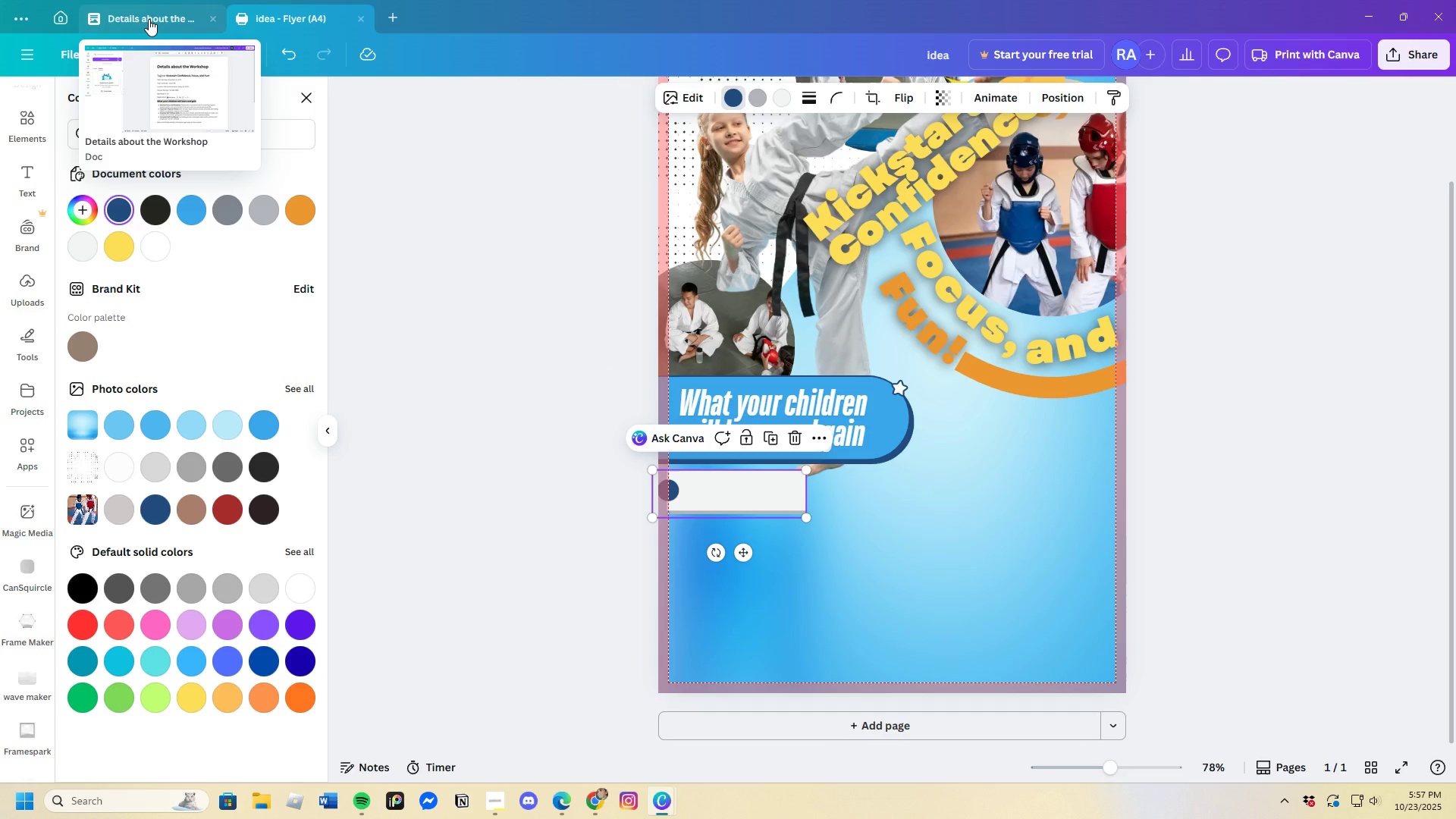 
left_click([149, 19])
 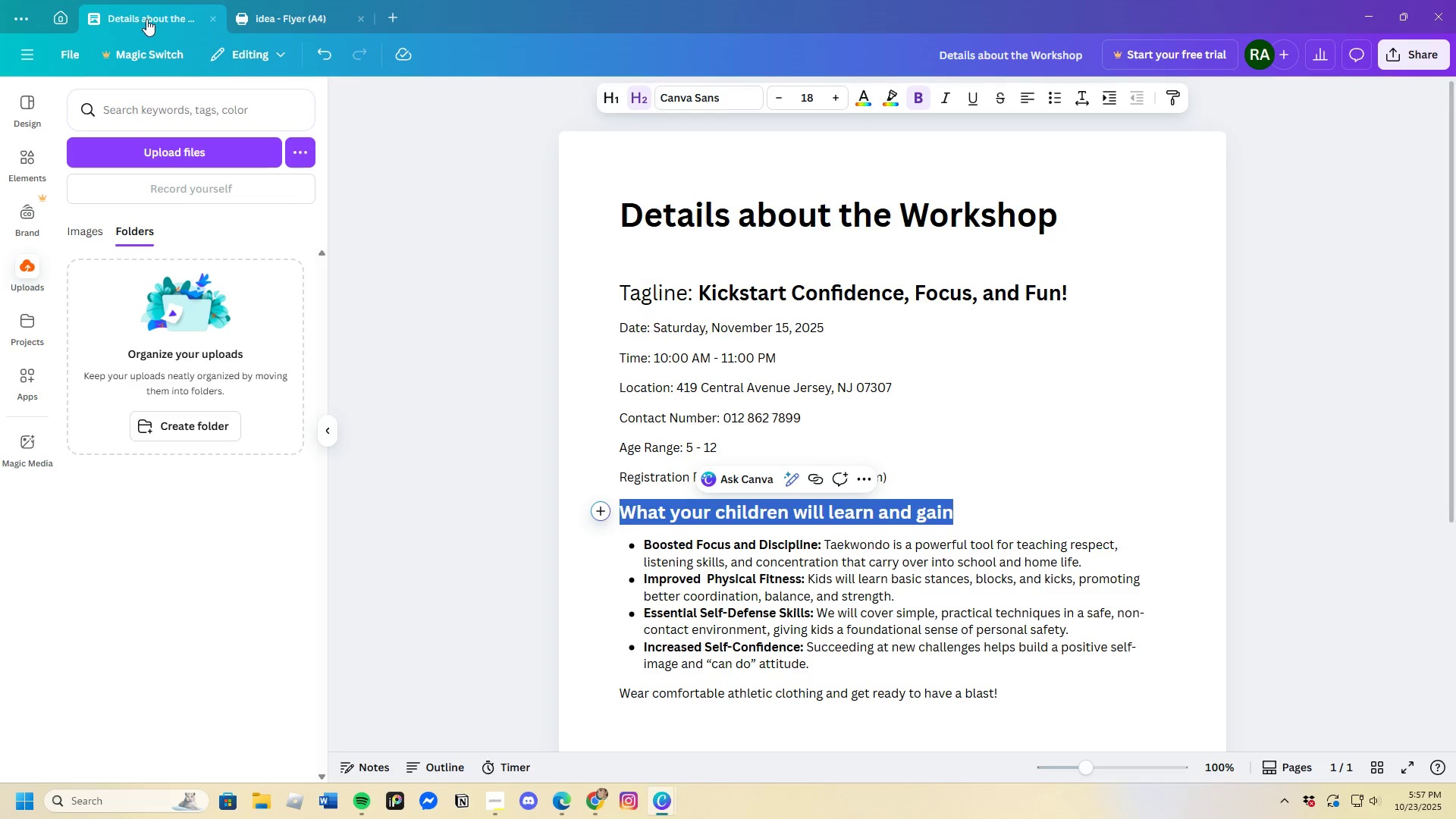 
left_click([267, 8])
 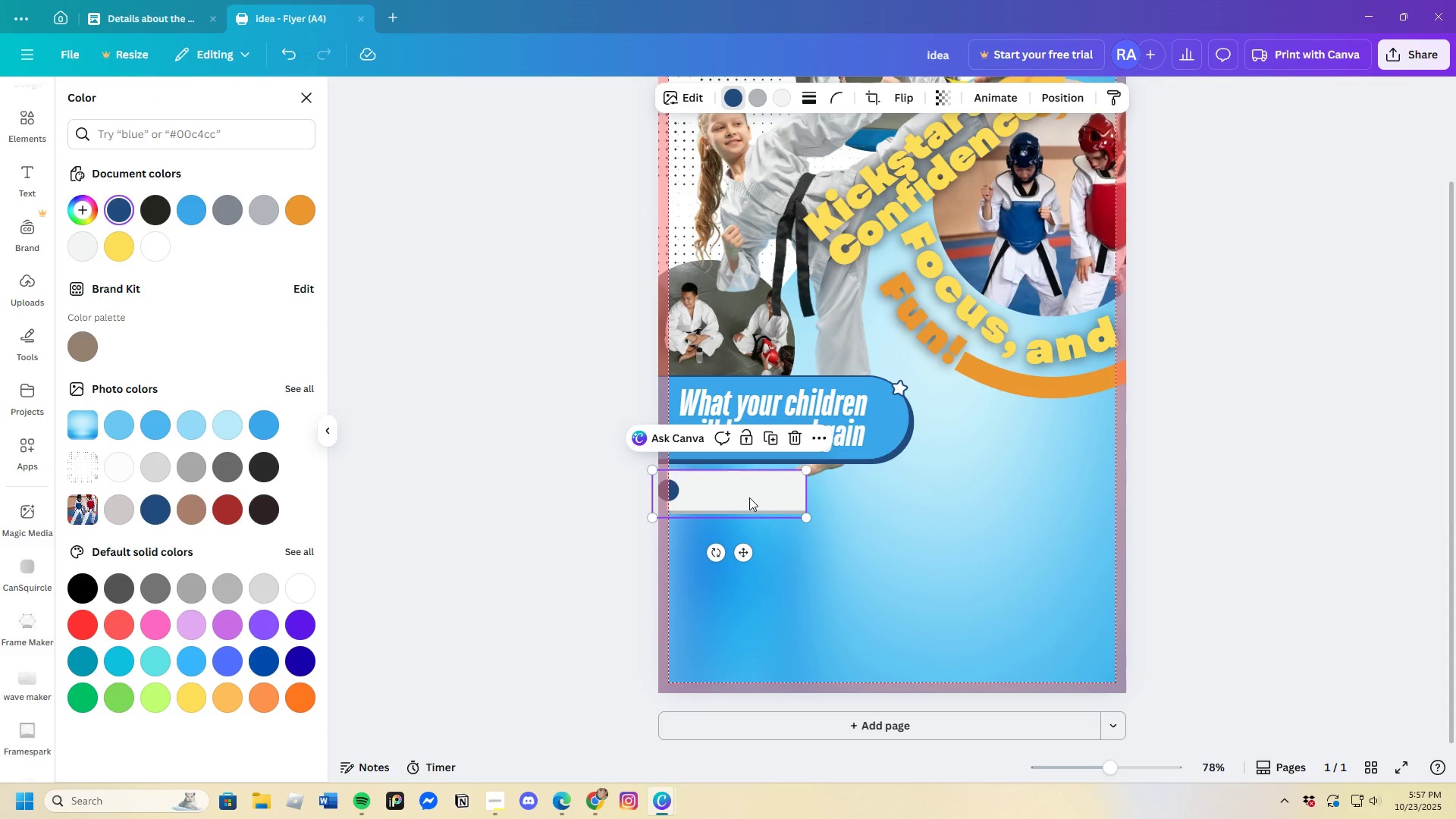 
key(Control+C)
 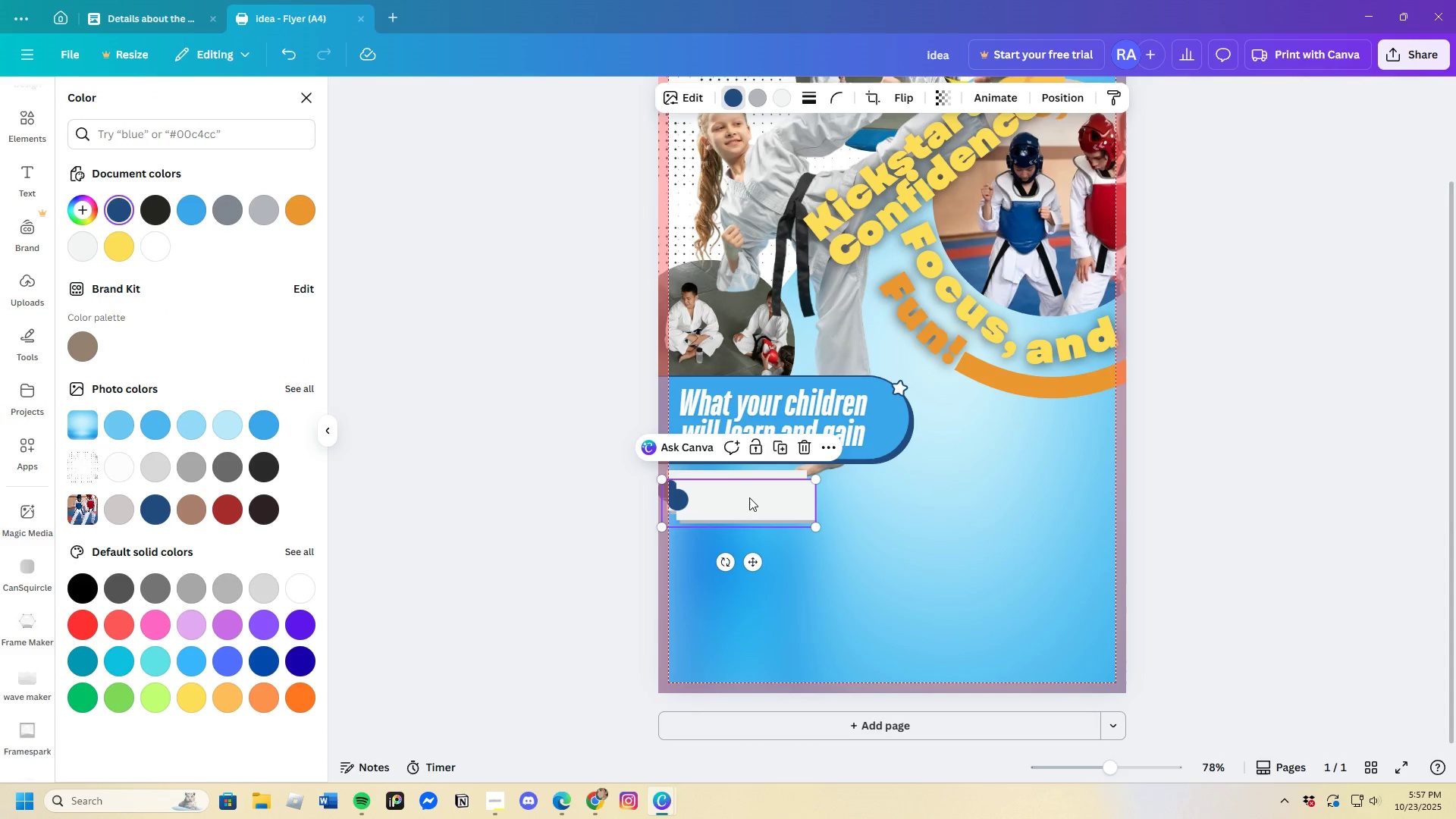 
key(Control+V)
 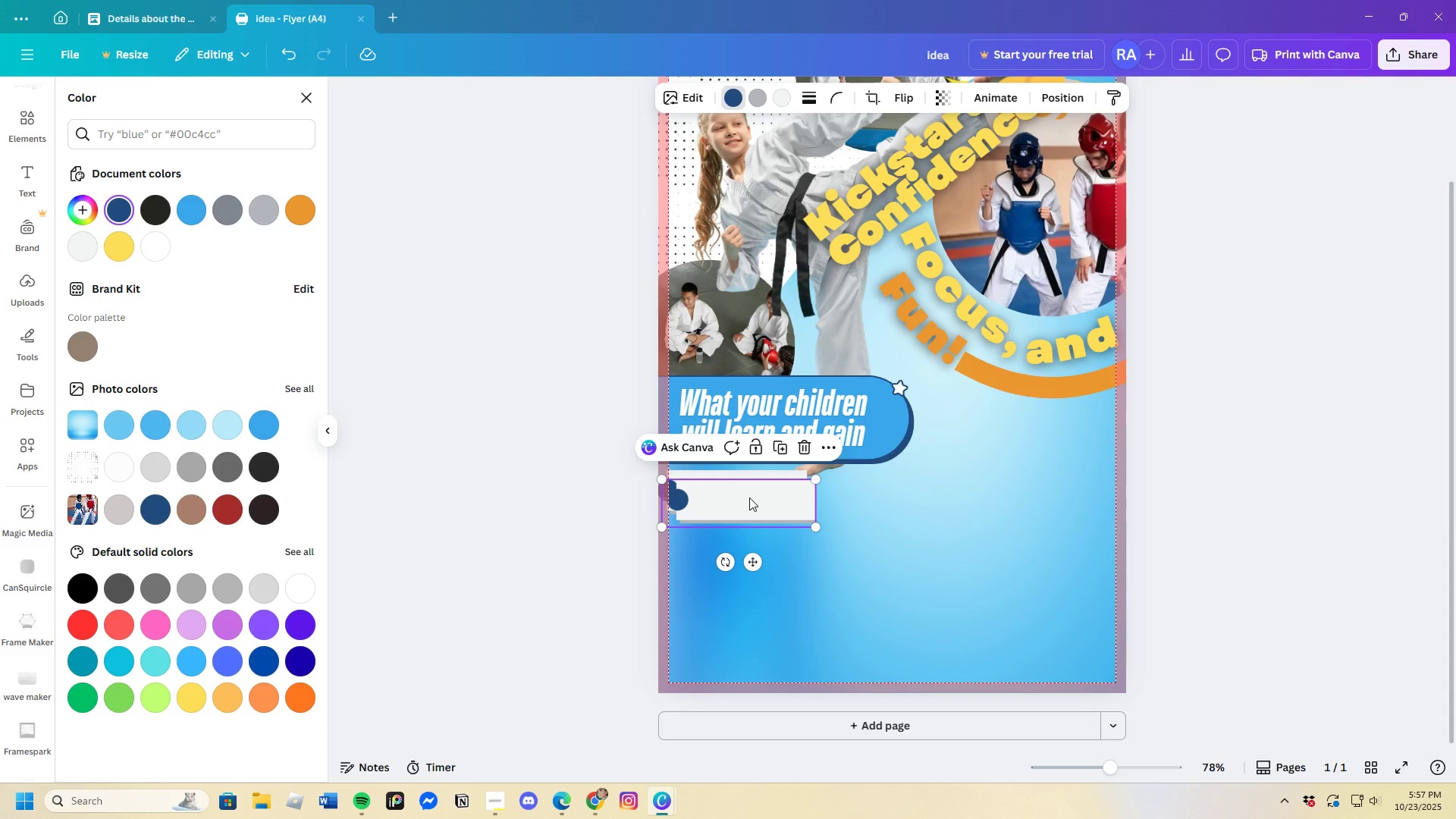 
key(Control+V)
 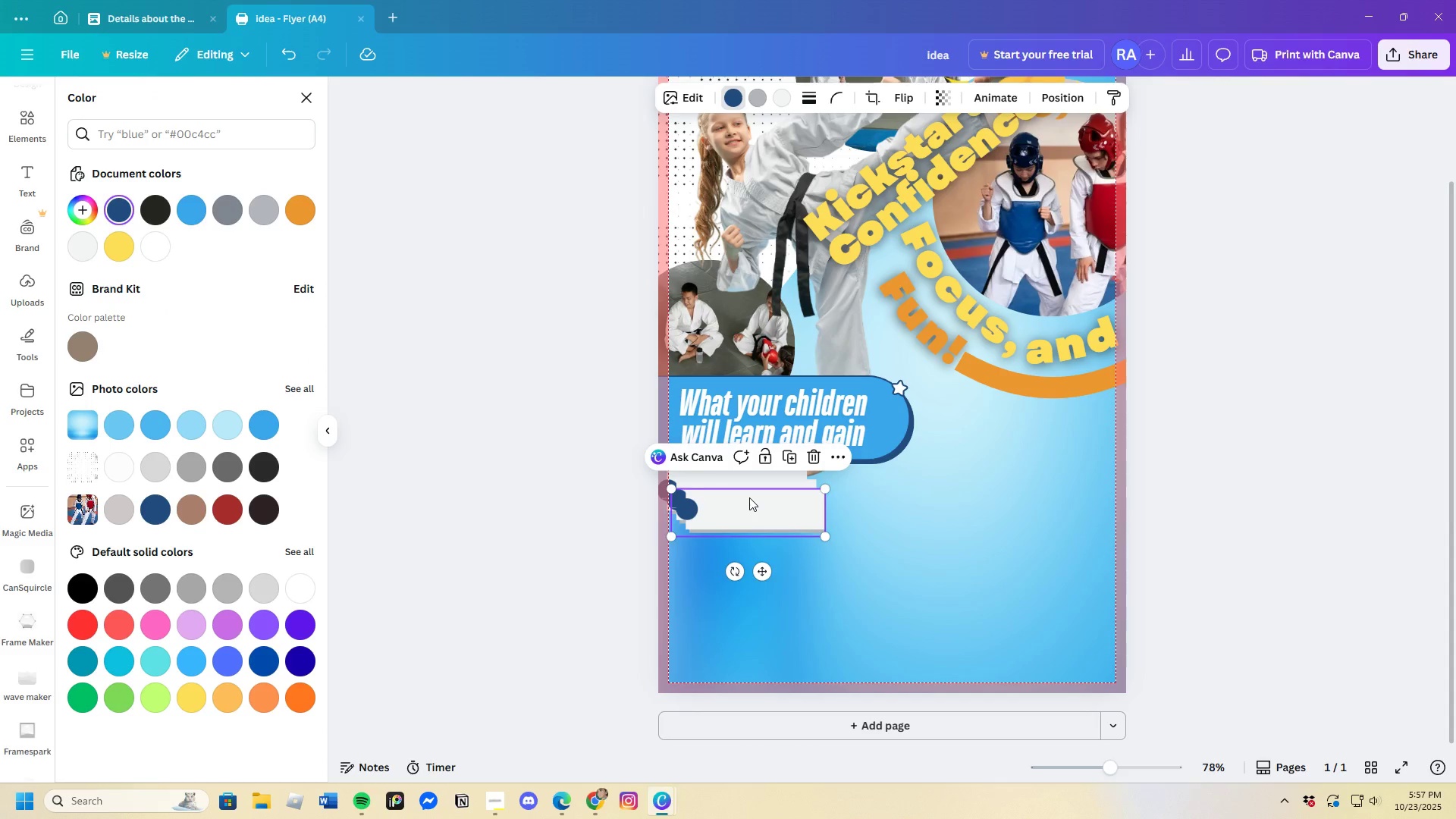 
key(Control+V)
 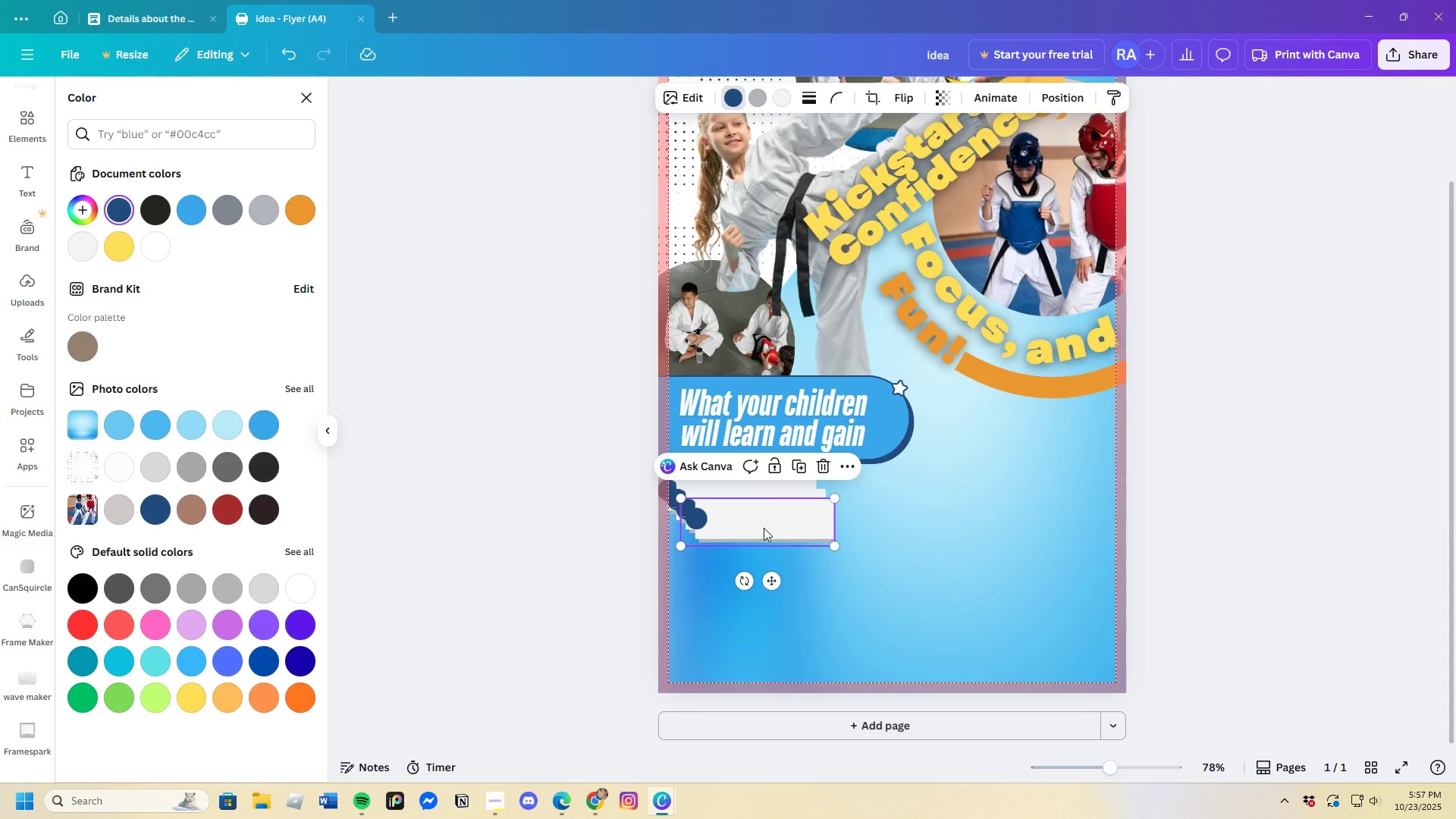 
left_click_drag(start_coordinate=[764, 522], to_coordinate=[734, 617])
 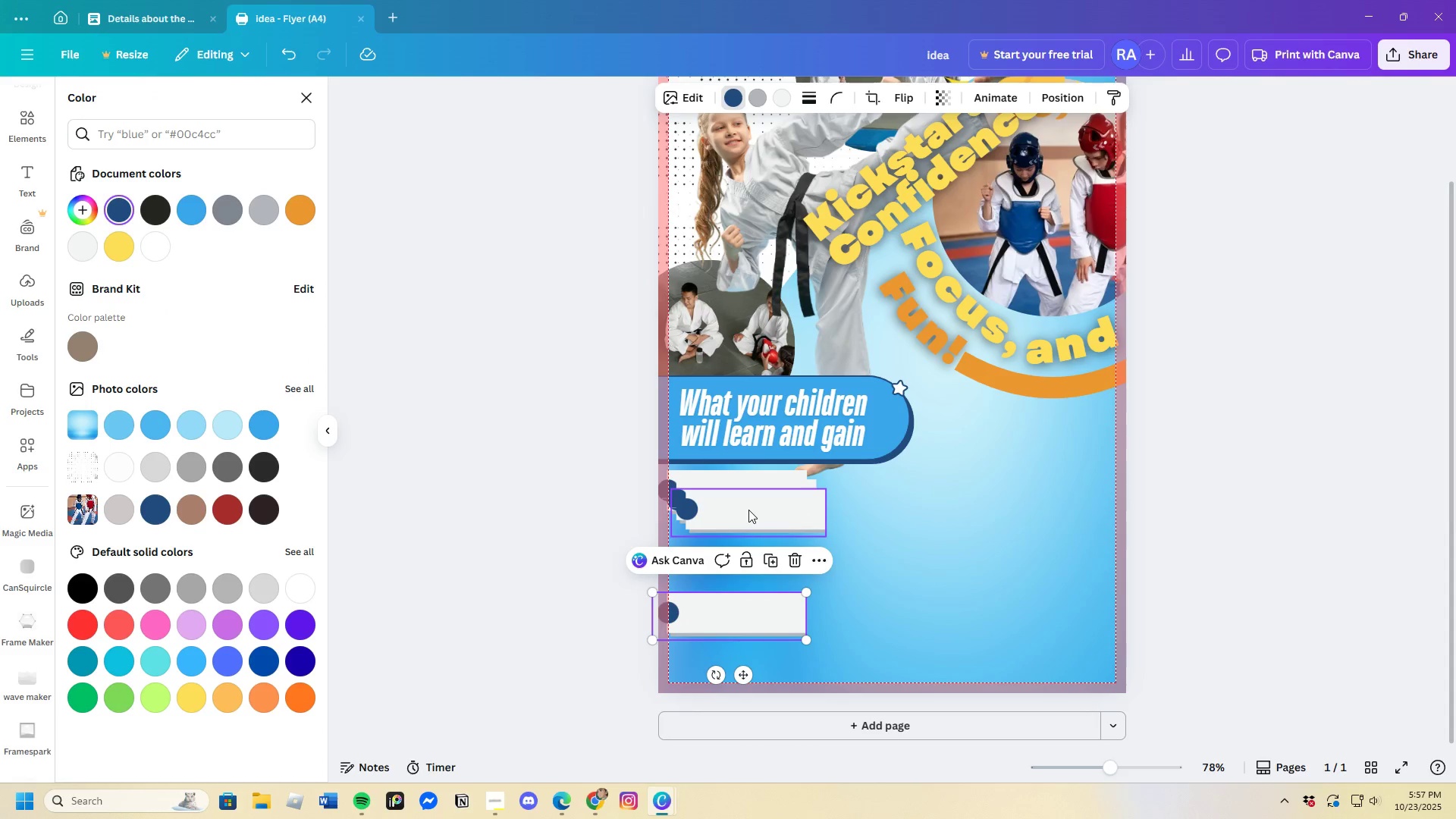 
left_click_drag(start_coordinate=[750, 509], to_coordinate=[731, 557])
 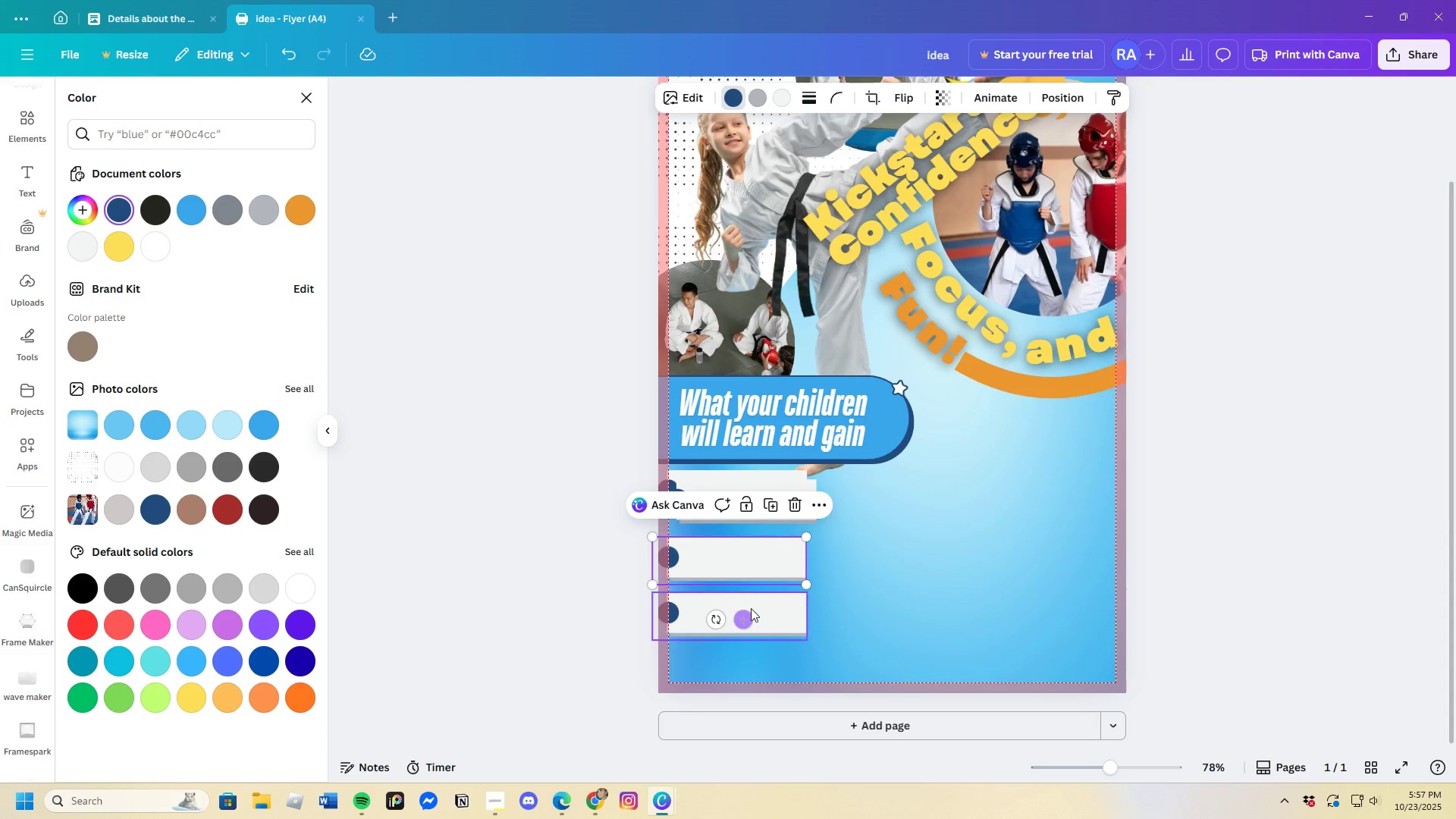 
left_click_drag(start_coordinate=[762, 607], to_coordinate=[760, 632])
 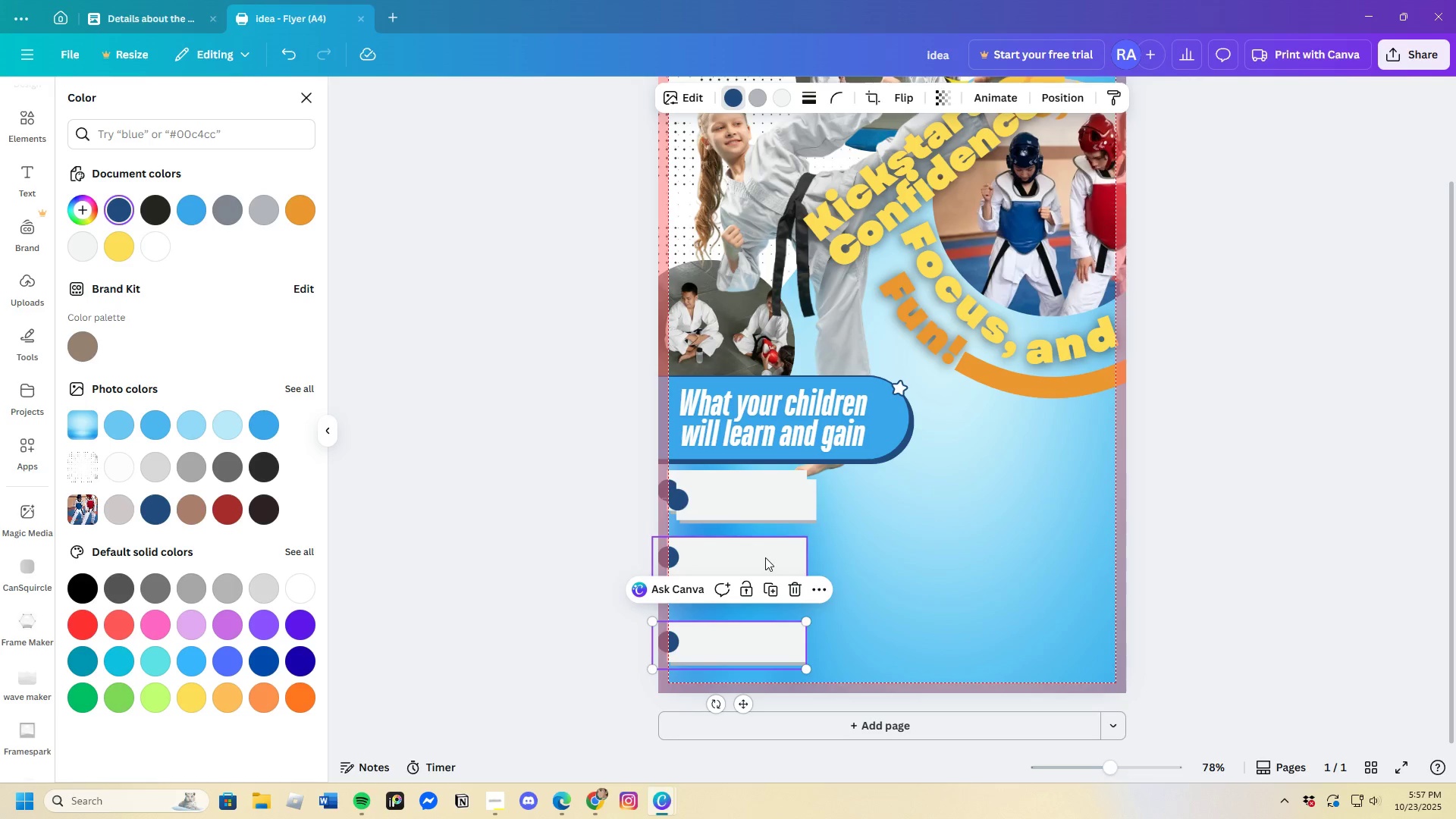 
left_click_drag(start_coordinate=[765, 557], to_coordinate=[764, 570])
 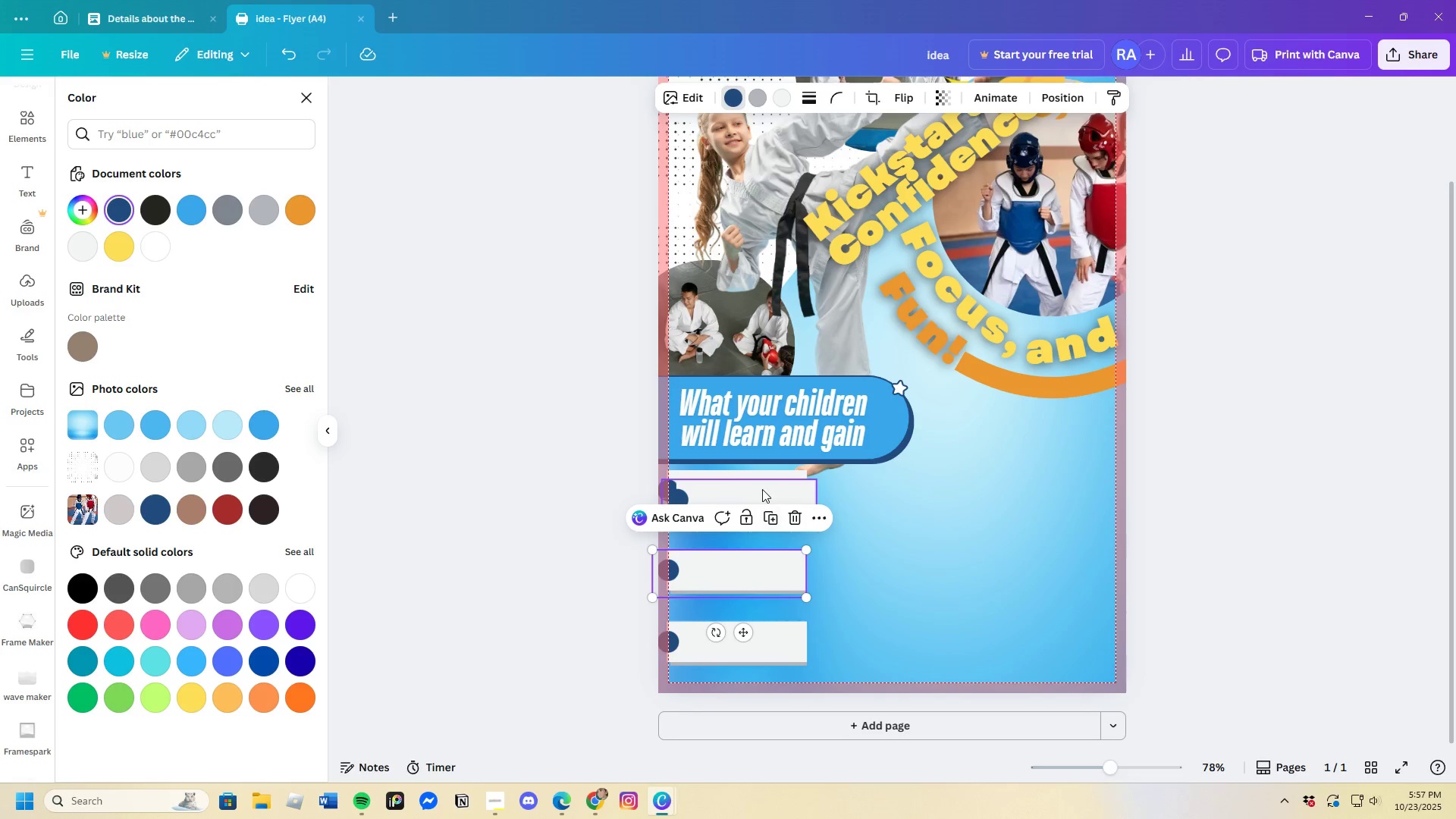 
left_click_drag(start_coordinate=[762, 489], to_coordinate=[753, 513])
 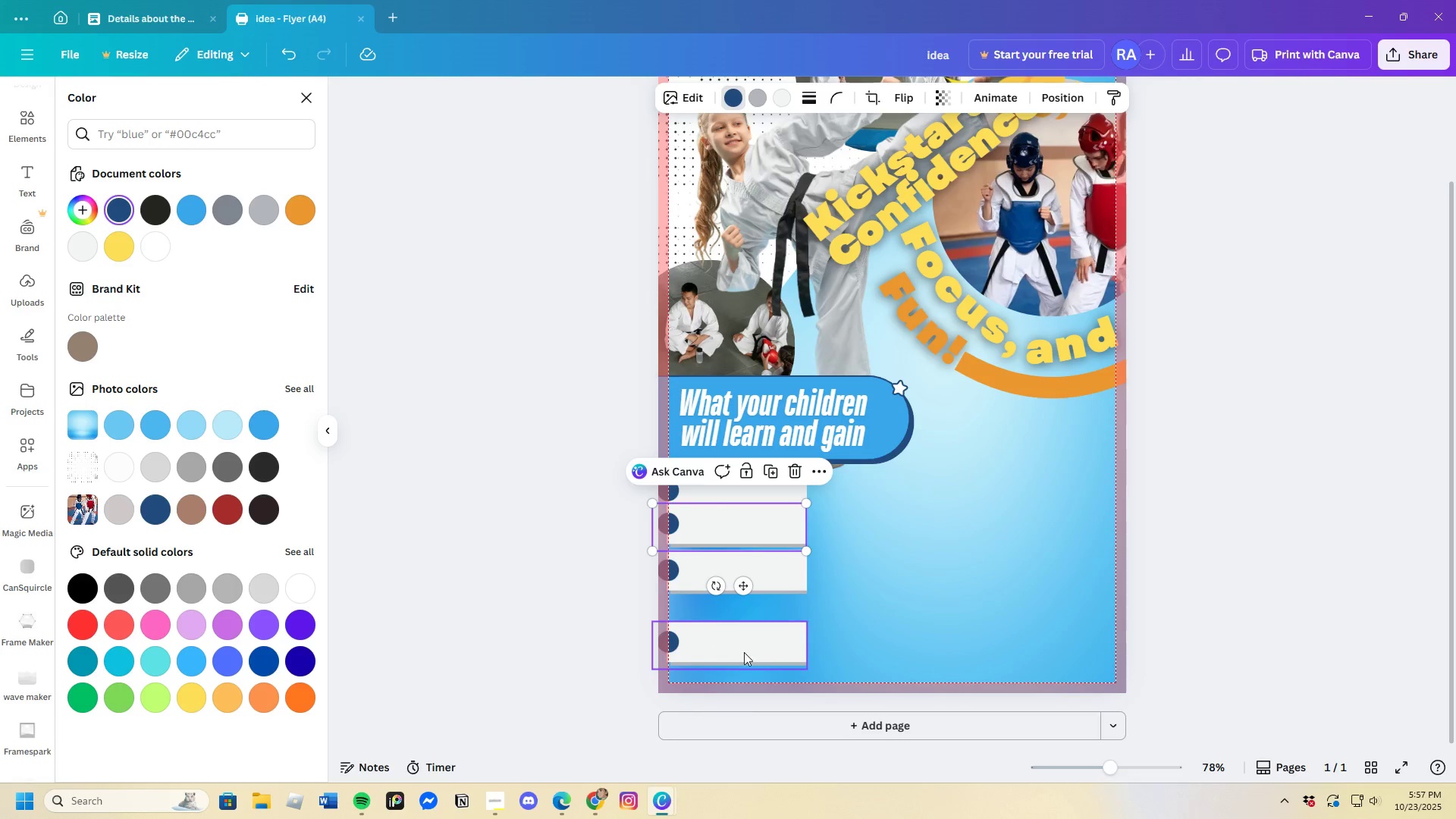 
left_click([744, 652])
 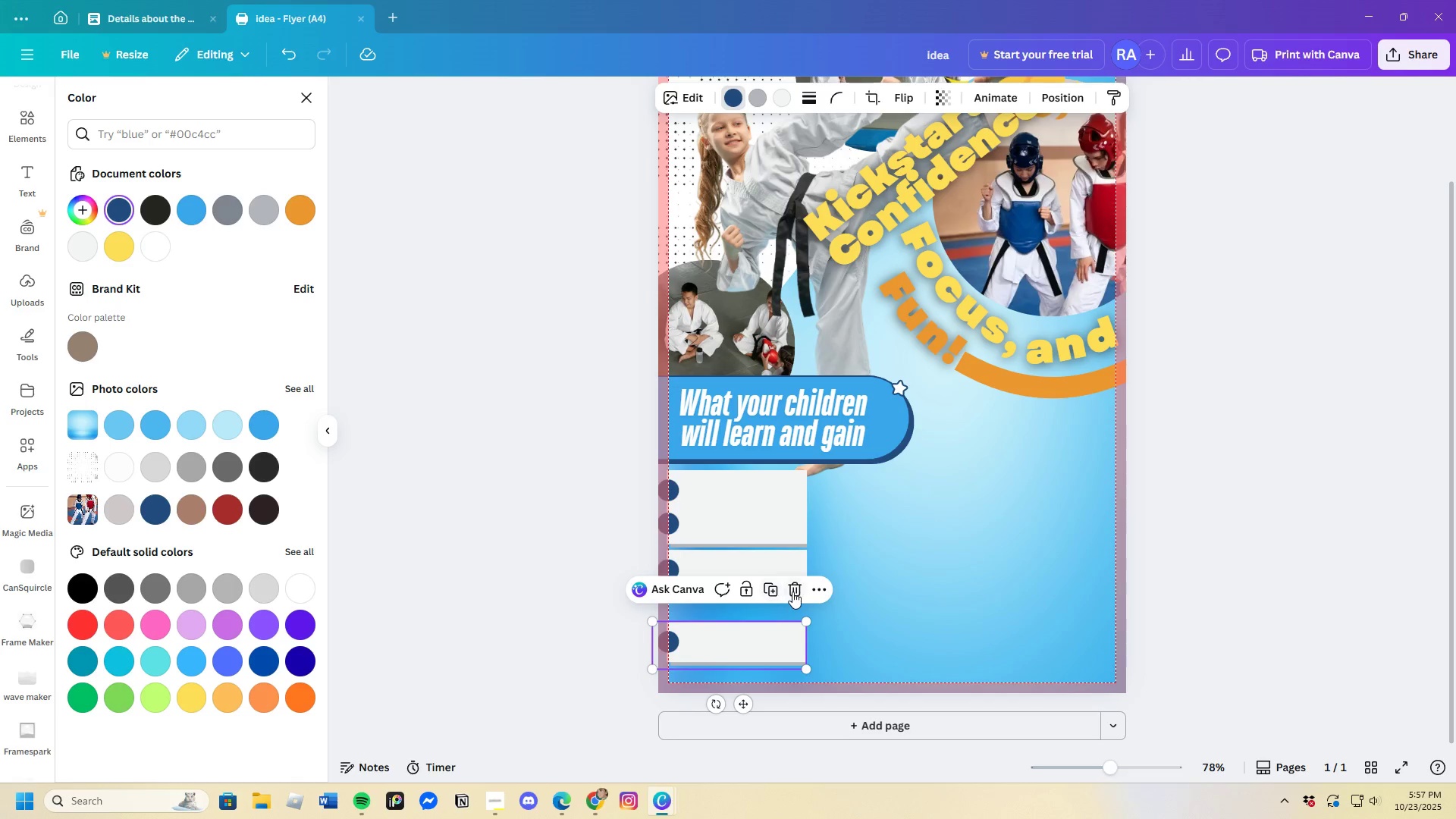 
left_click([793, 591])
 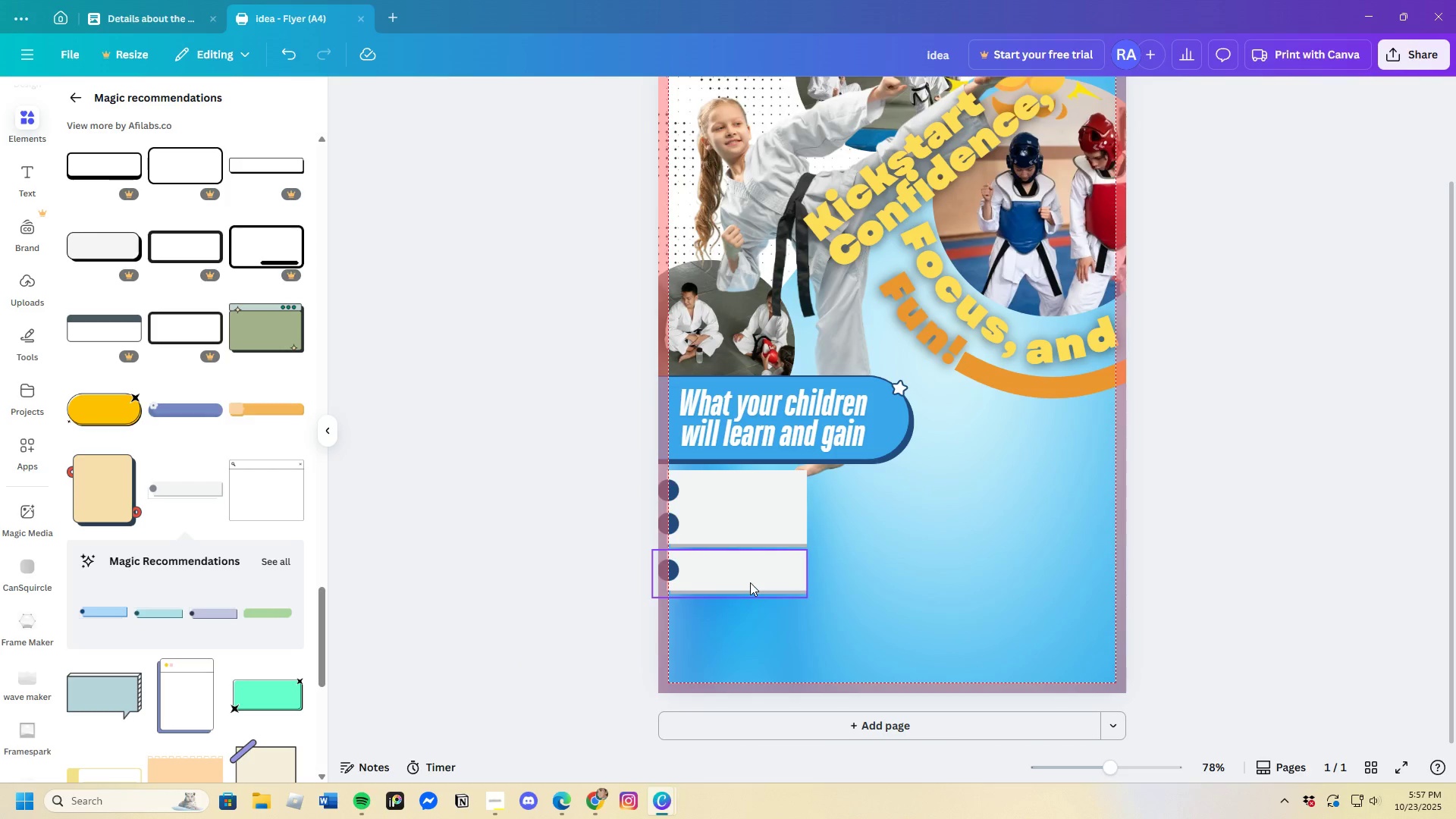 
left_click([750, 582])
 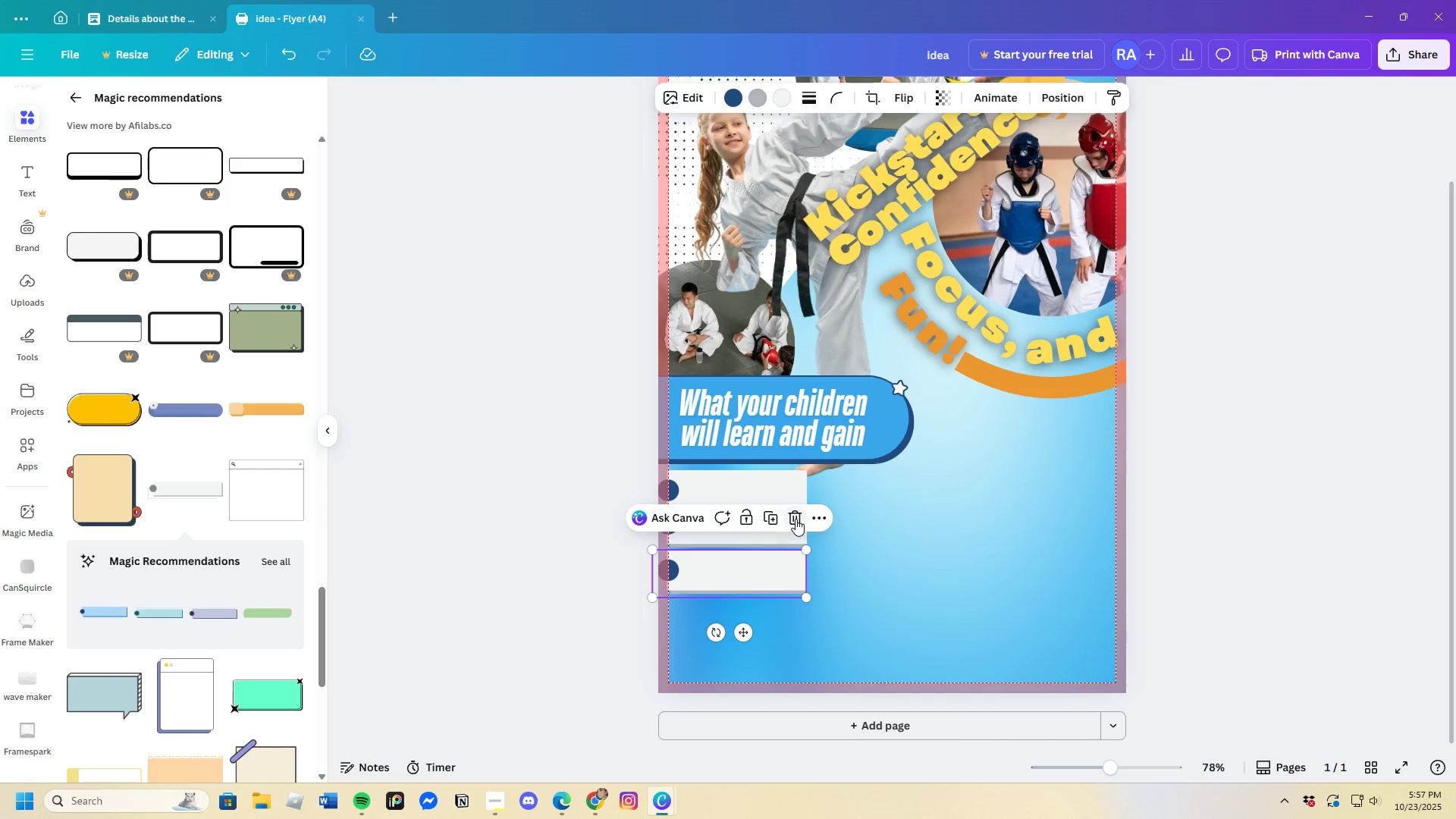 
left_click([795, 519])
 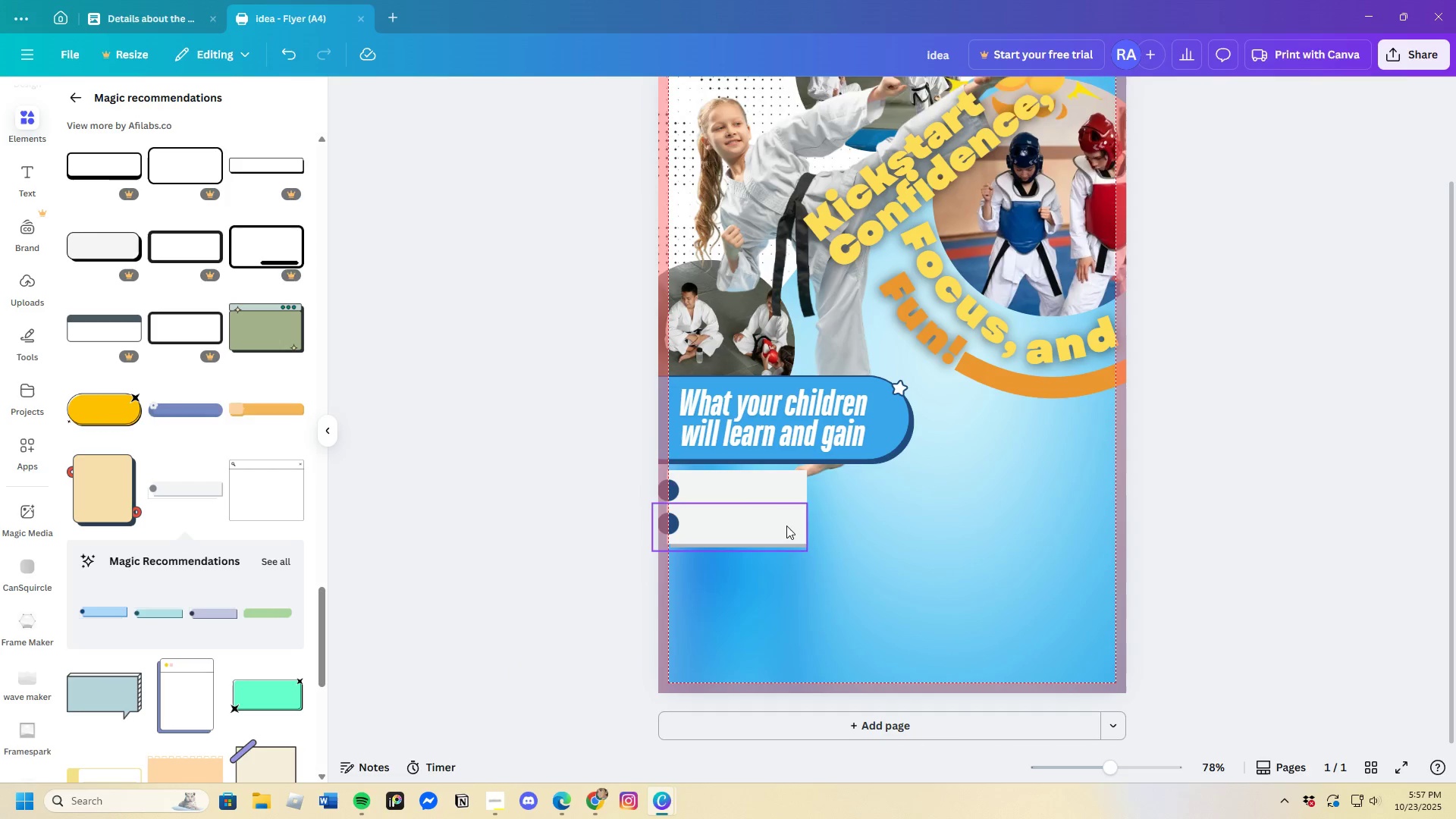 
left_click([786, 527])
 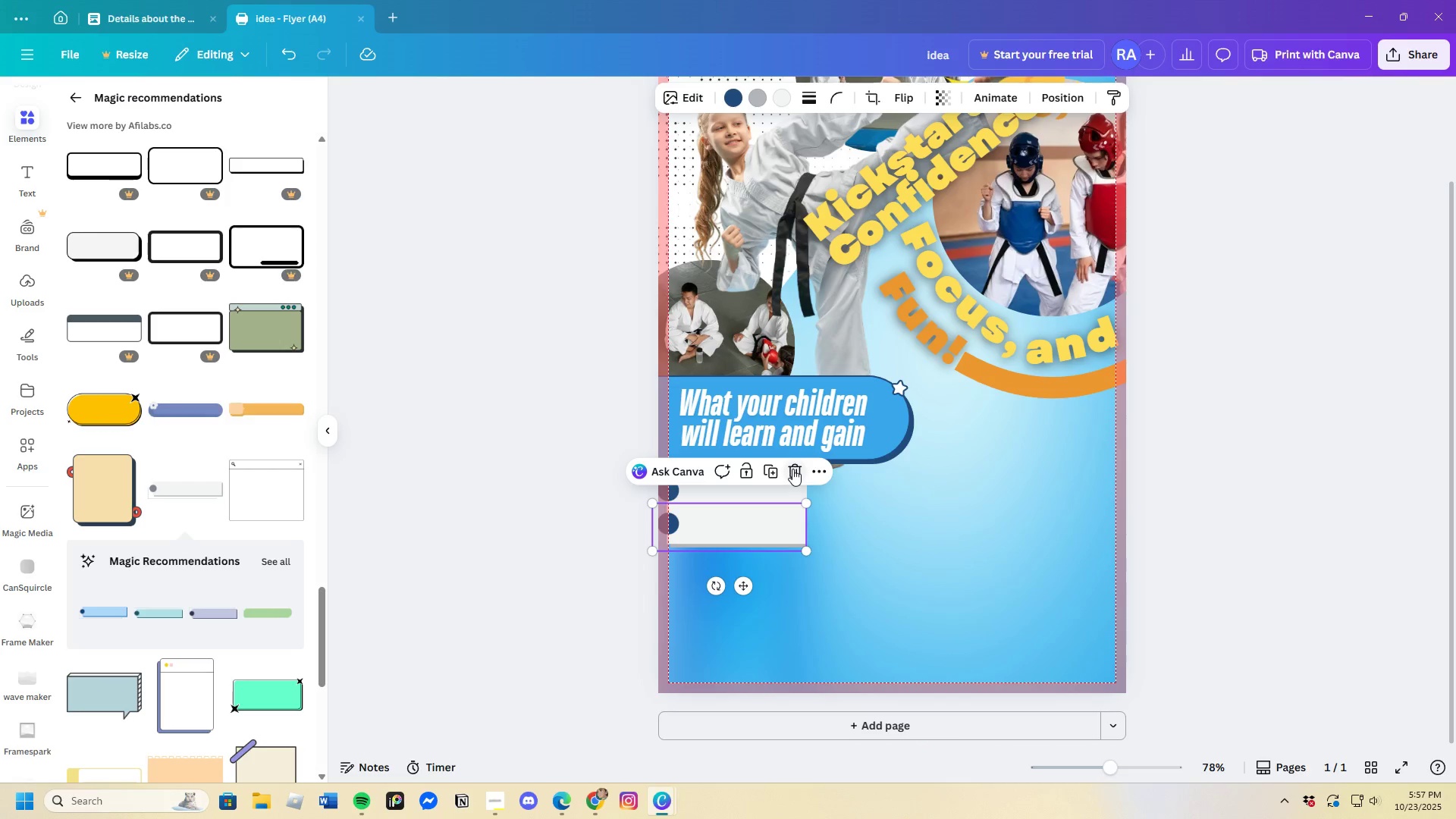 
left_click([792, 469])
 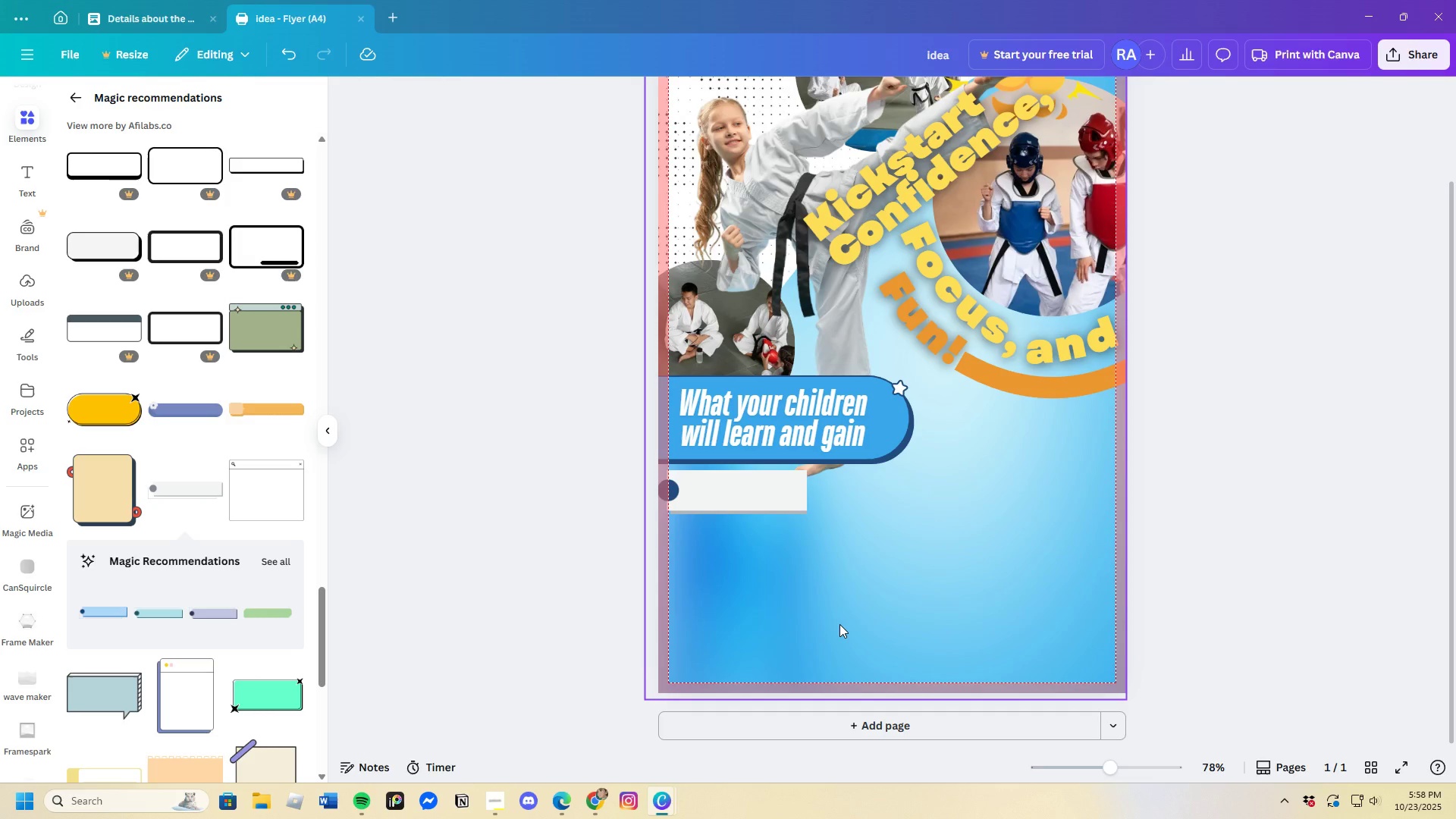 
wait(15.97)
 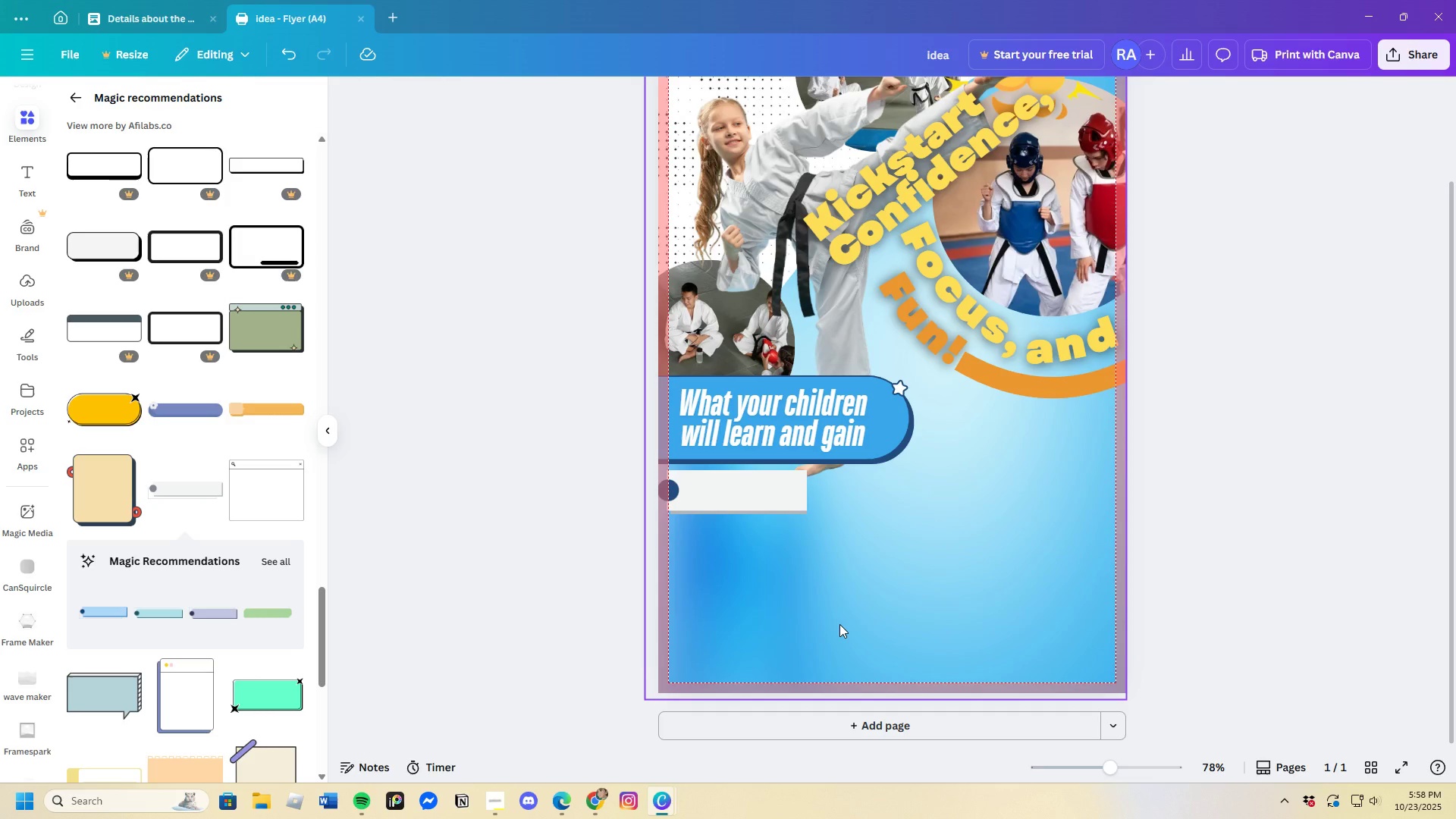 
double_click([758, 497])
 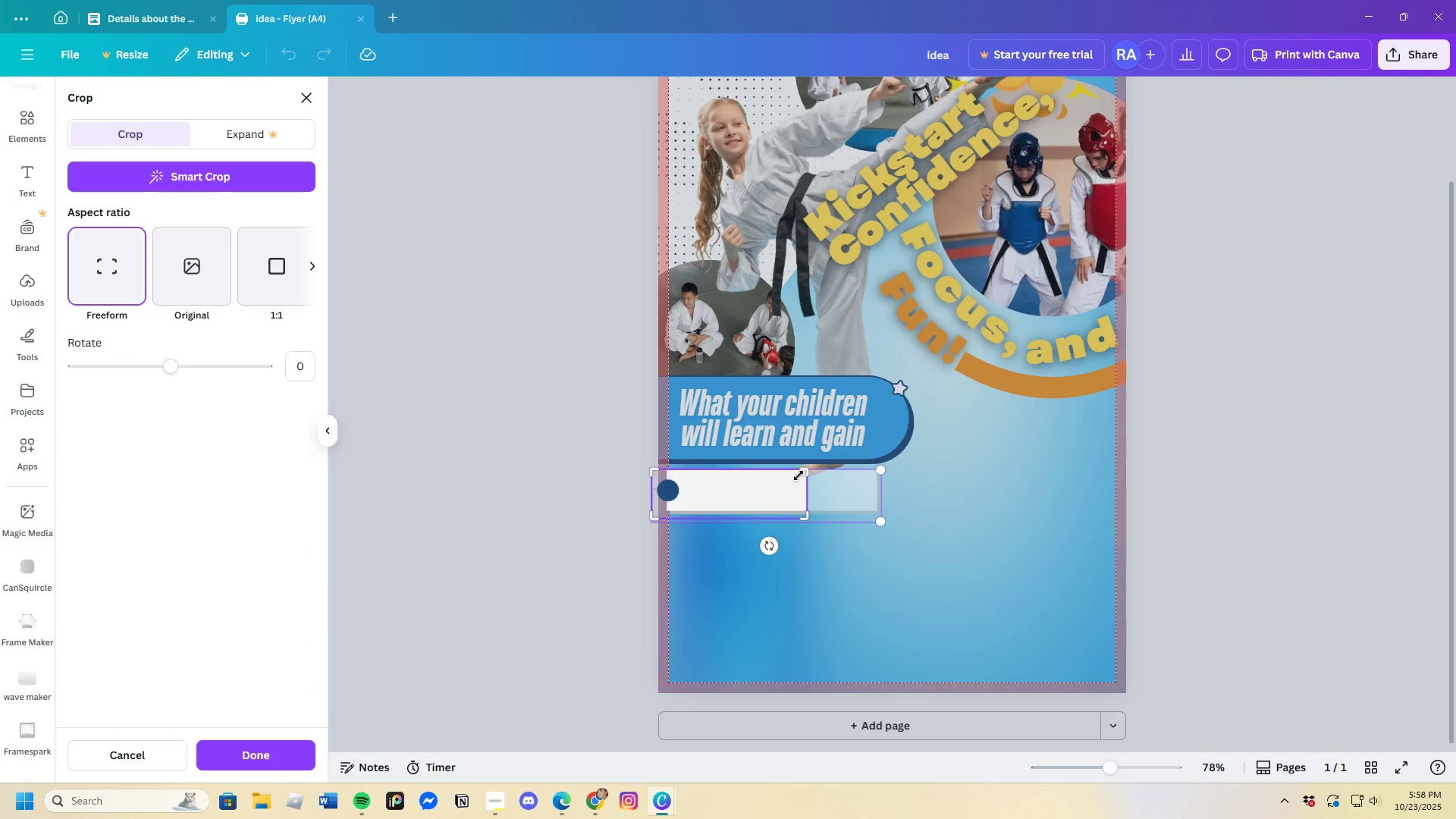 
left_click_drag(start_coordinate=[802, 475], to_coordinate=[817, 477])
 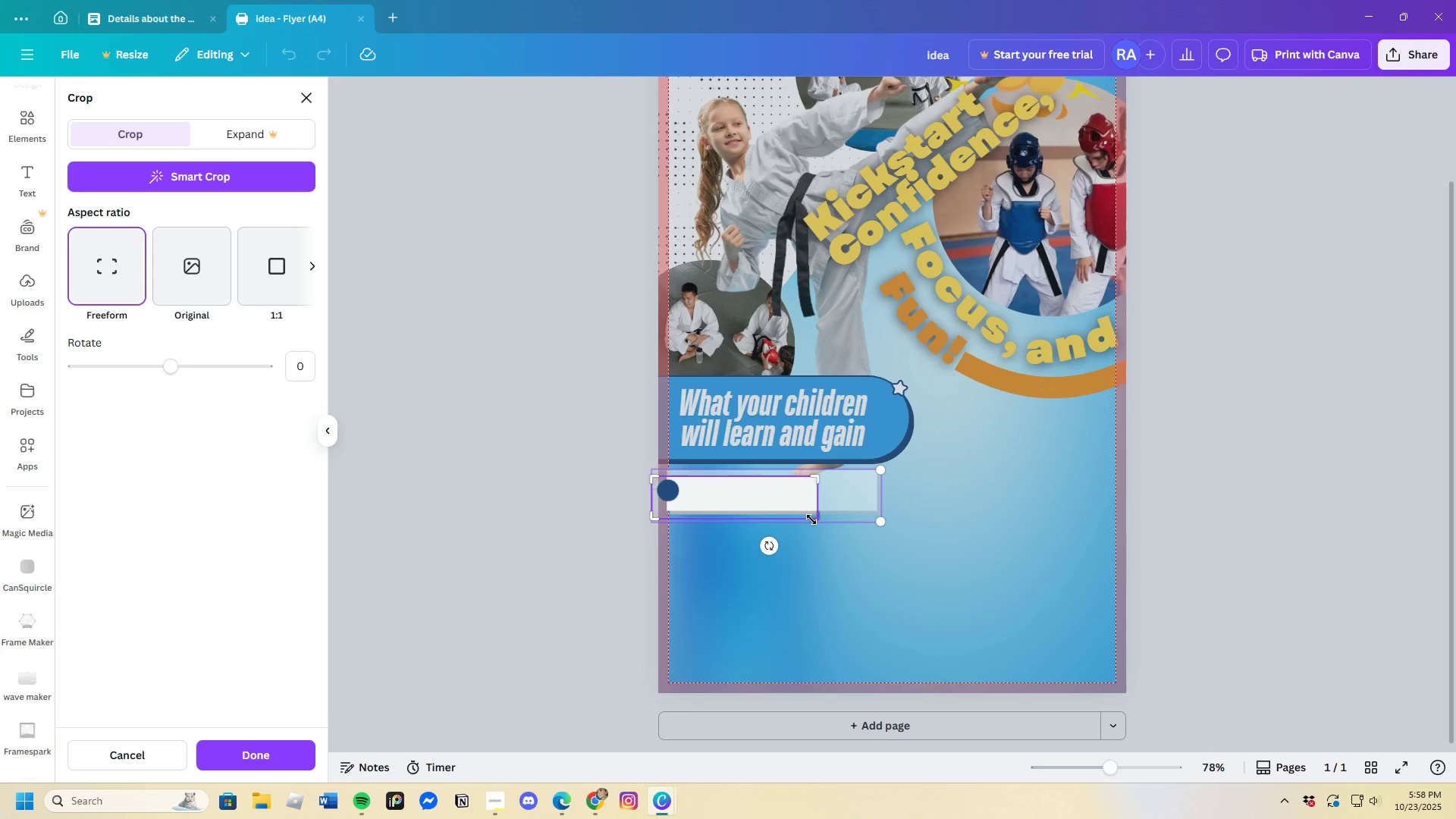 
key(Enter)
 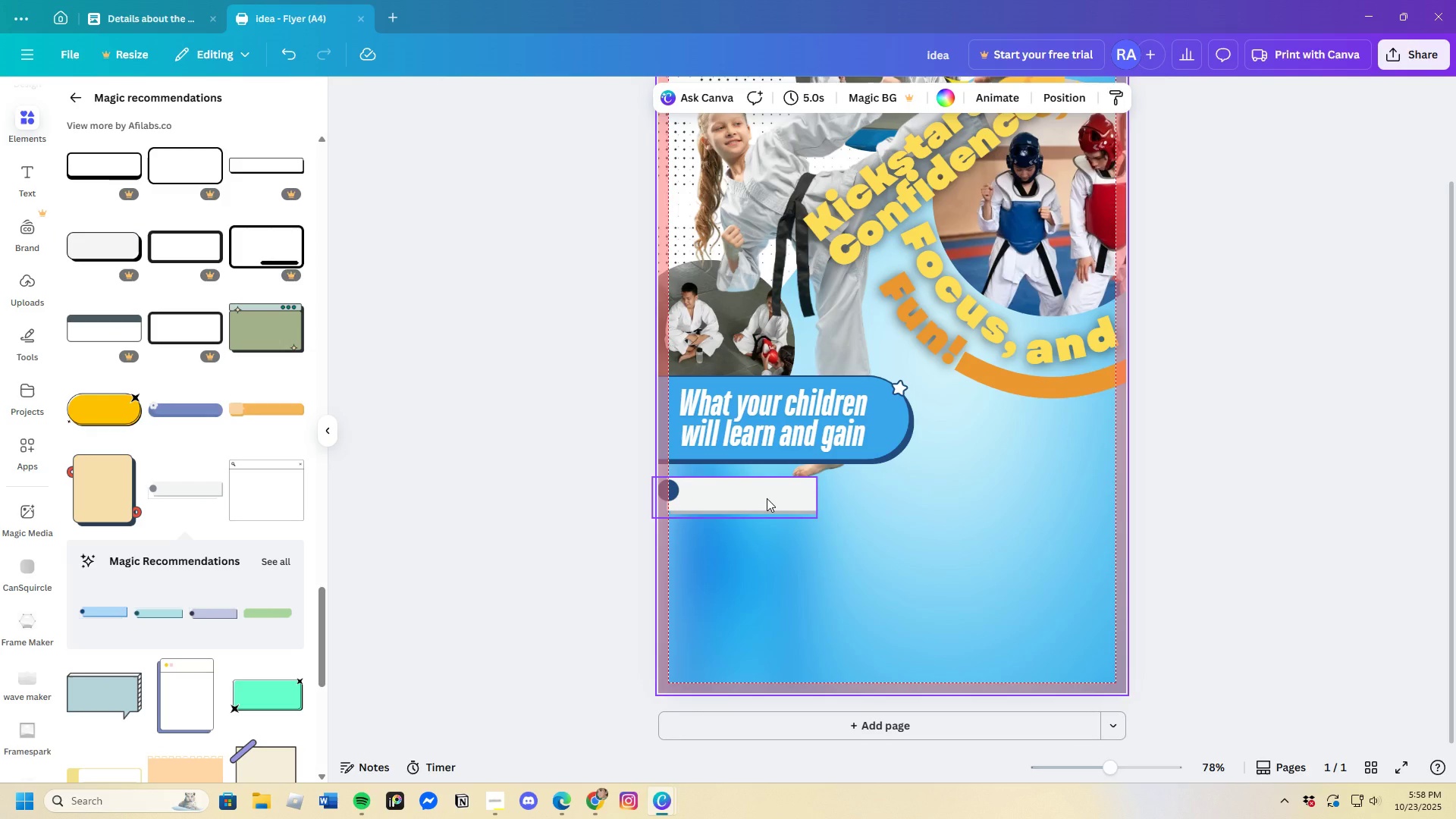 
left_click_drag(start_coordinate=[767, 498], to_coordinate=[765, 494])
 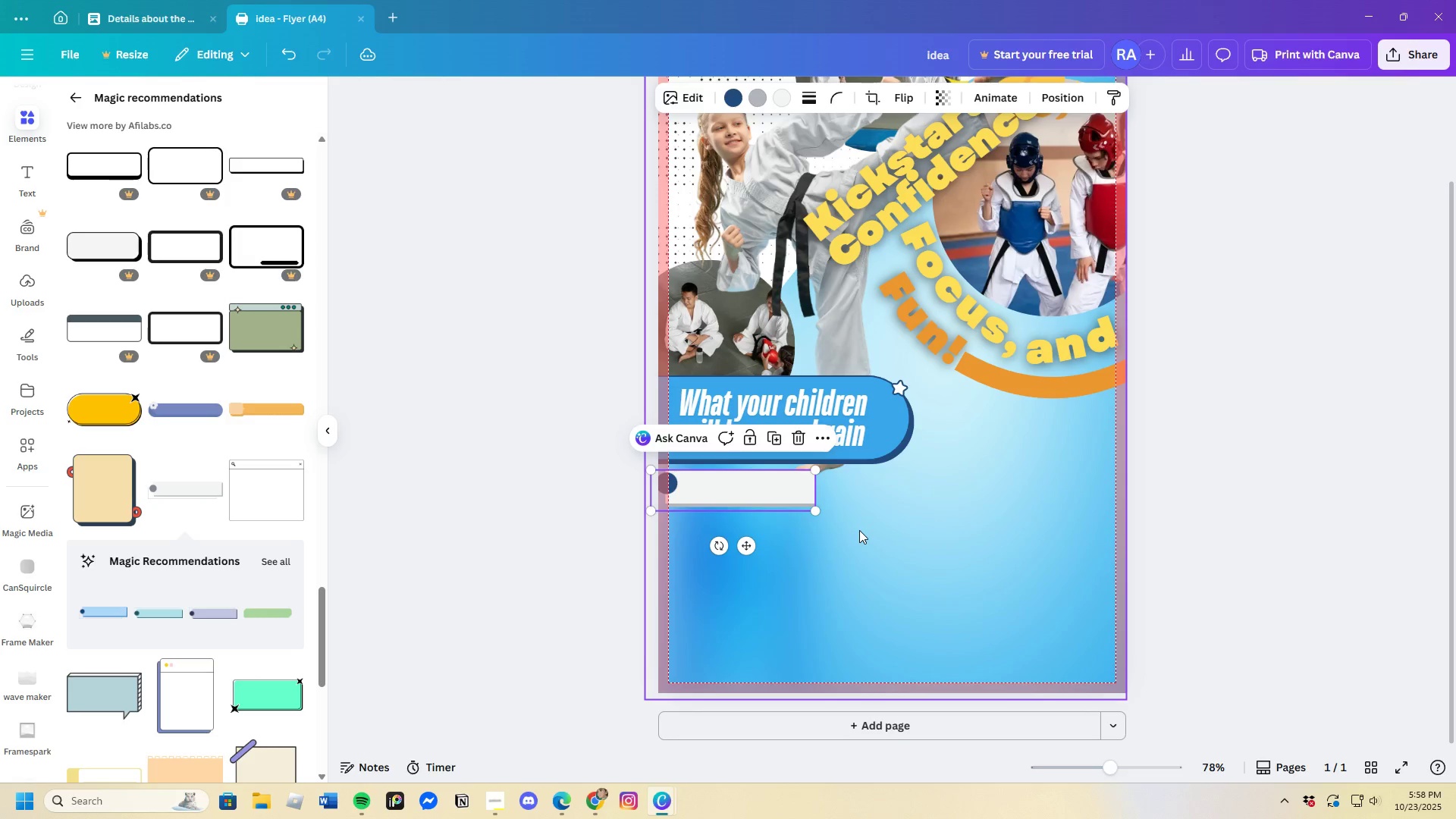 
left_click([859, 530])
 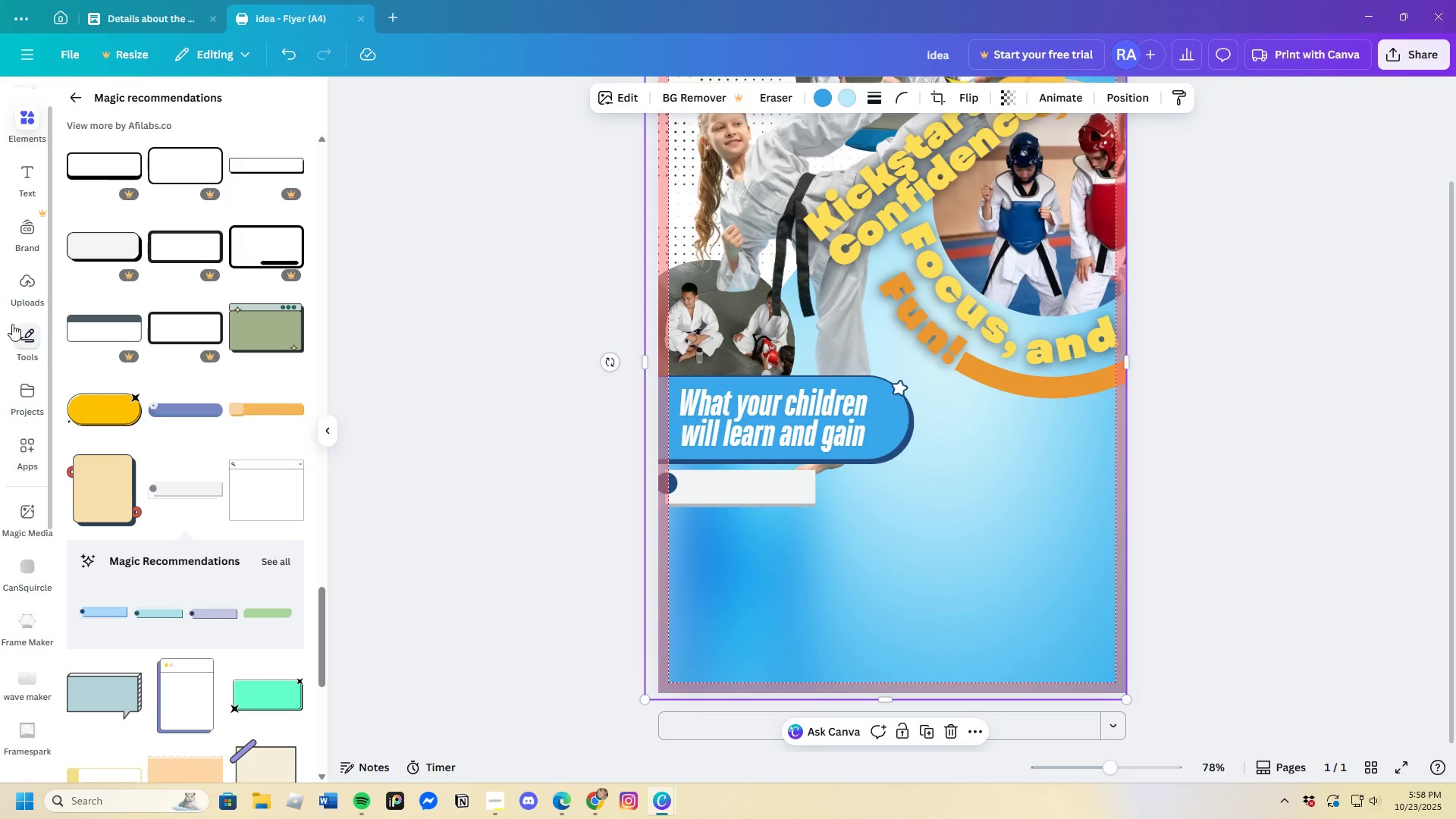 
left_click([37, 184])
 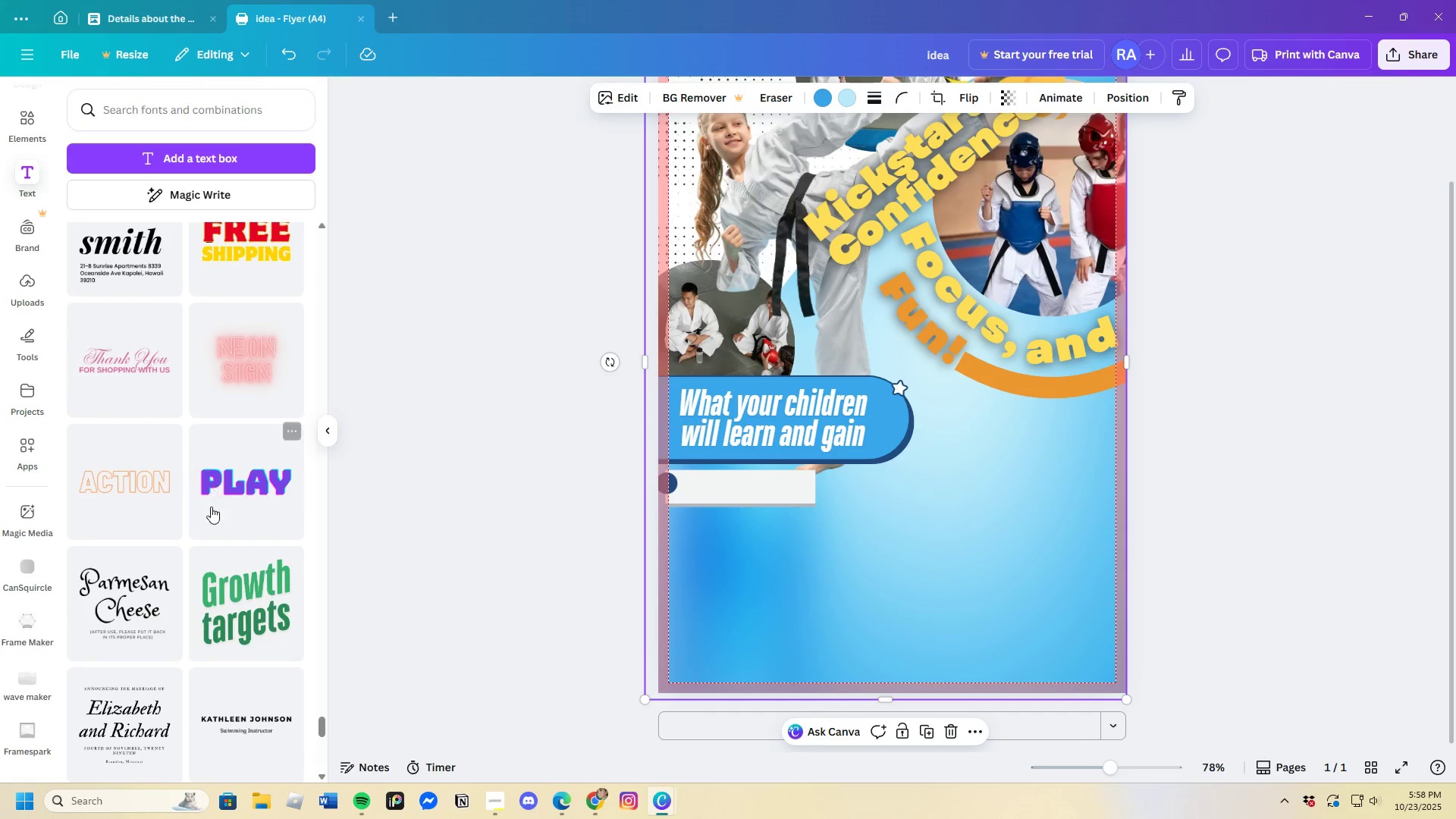 
scroll: coordinate [192, 563], scroll_direction: down, amount: 10.0
 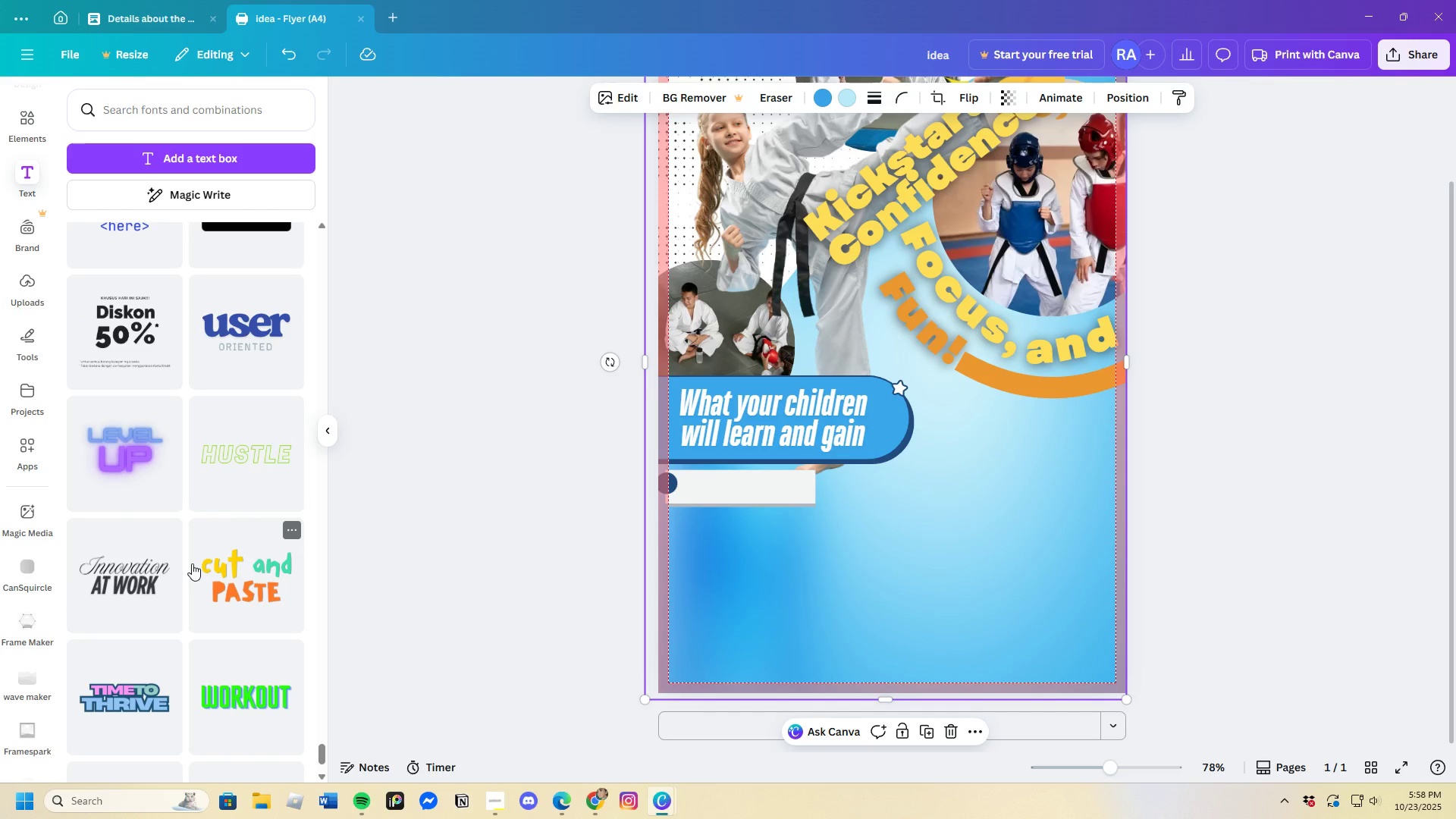 
scroll: coordinate [192, 563], scroll_direction: up, amount: 6.0
 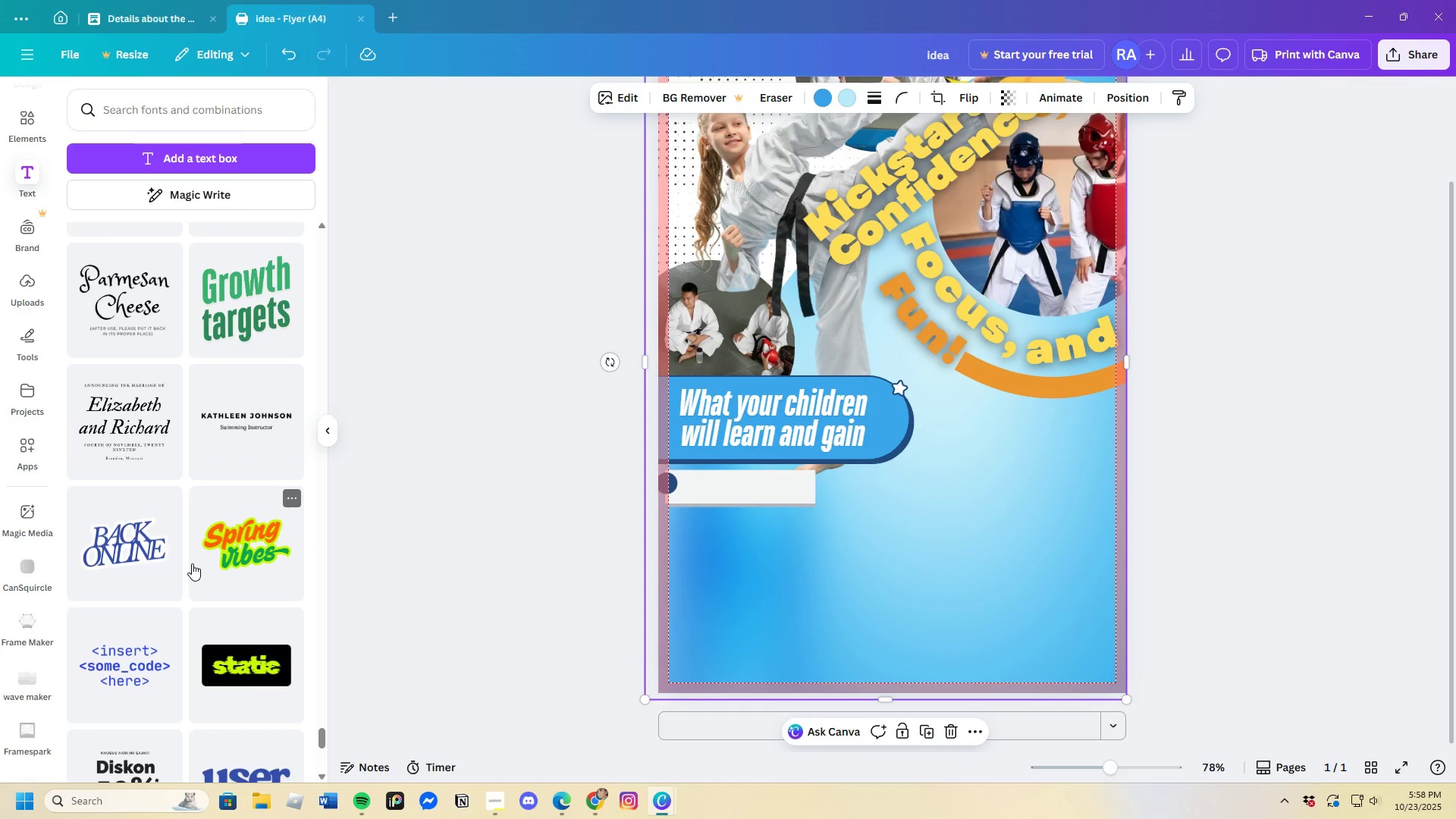 
left_click([108, 410])
 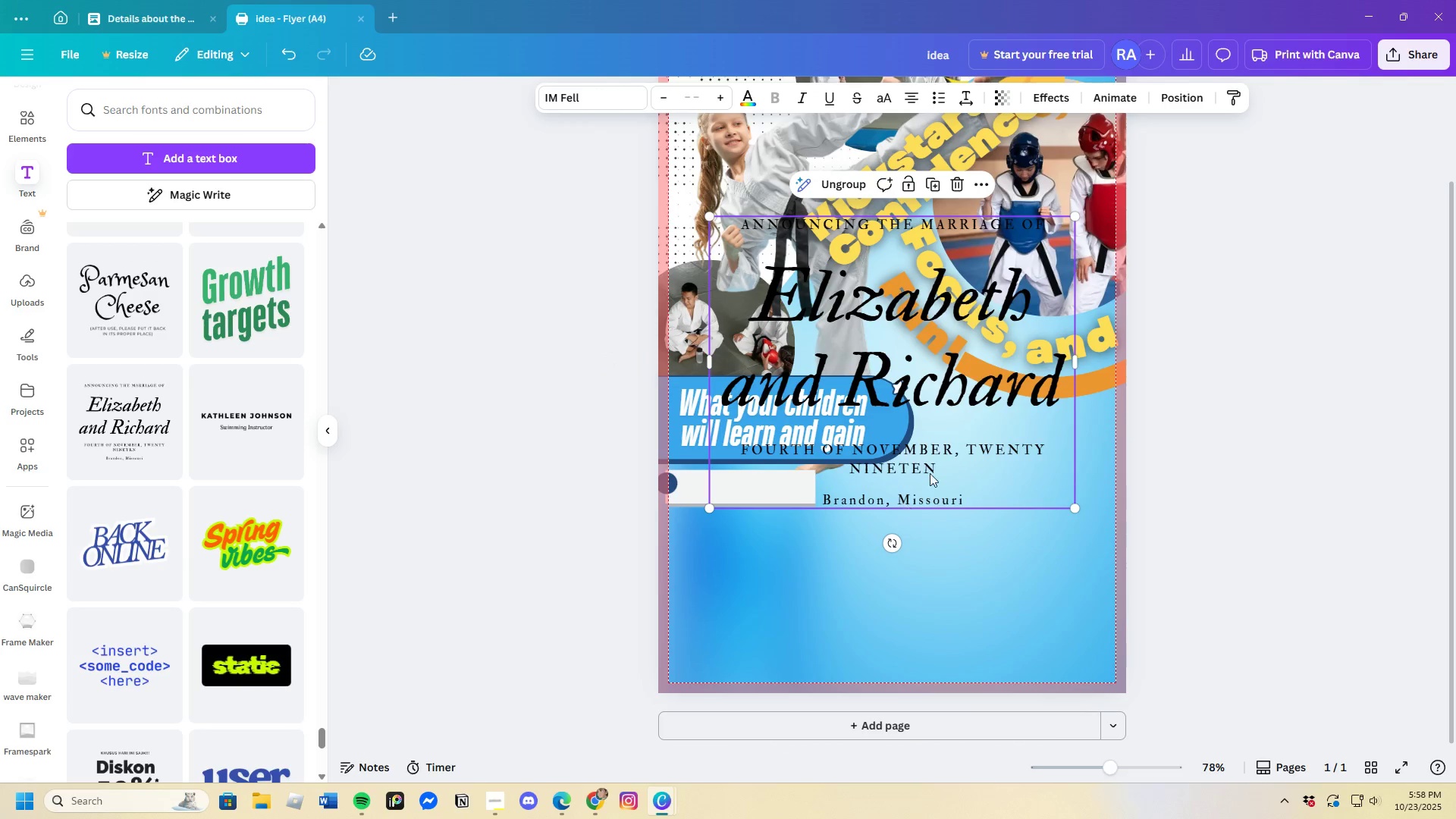 
left_click([902, 478])
 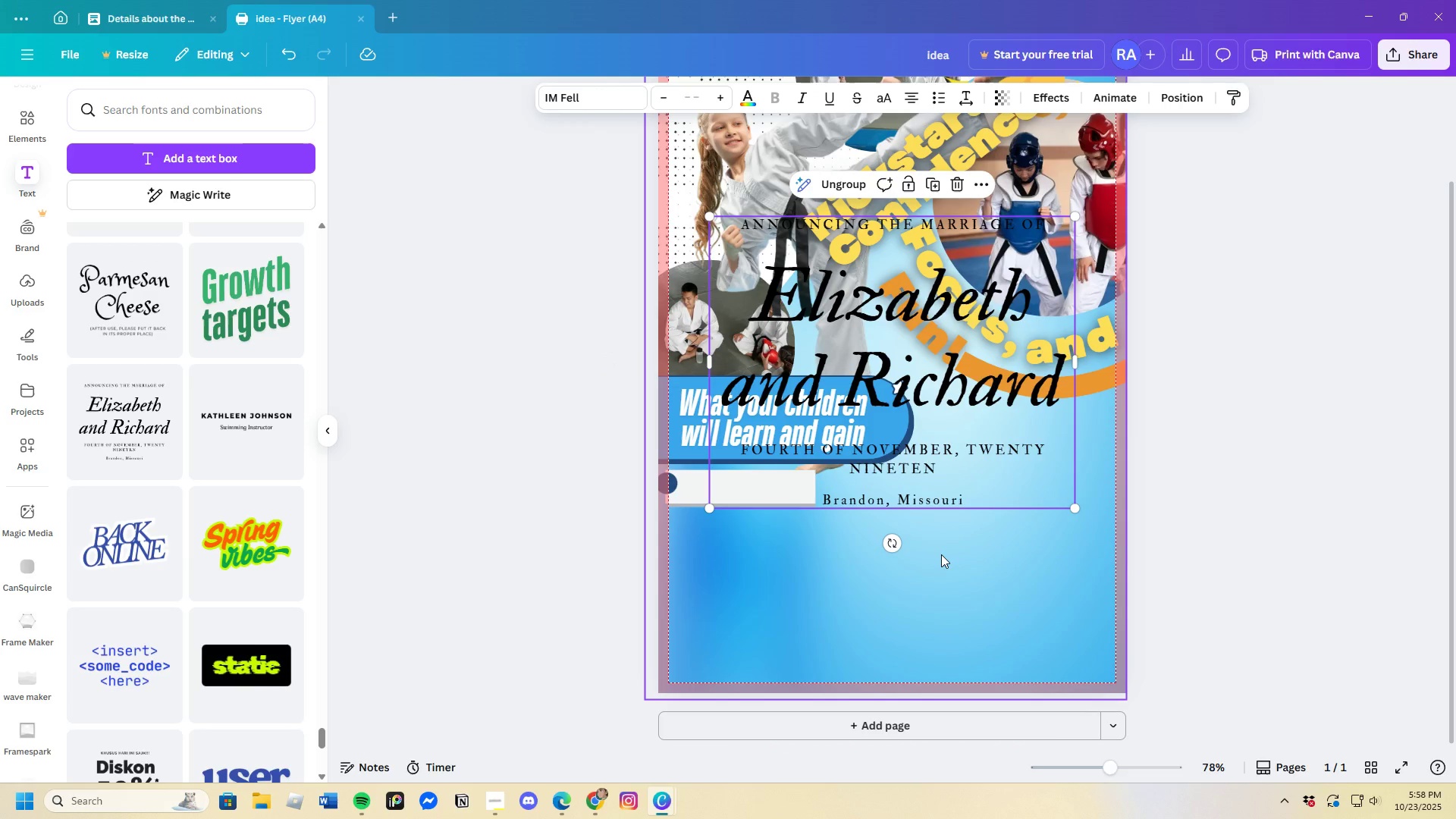 
left_click([941, 554])
 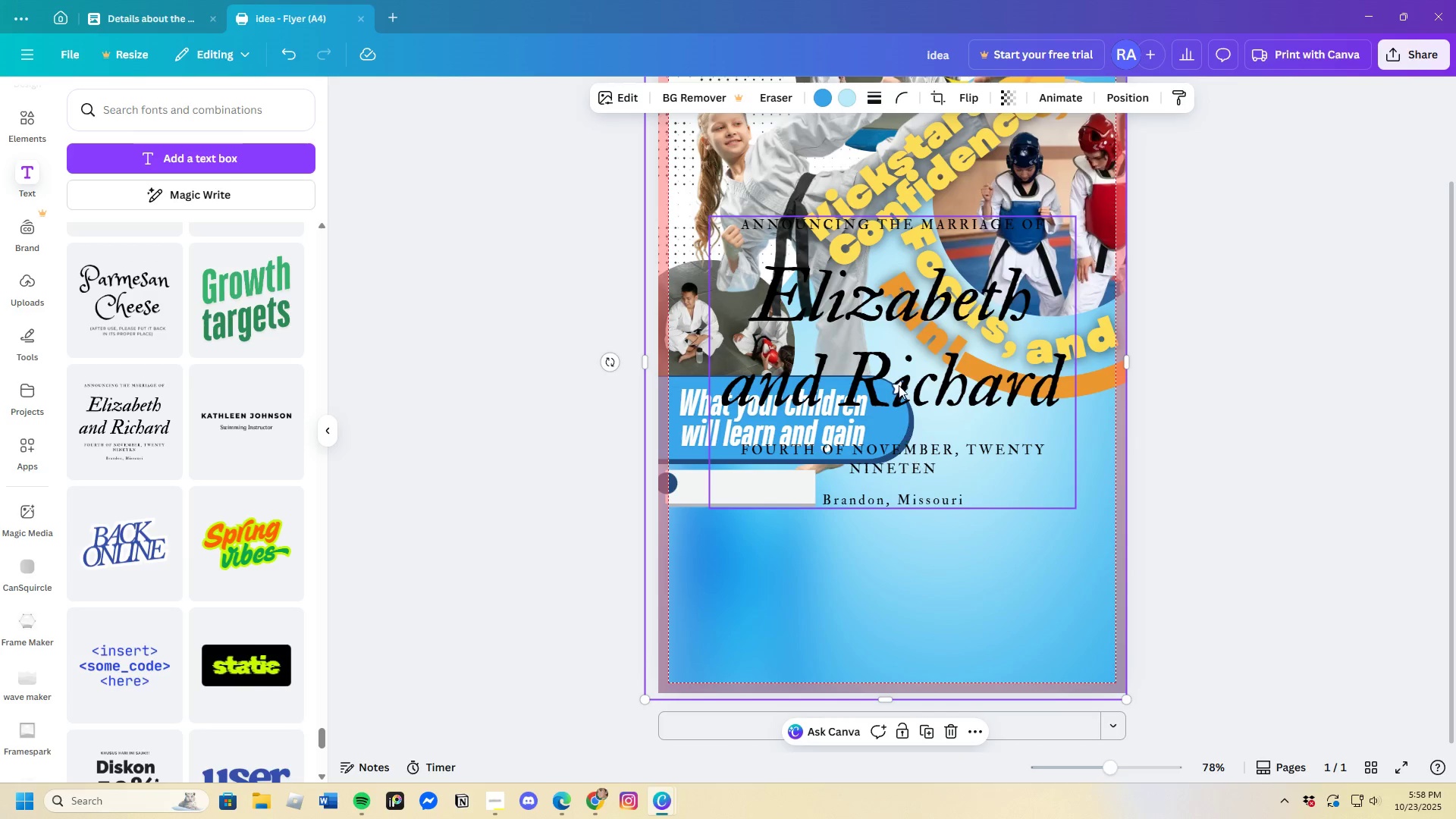 
left_click([890, 359])
 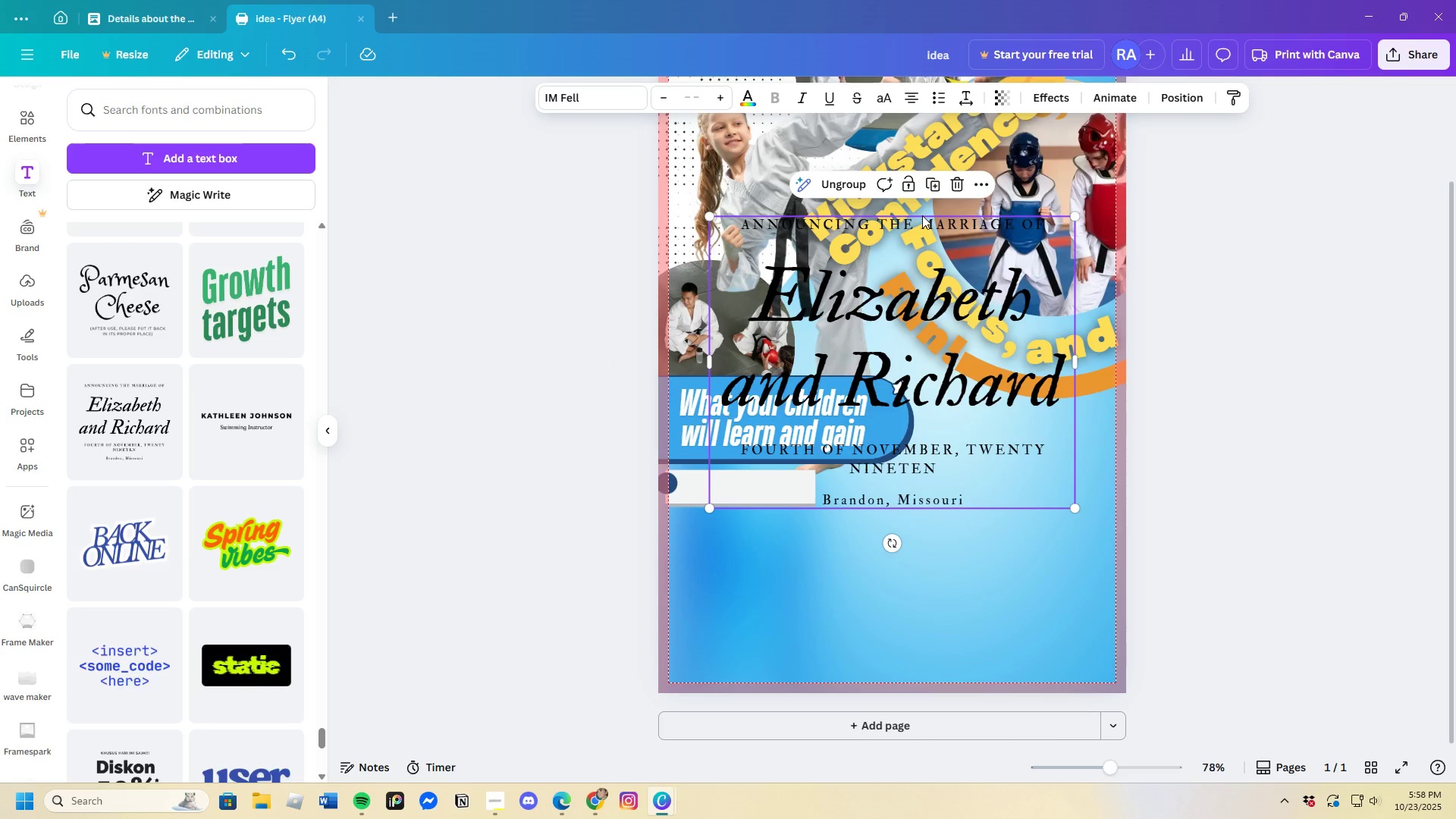 
left_click([956, 184])
 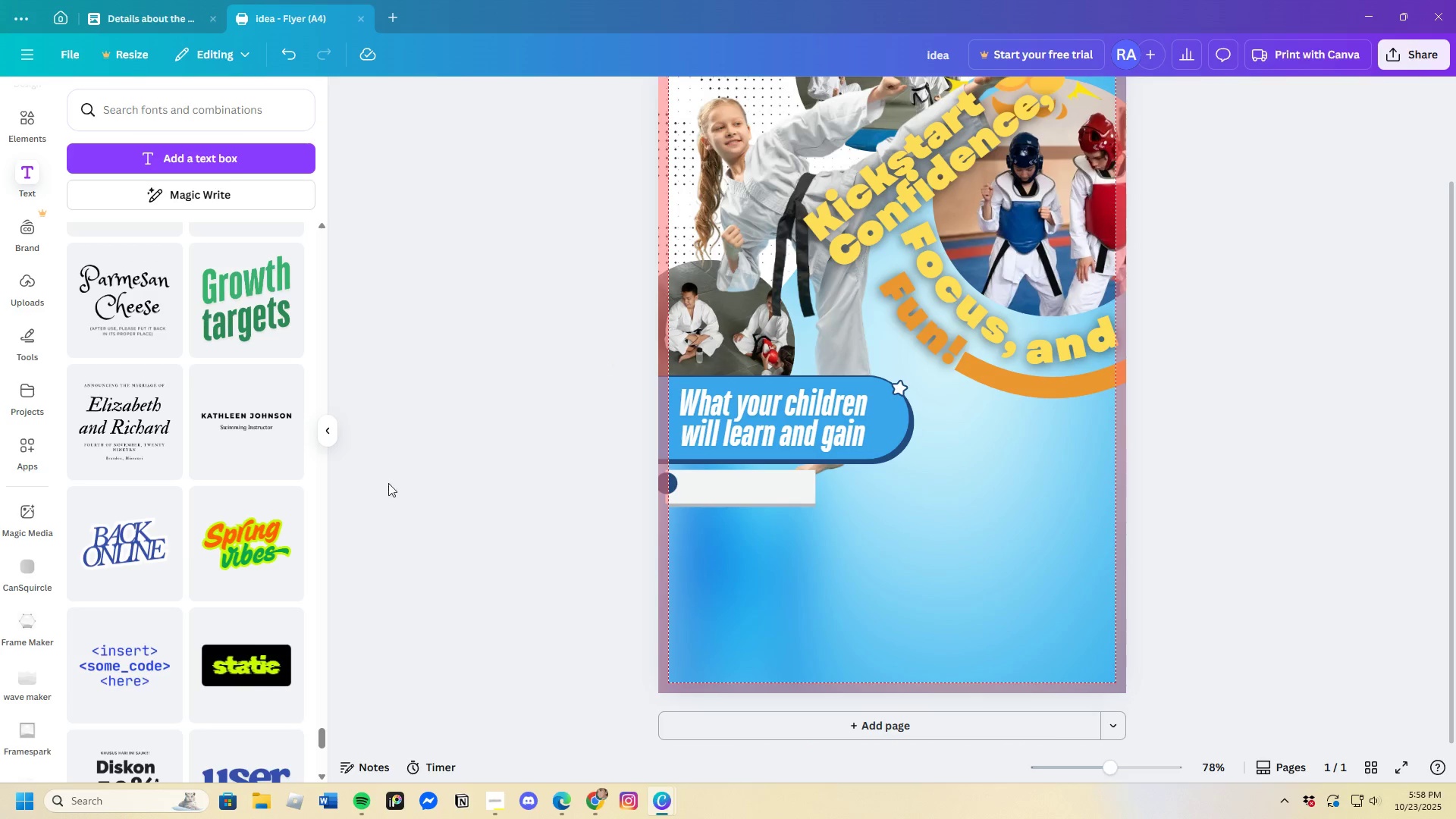 
scroll: coordinate [182, 595], scroll_direction: down, amount: 9.0
 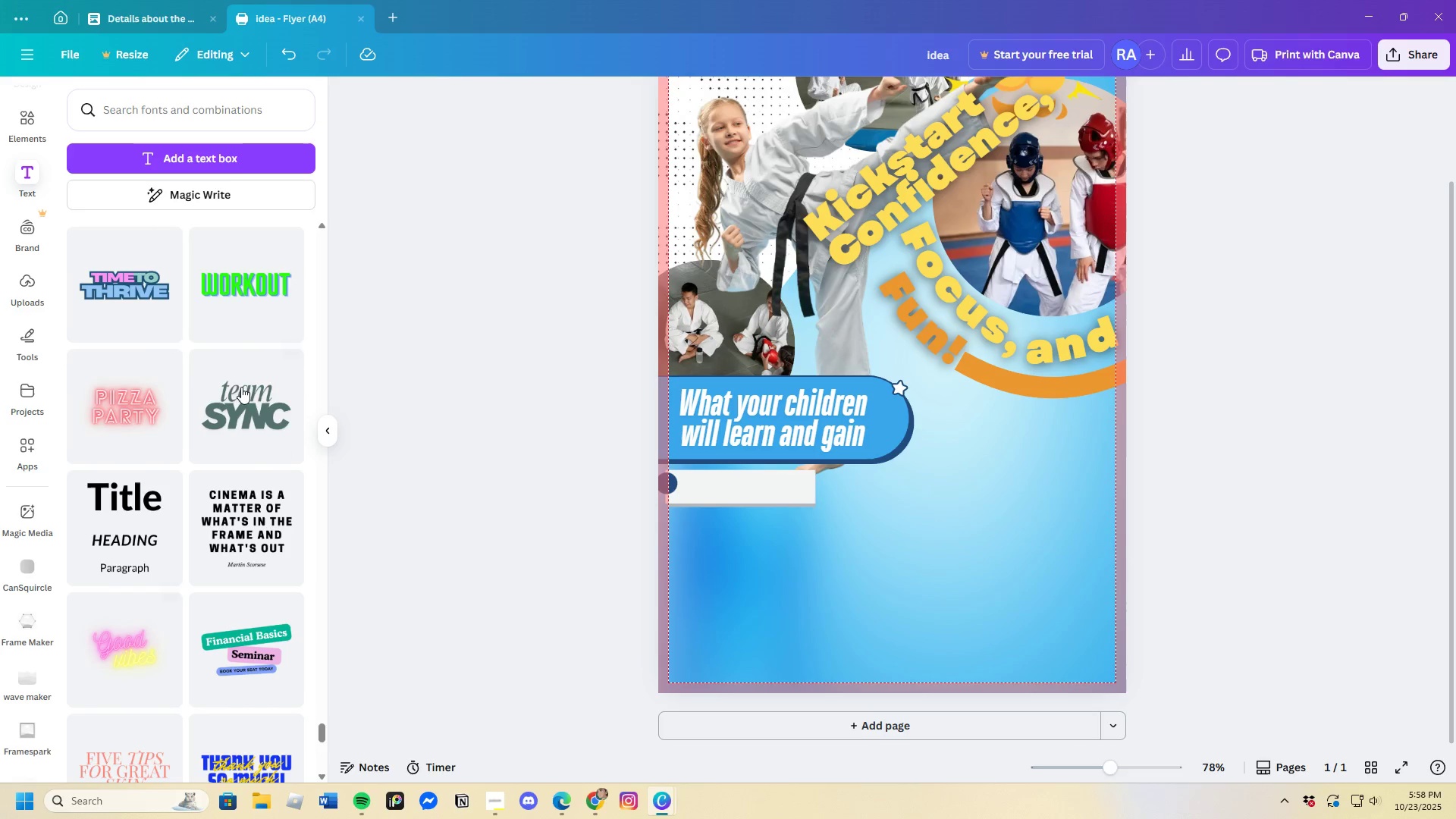 
left_click([245, 382])
 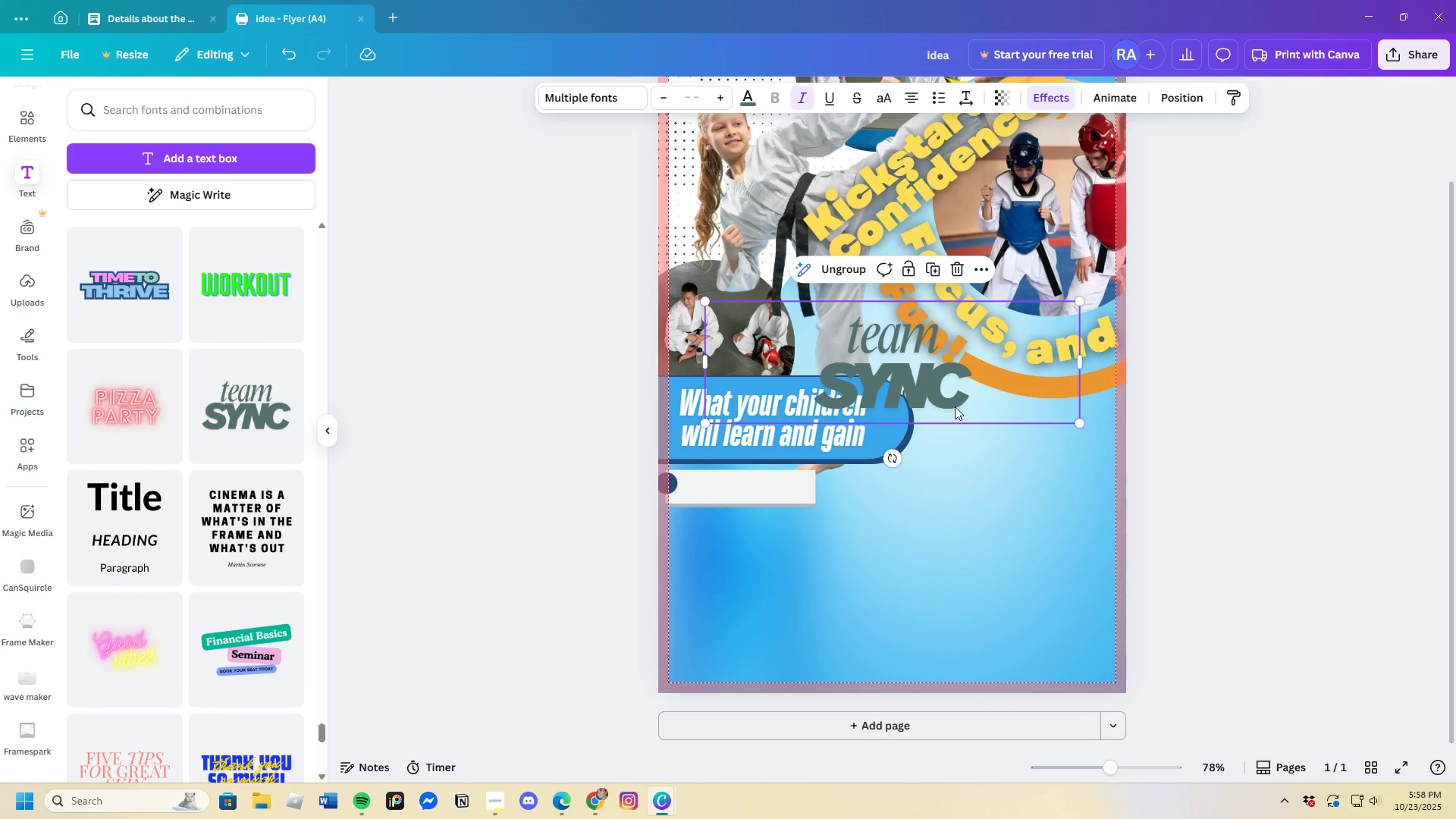 
left_click([955, 404])
 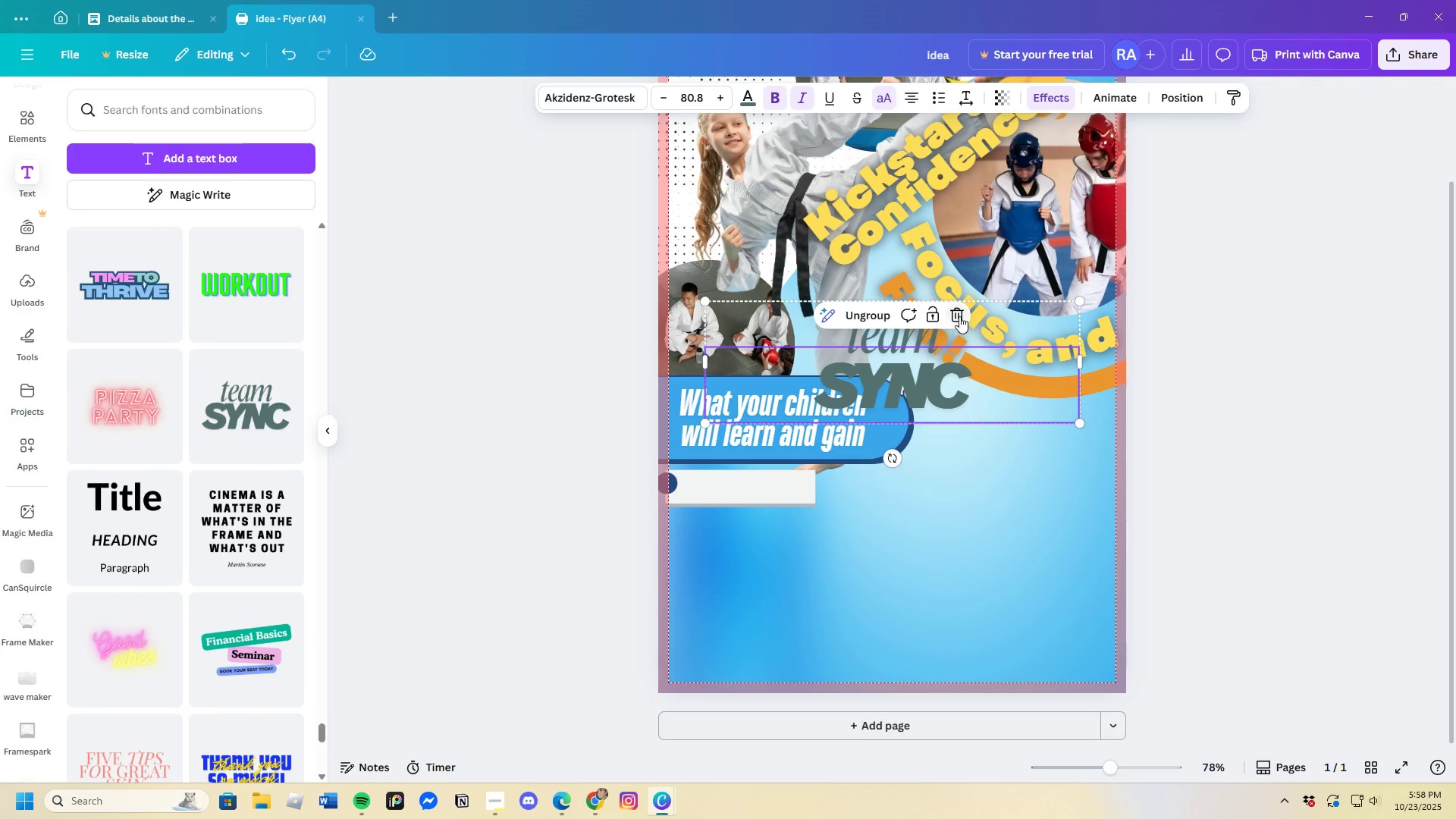 
left_click([959, 314])
 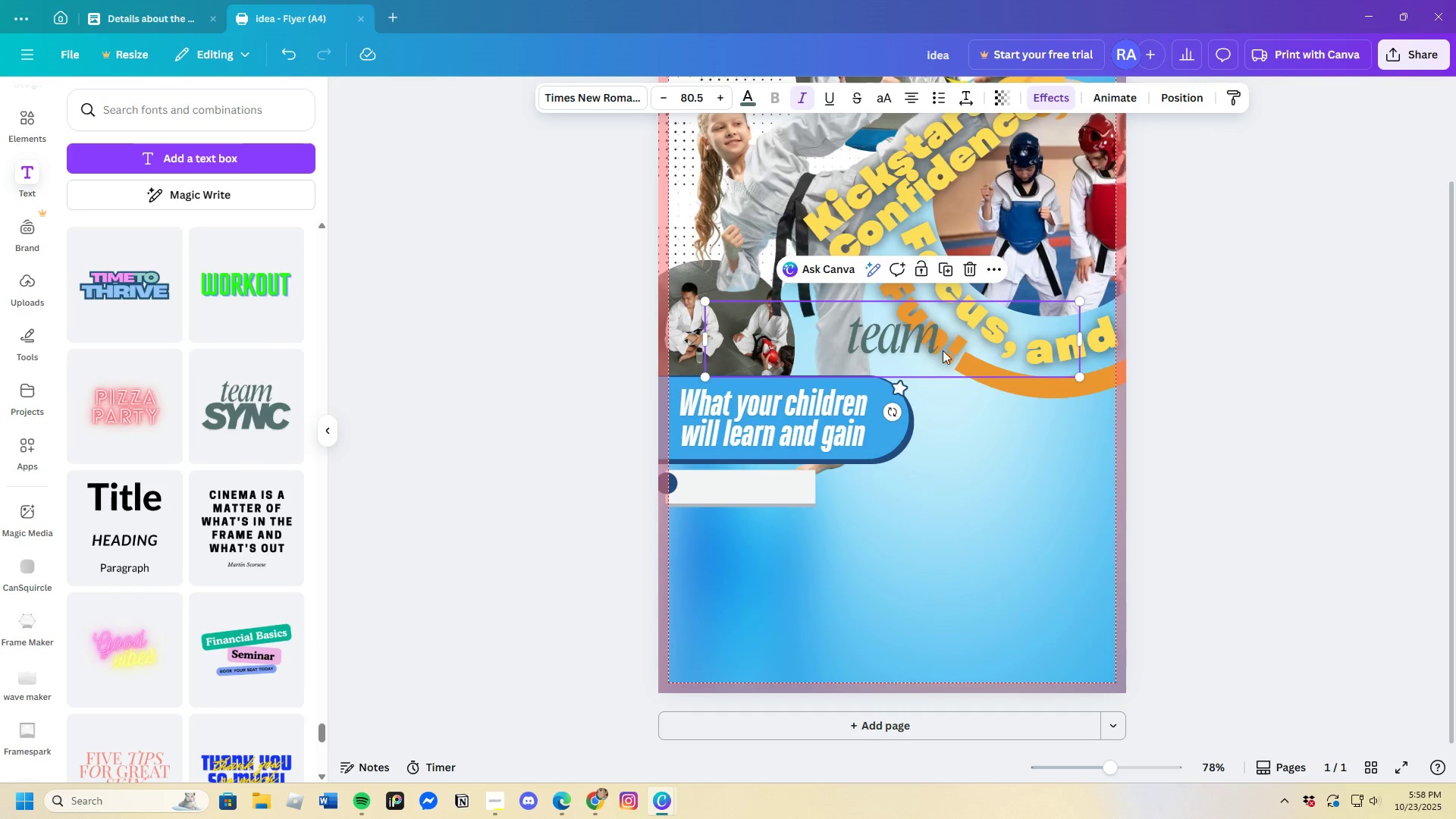 
left_click([943, 350])
 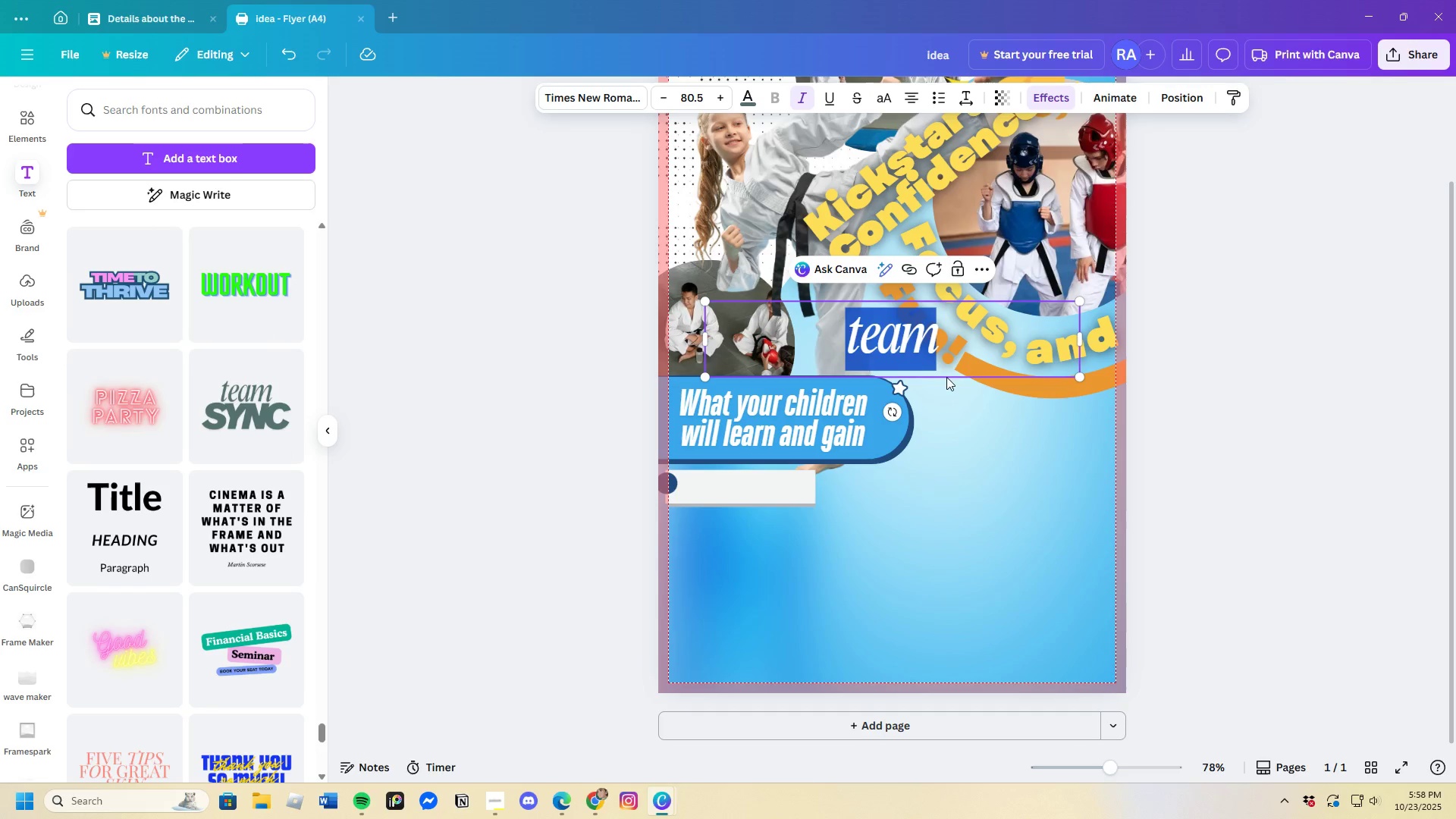 
left_click([951, 425])
 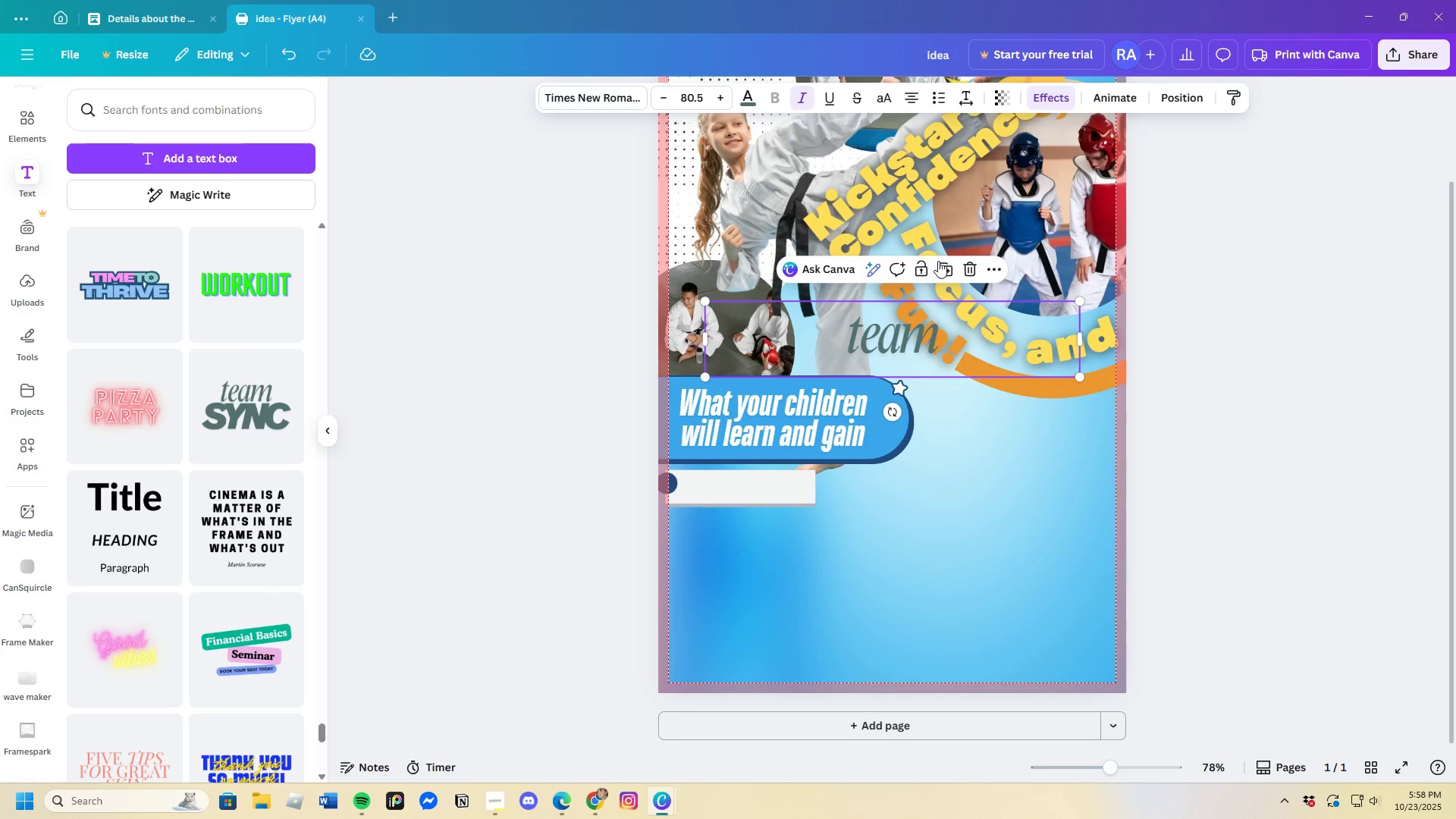 
left_click([973, 265])
 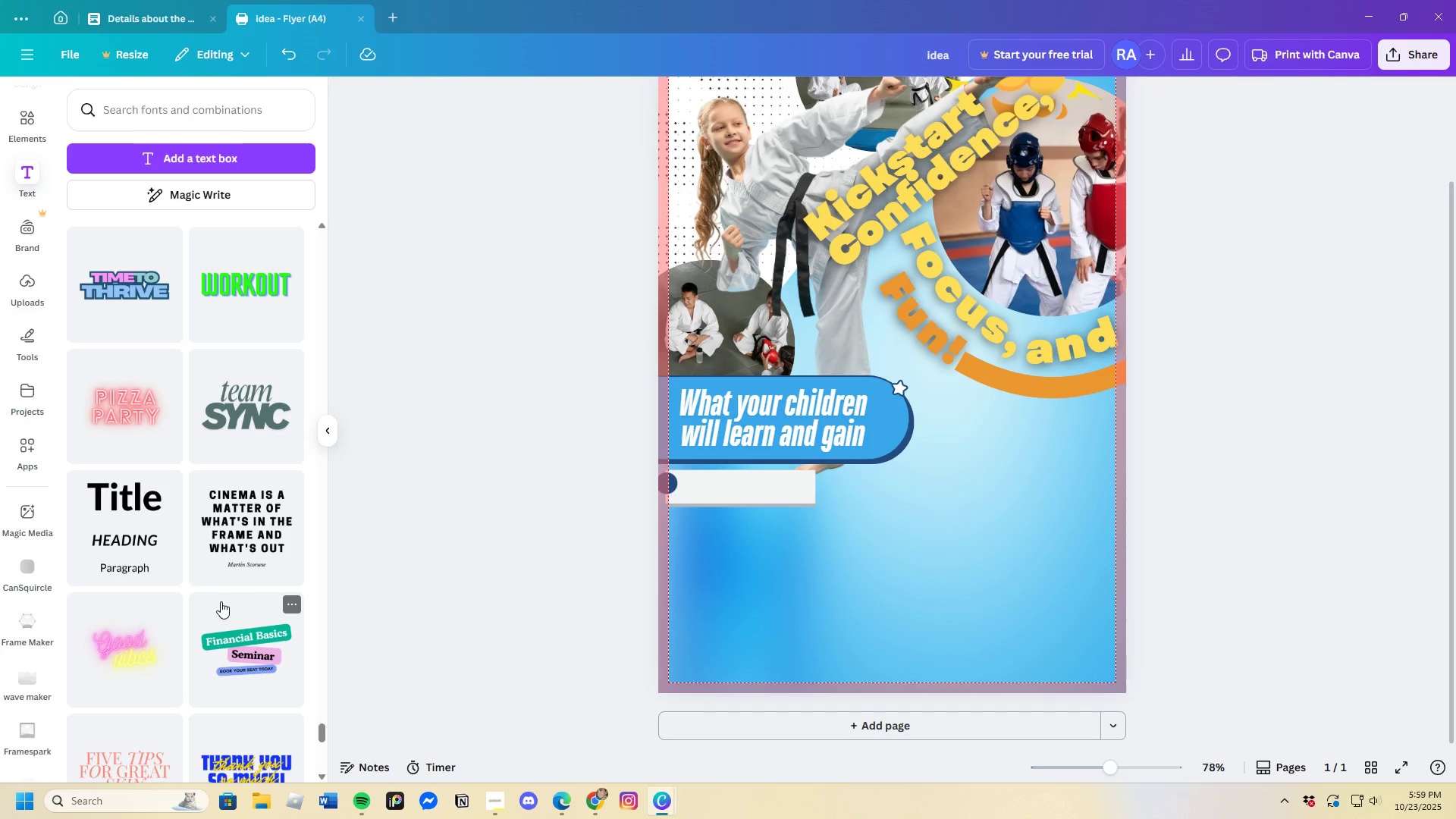 
scroll: coordinate [221, 601], scroll_direction: down, amount: 11.0
 